 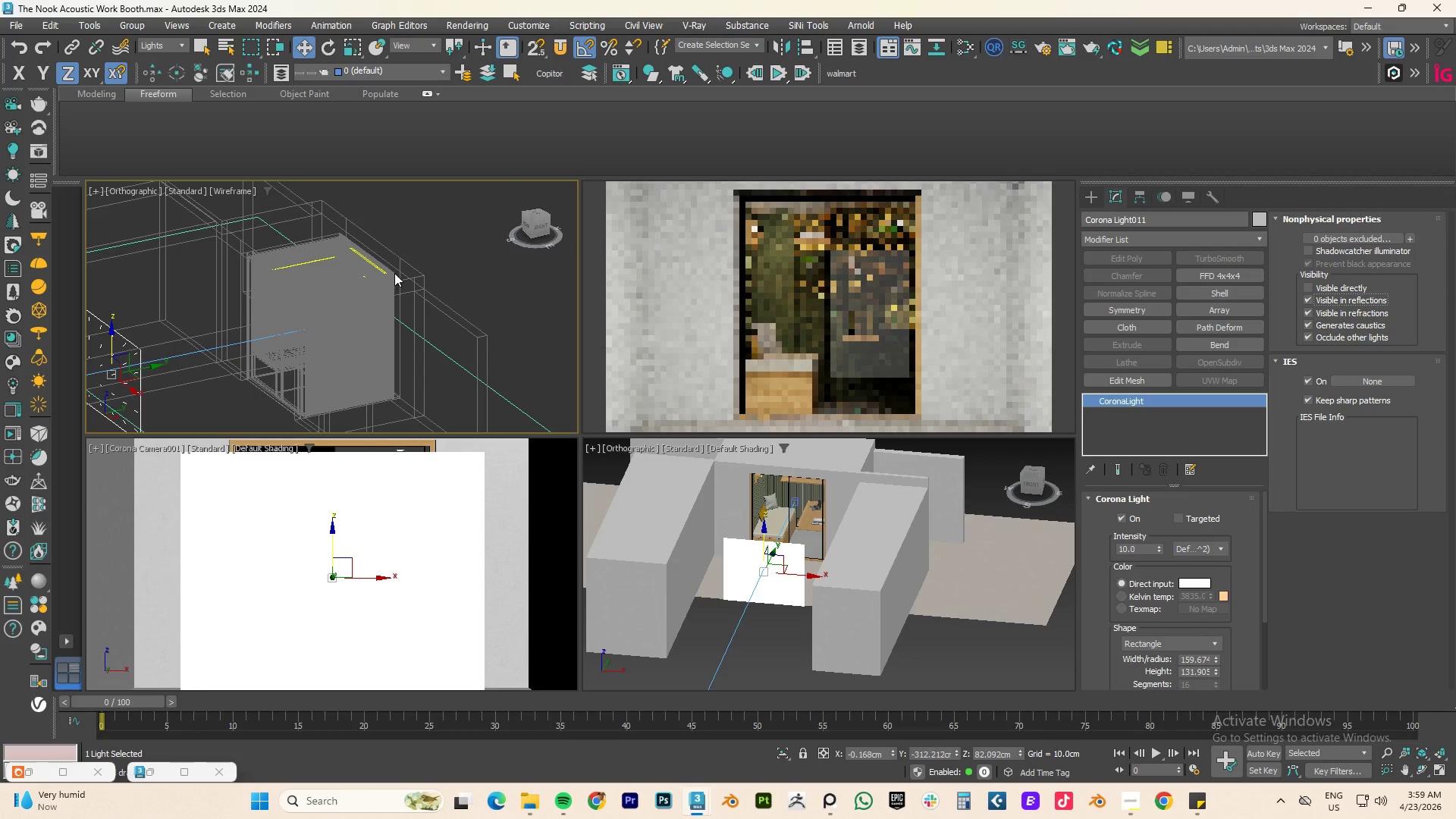 
key(Delete)
 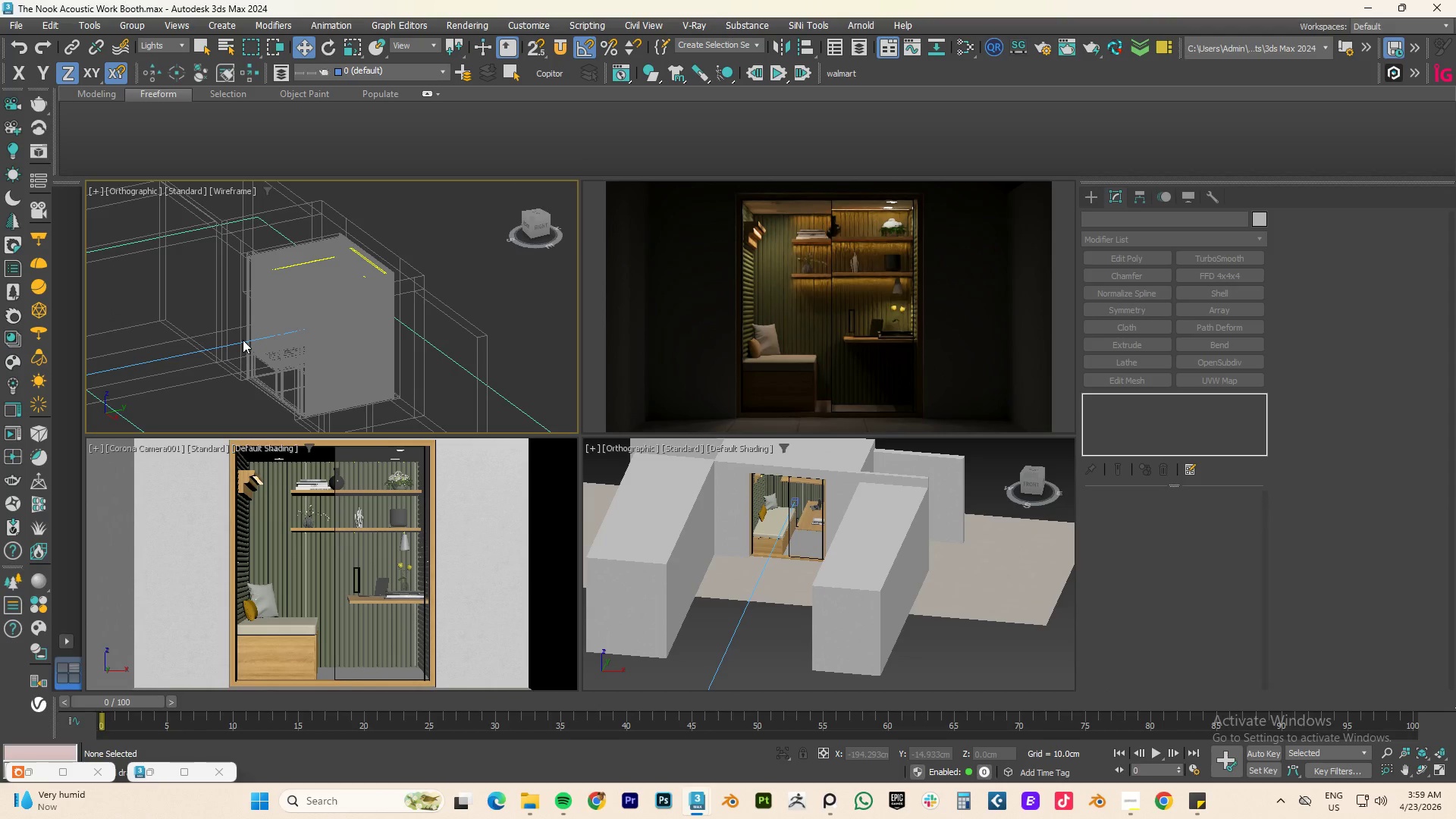 
hold_key(key=AltLeft, duration=1.34)
 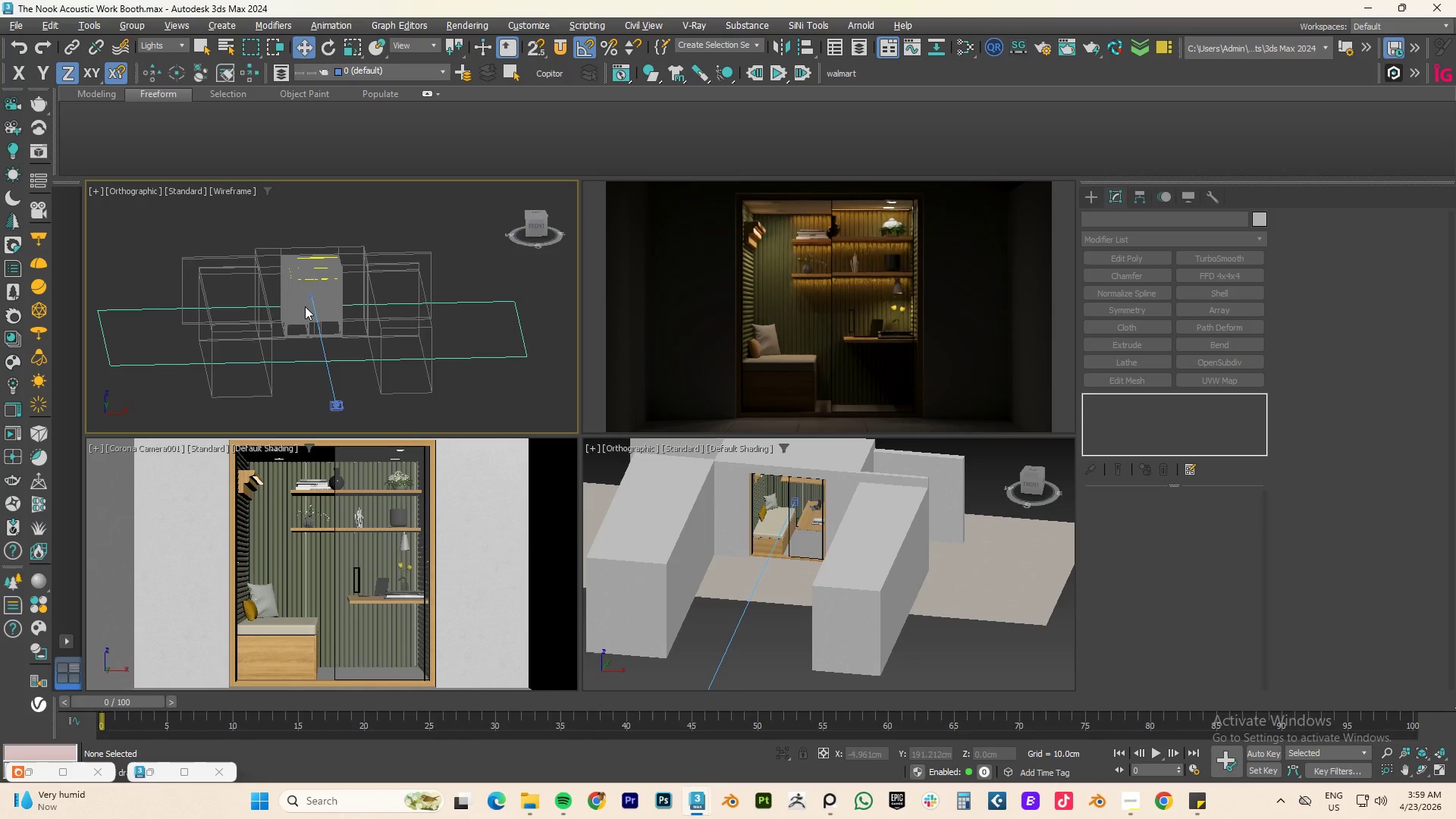 
scroll: coordinate [228, 332], scroll_direction: down, amount: 2.0
 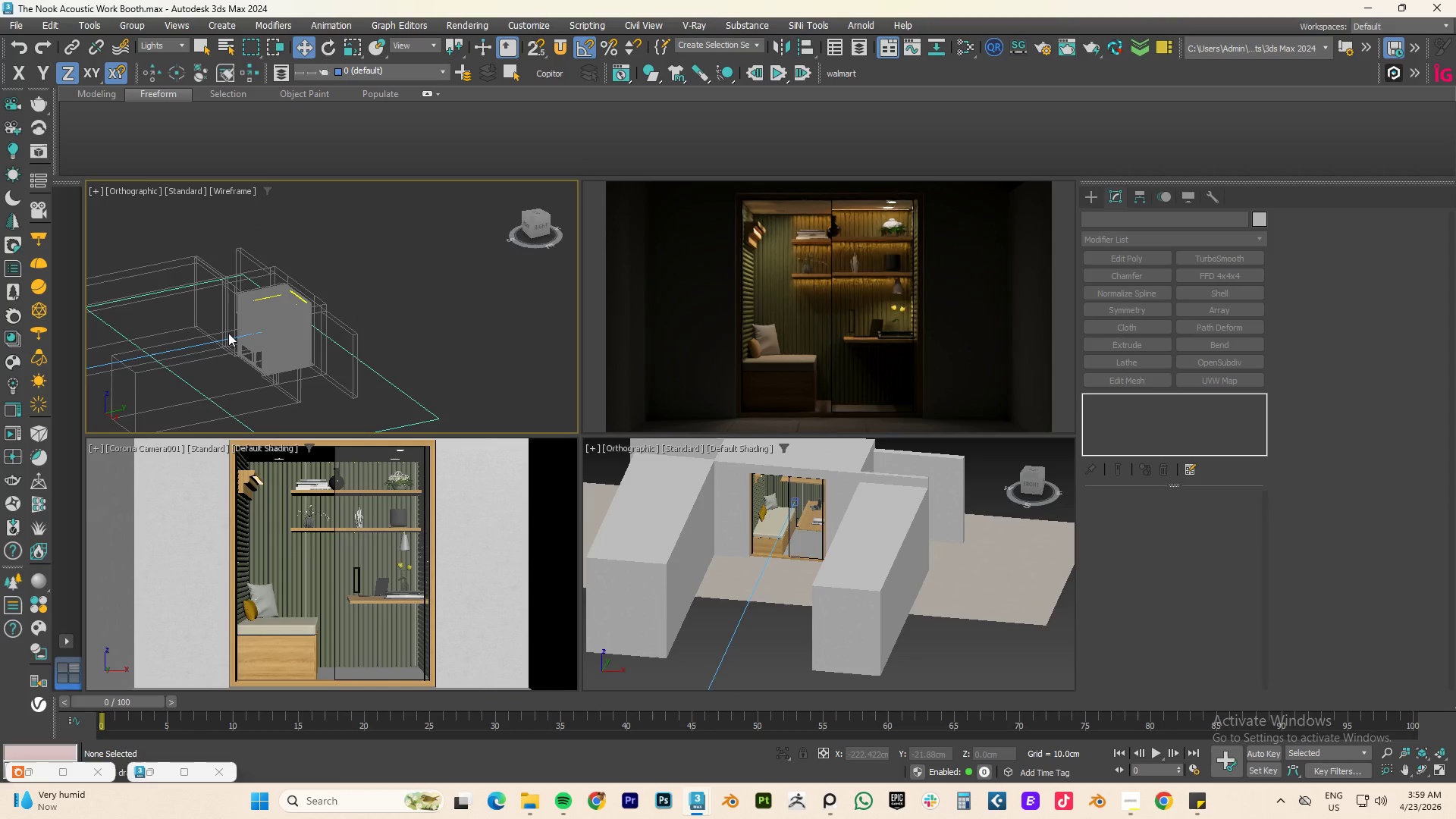 
scroll: coordinate [305, 306], scroll_direction: up, amount: 1.0
 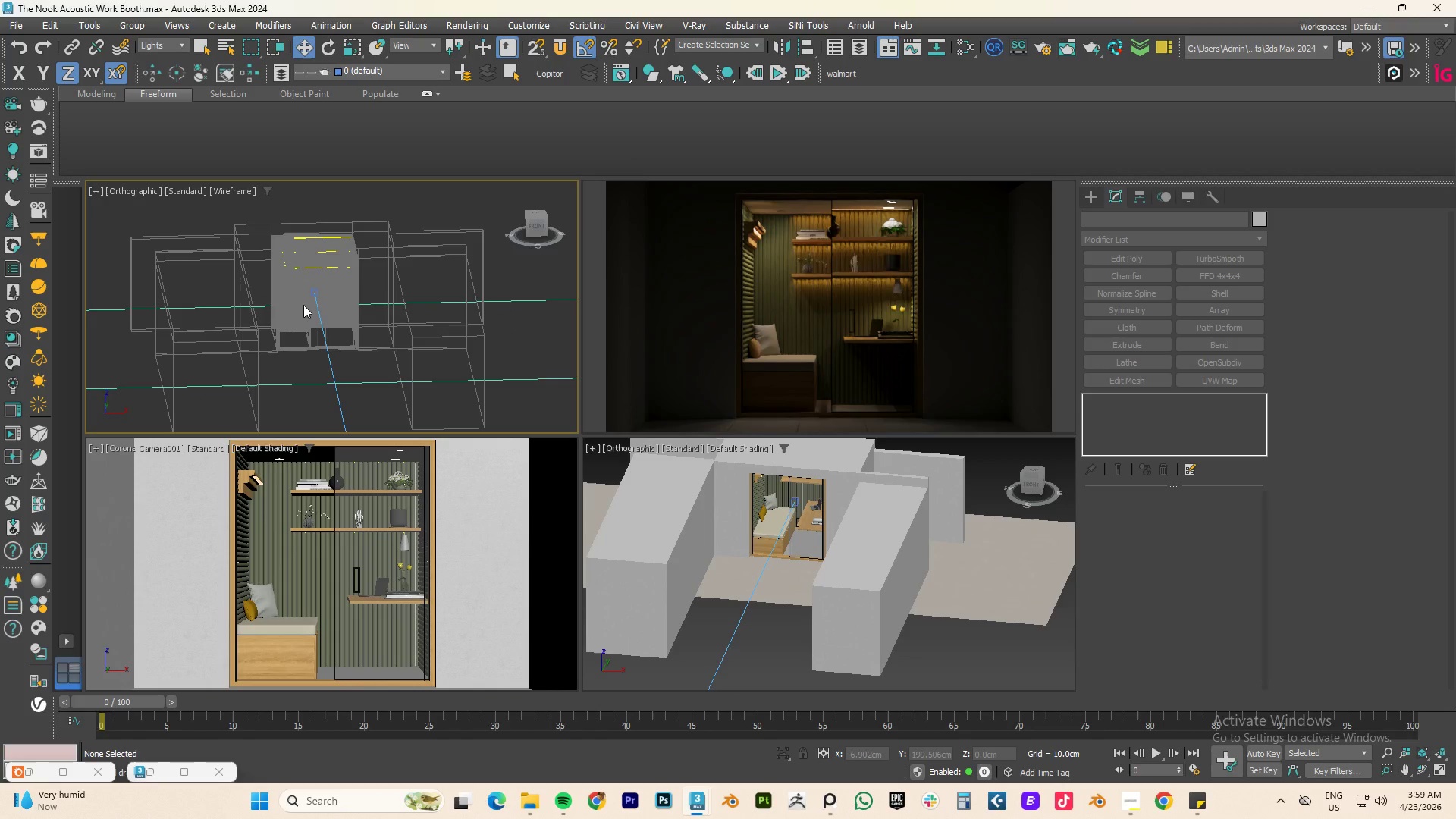 
type(tz)
 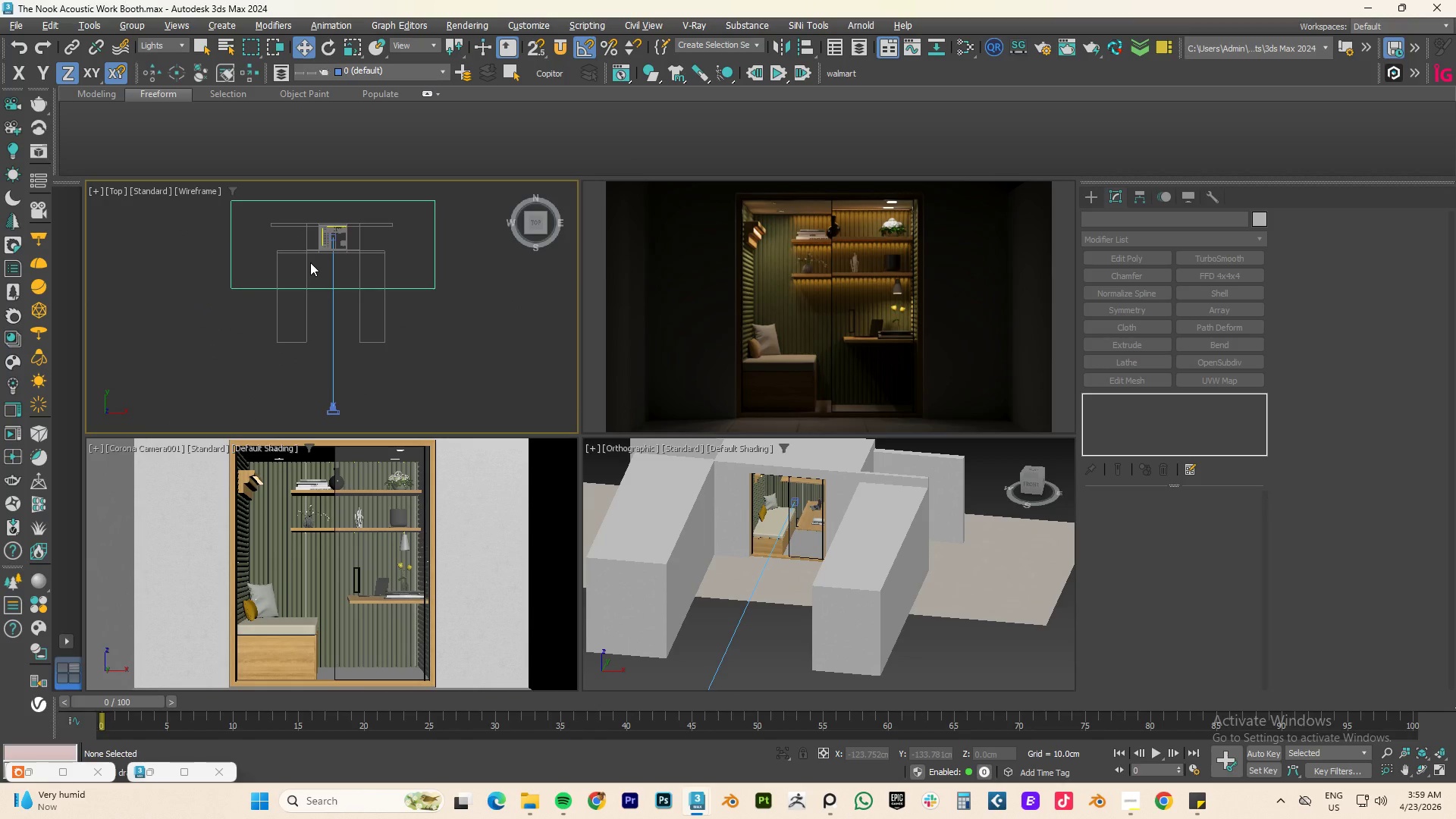 
wait(5.52)
 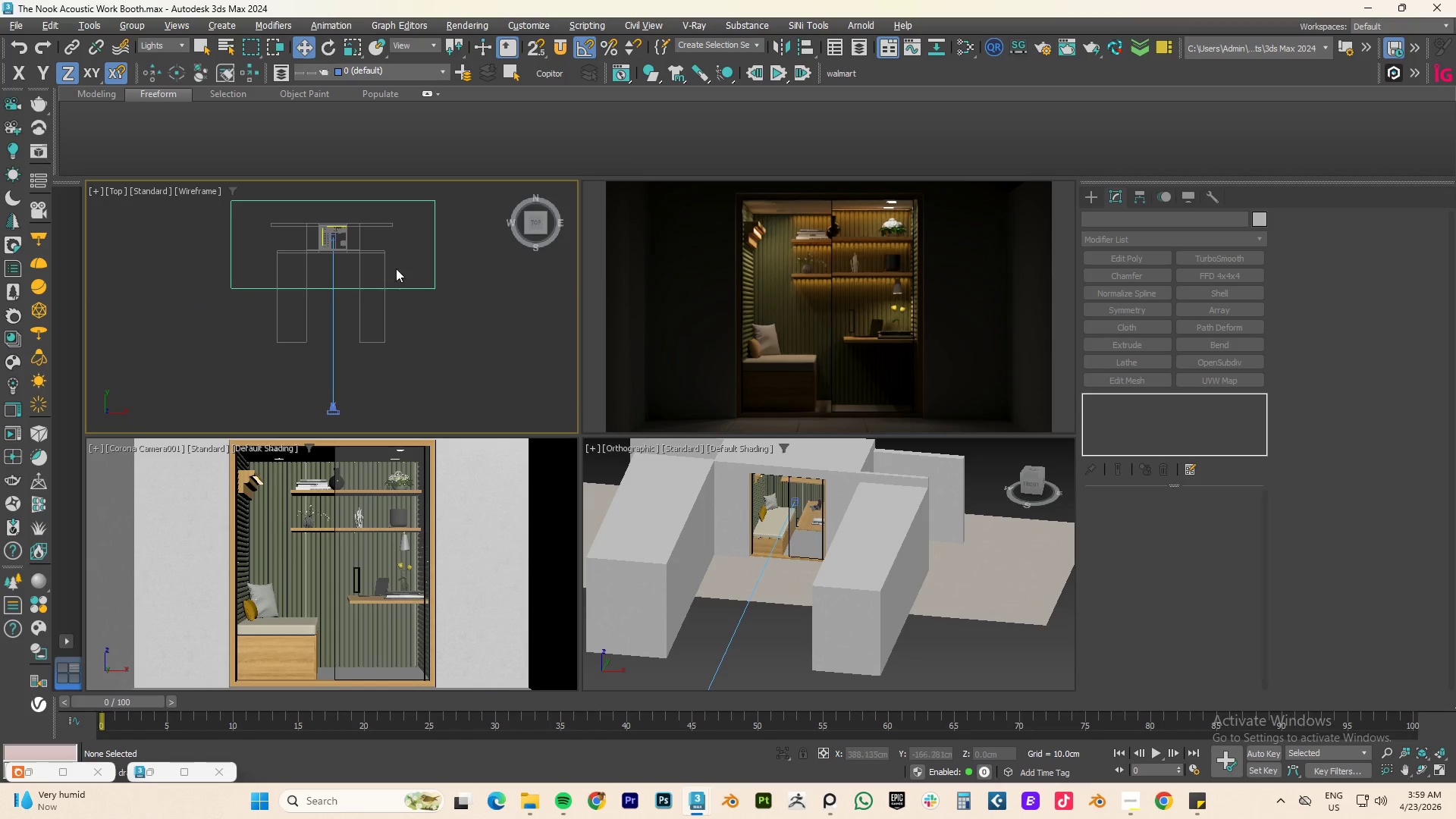 
key(T)
 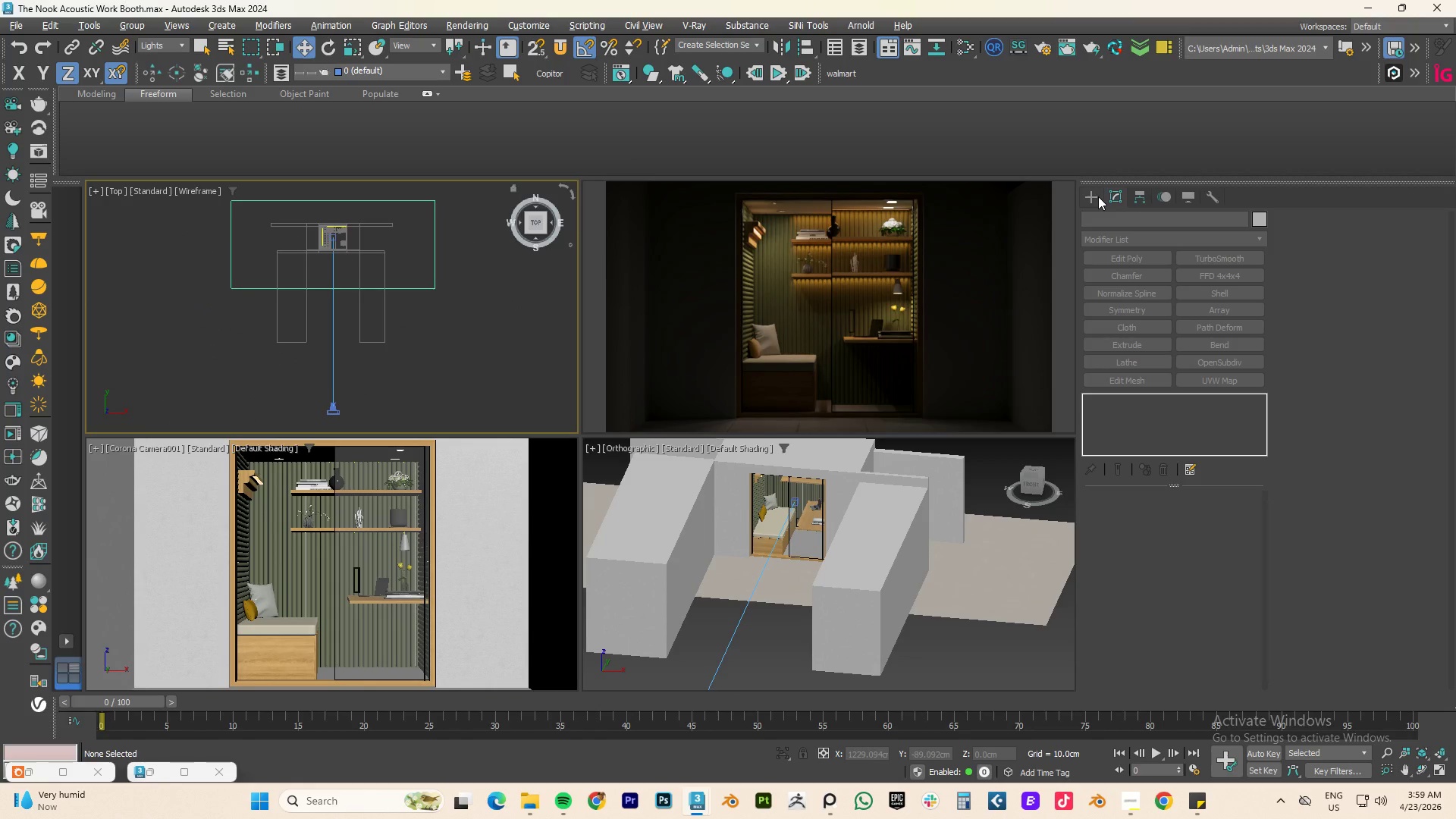 
left_click([1094, 196])
 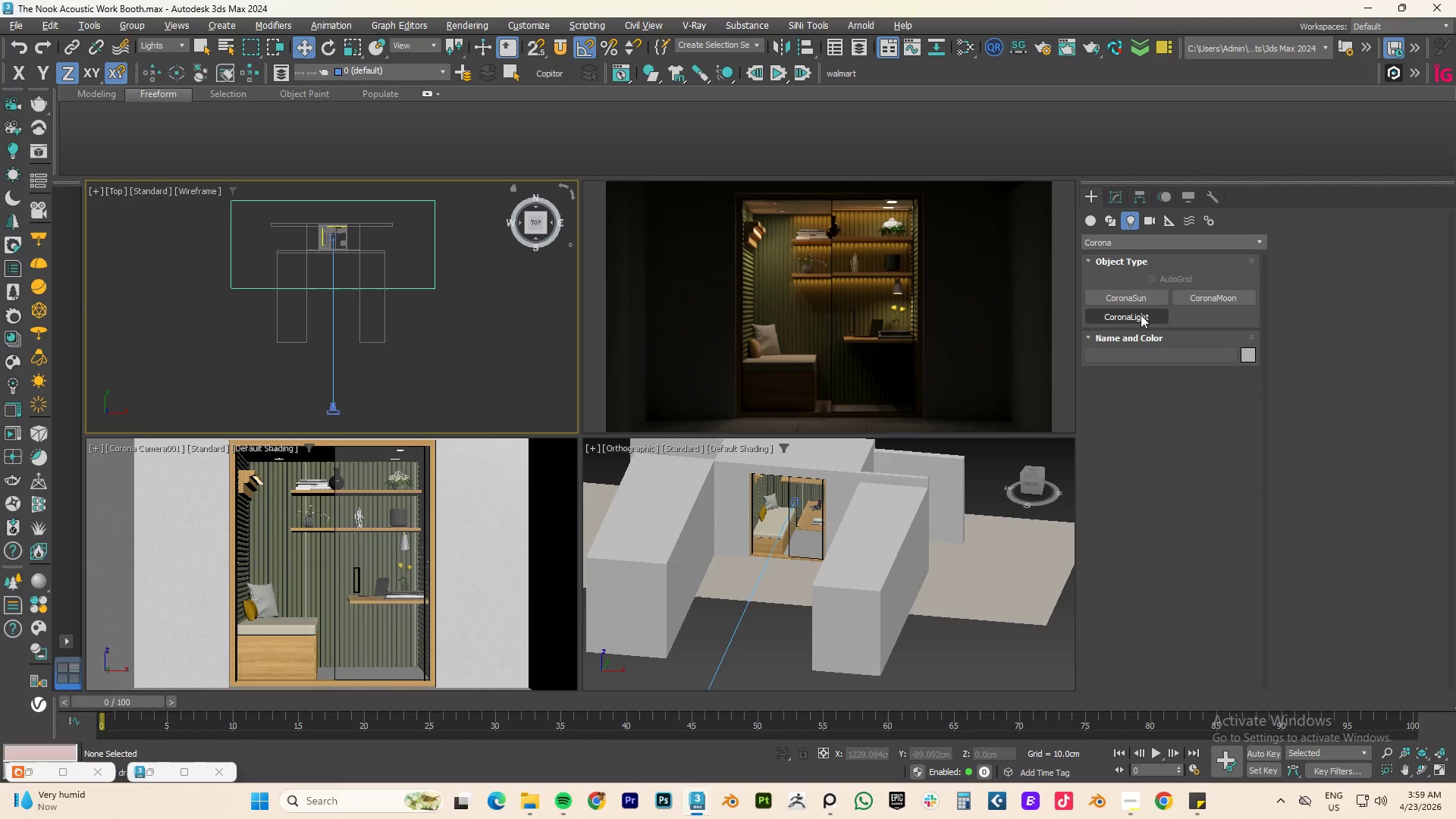 
left_click([1141, 315])
 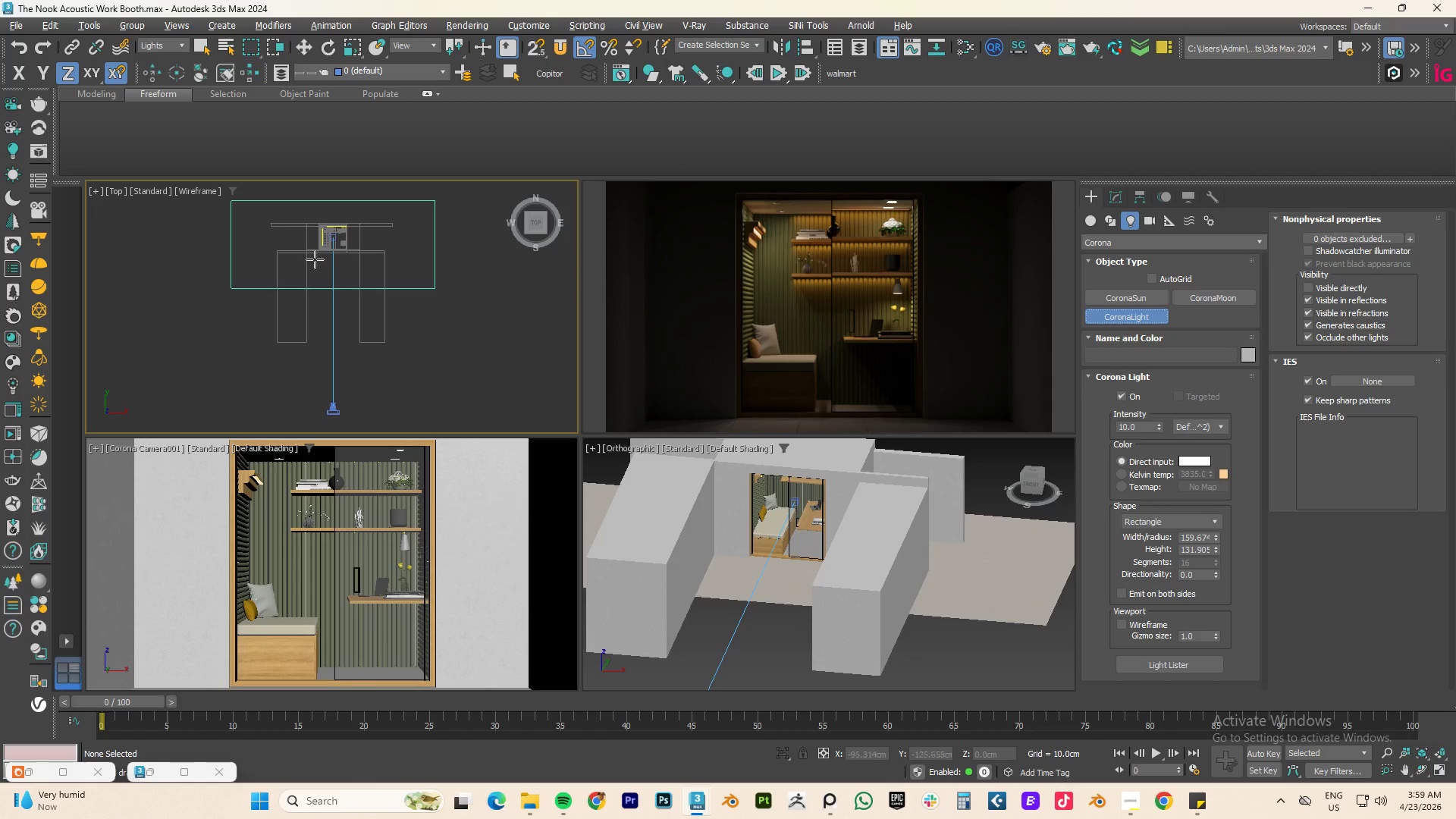 
left_click_drag(start_coordinate=[312, 256], to_coordinate=[360, 272])
 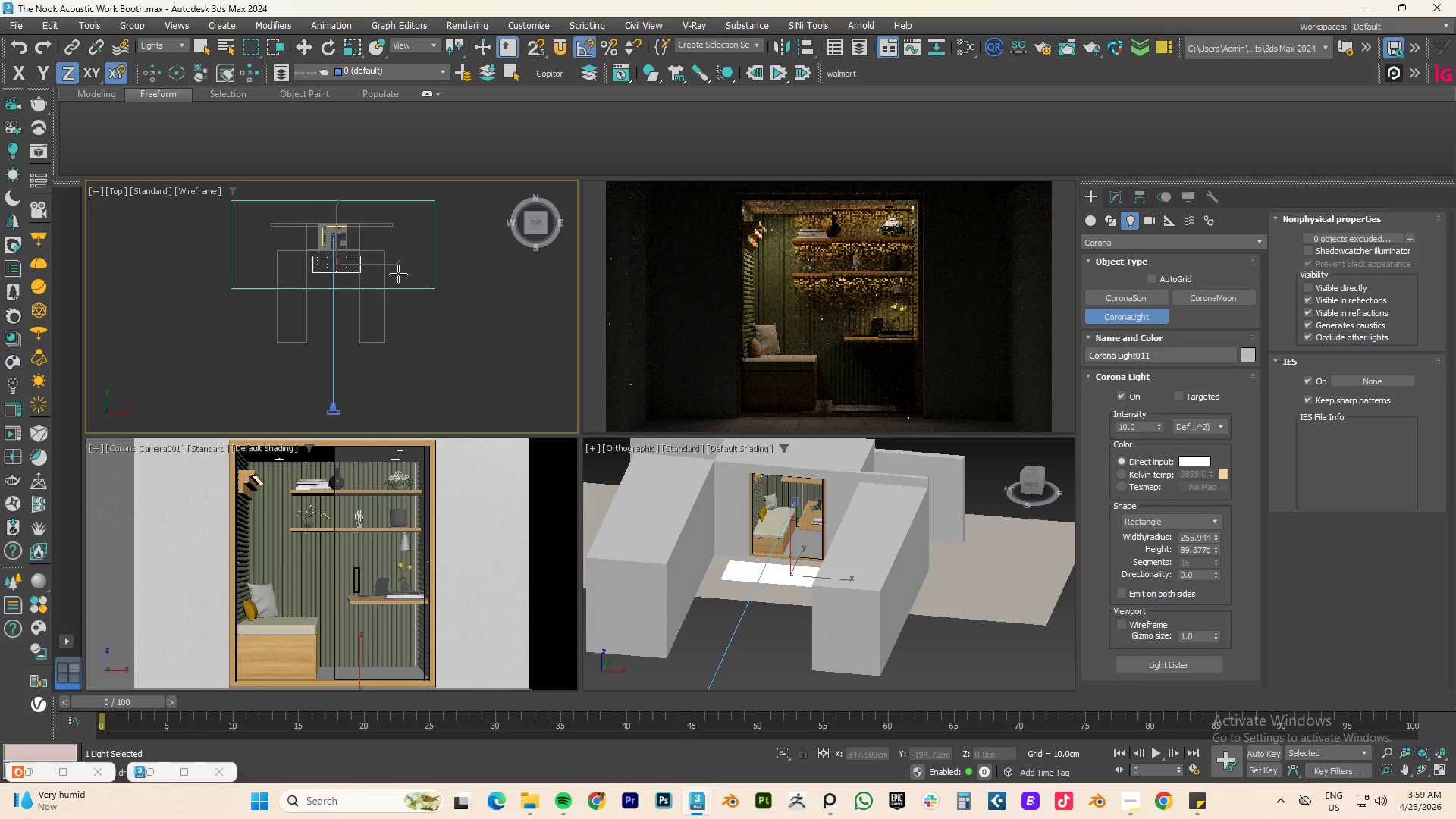 
right_click([398, 274])
 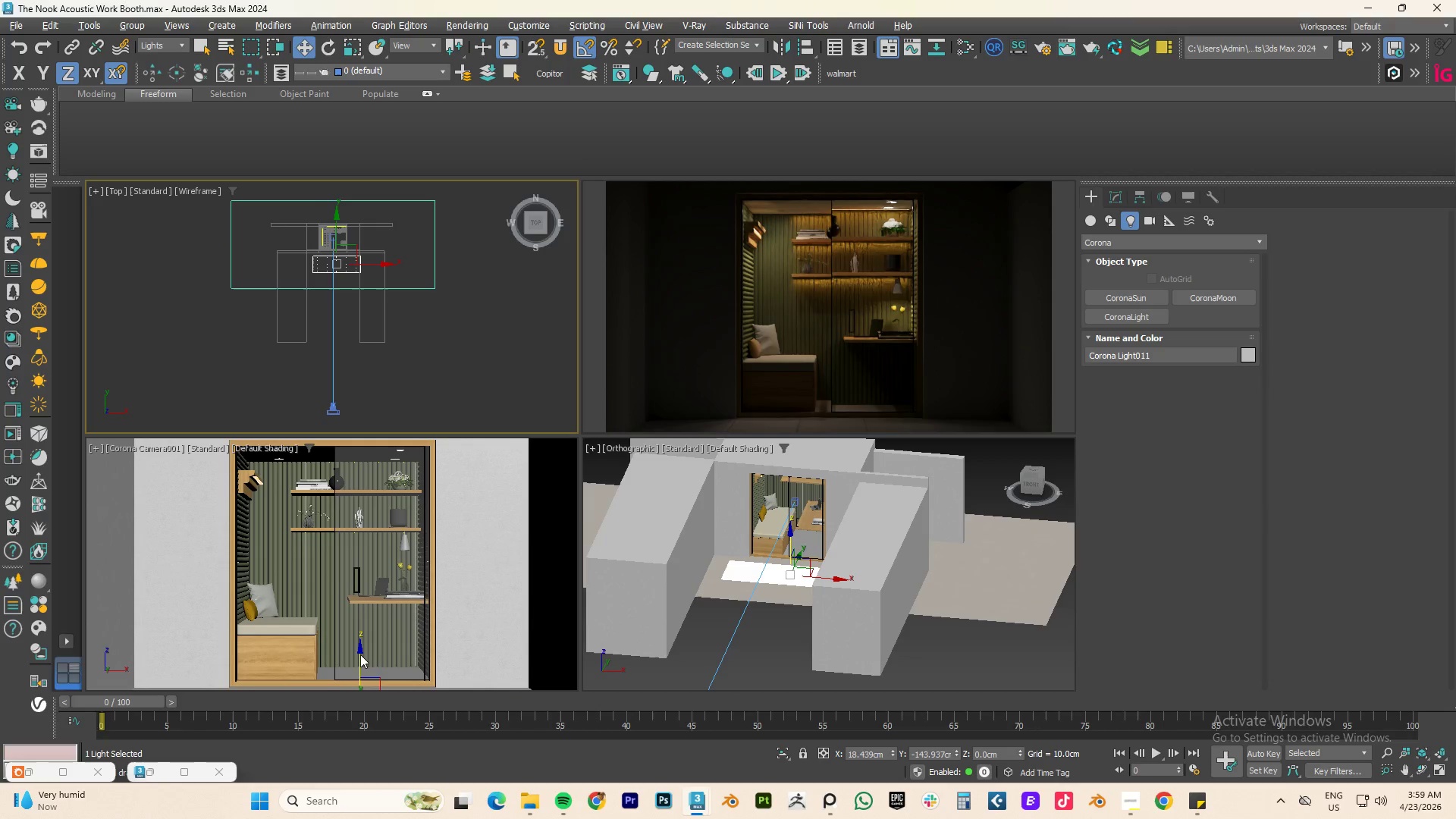 
left_click([359, 652])
 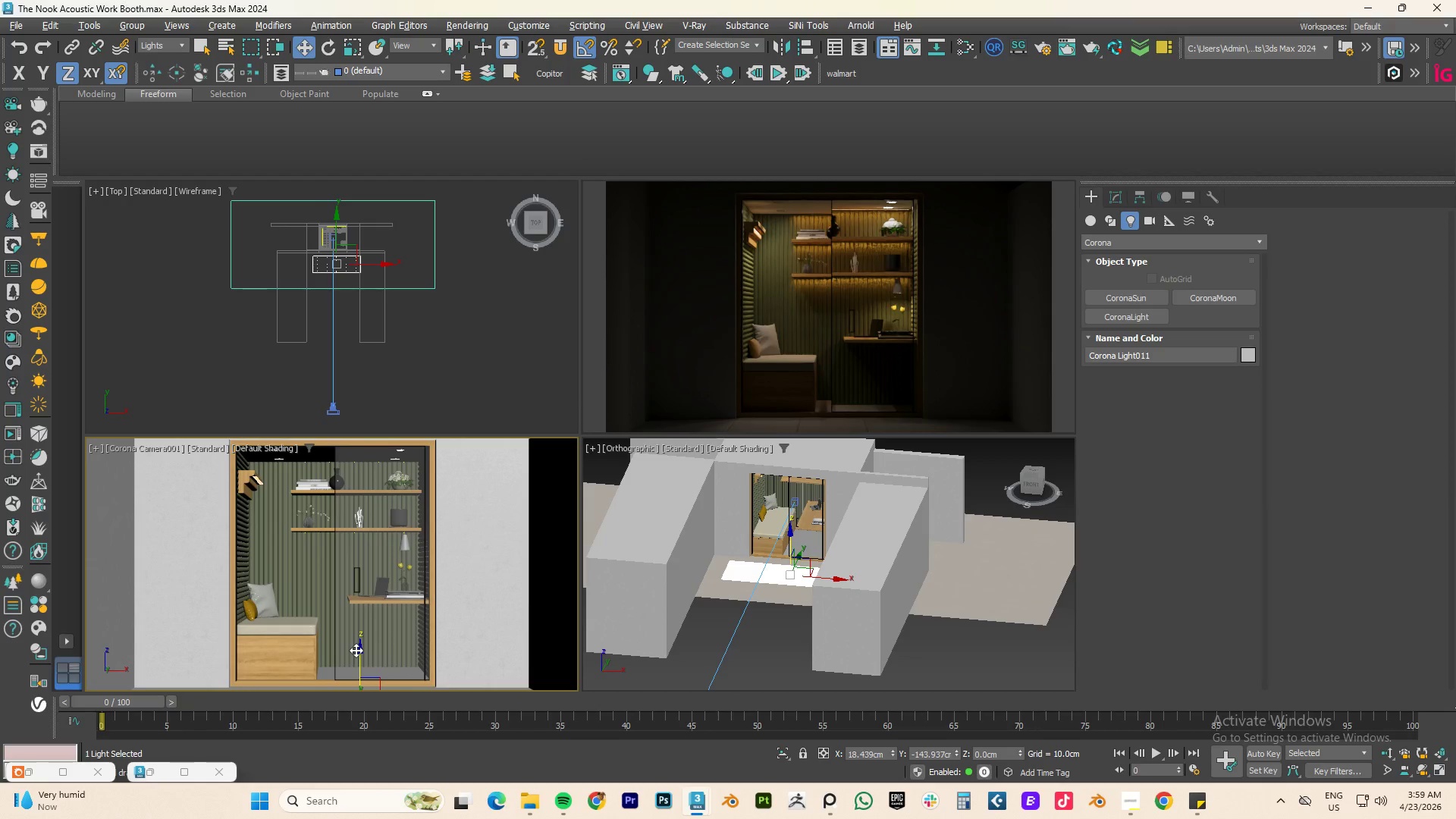 
left_click_drag(start_coordinate=[358, 650], to_coordinate=[359, 369])
 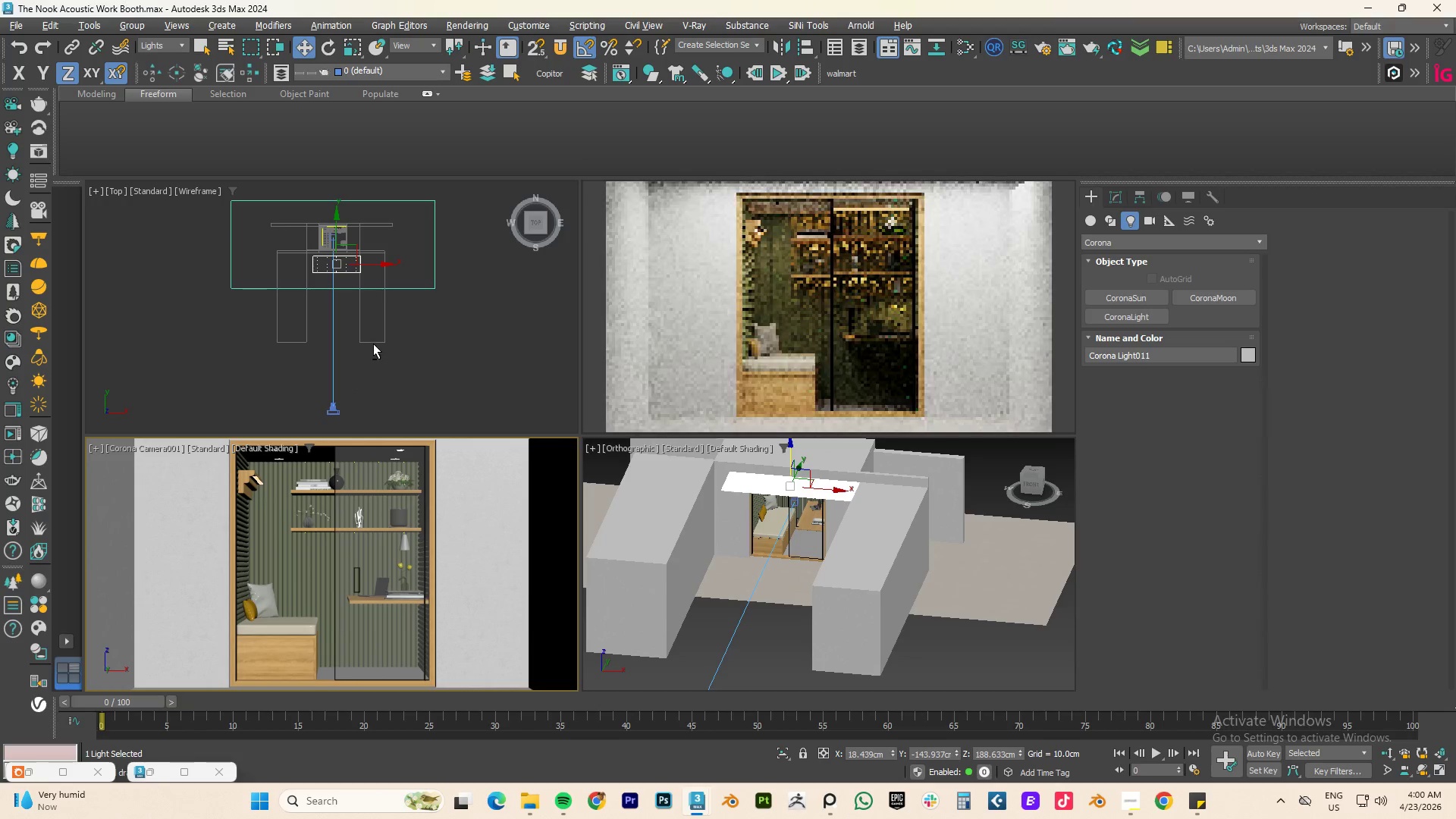 
hold_key(key=AltLeft, duration=1.25)
 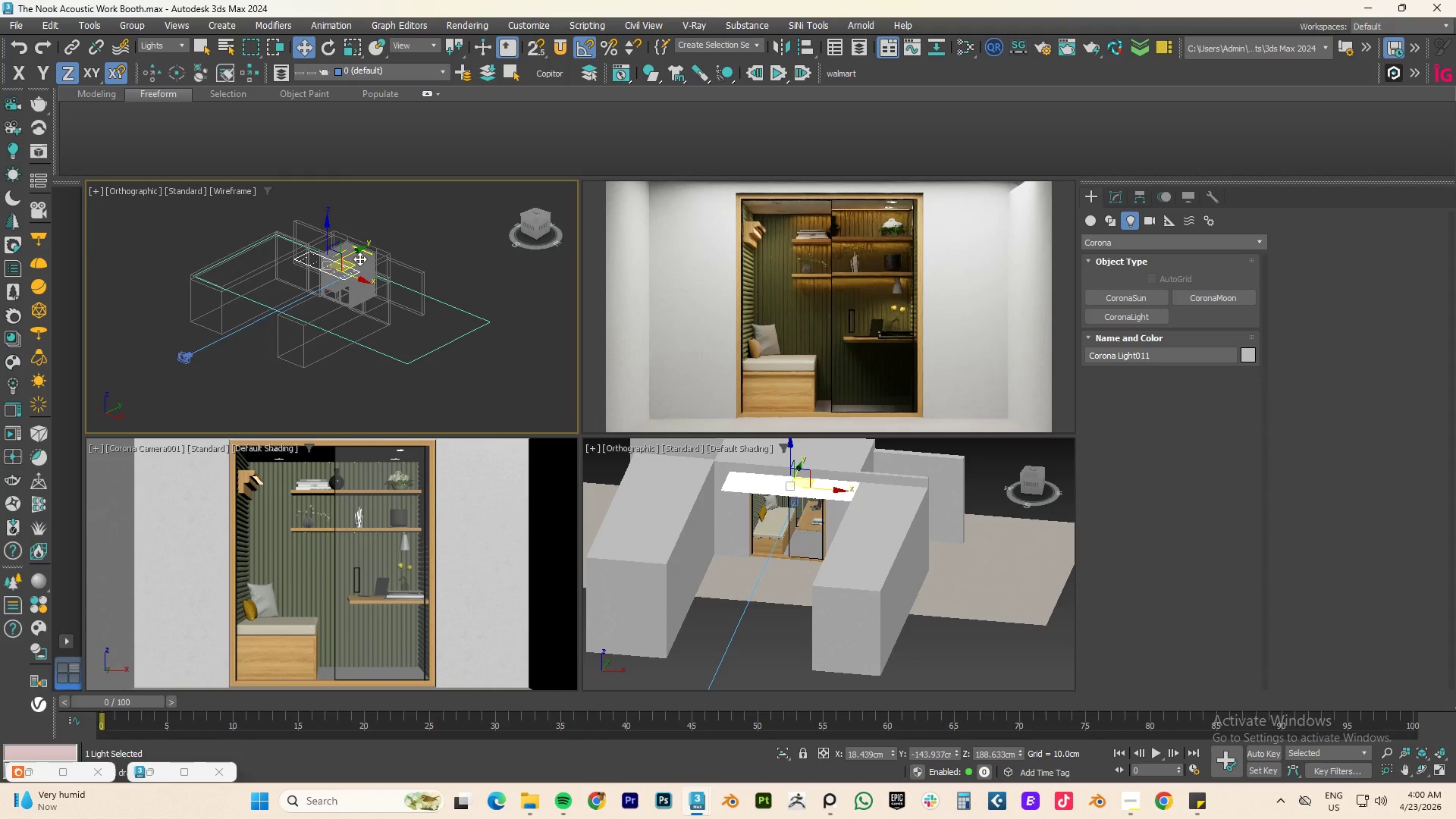 
scroll: coordinate [359, 259], scroll_direction: up, amount: 3.0
 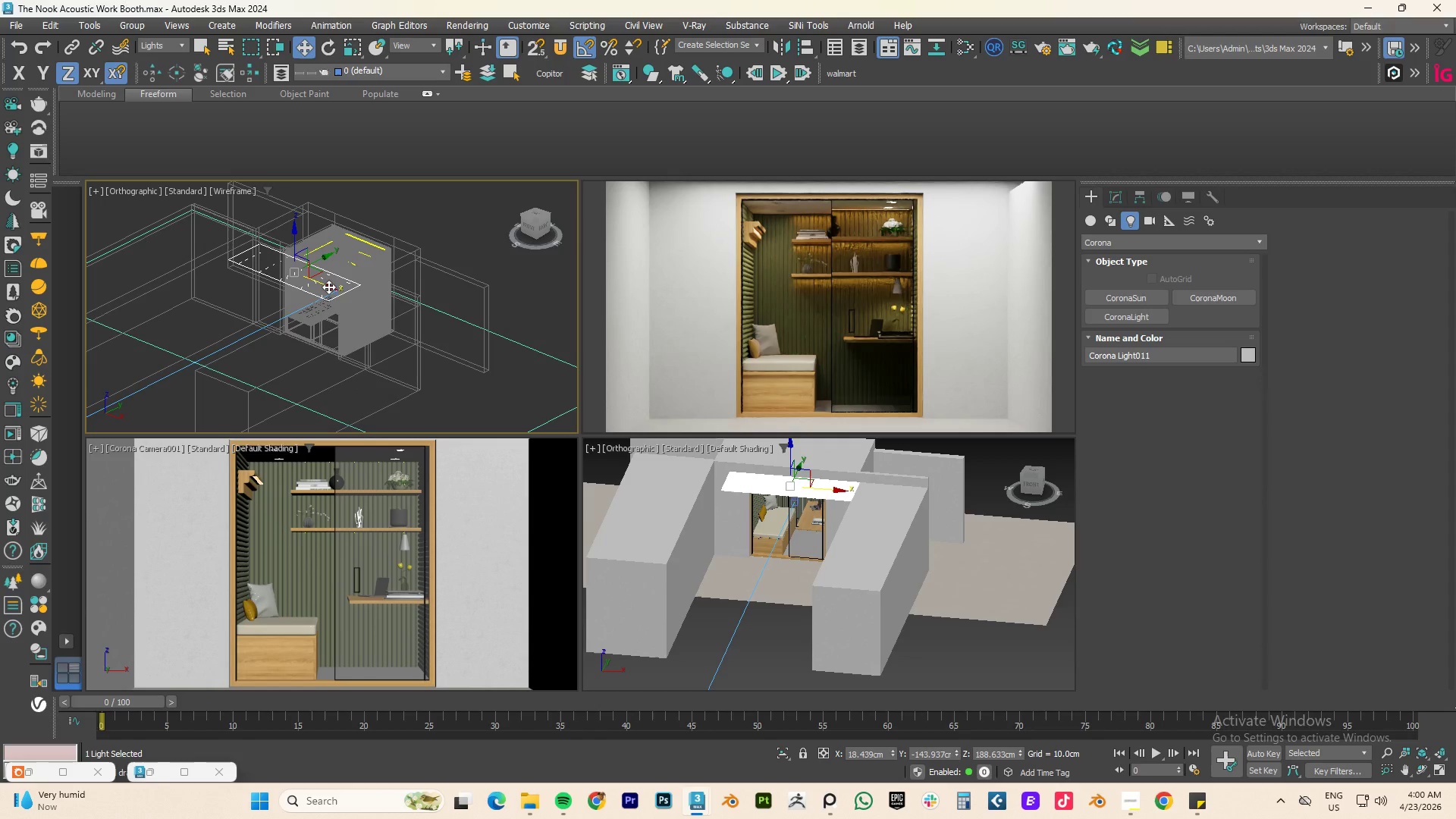 
left_click_drag(start_coordinate=[327, 287], to_coordinate=[307, 278])
 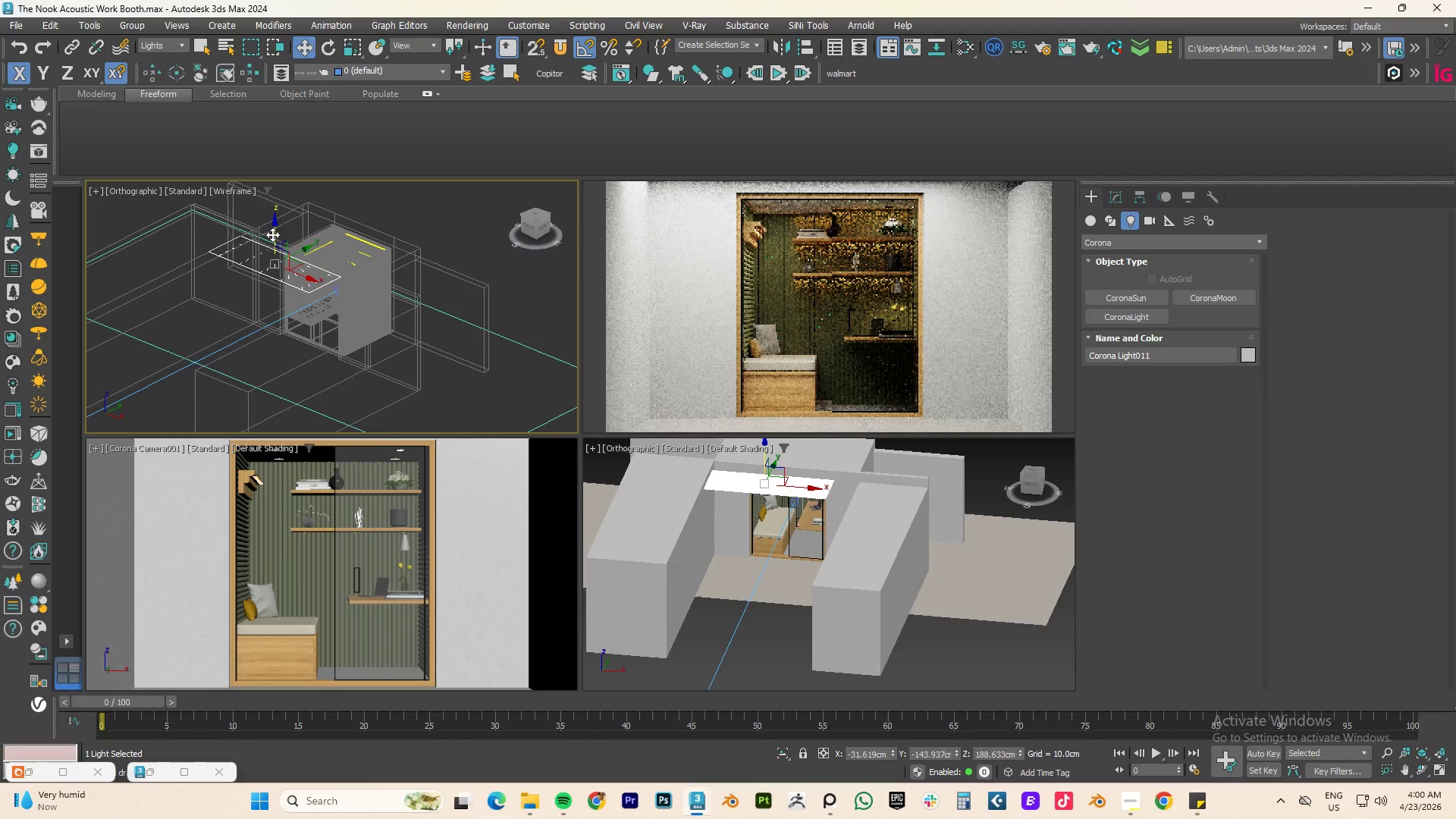 
left_click_drag(start_coordinate=[272, 234], to_coordinate=[273, 230])
 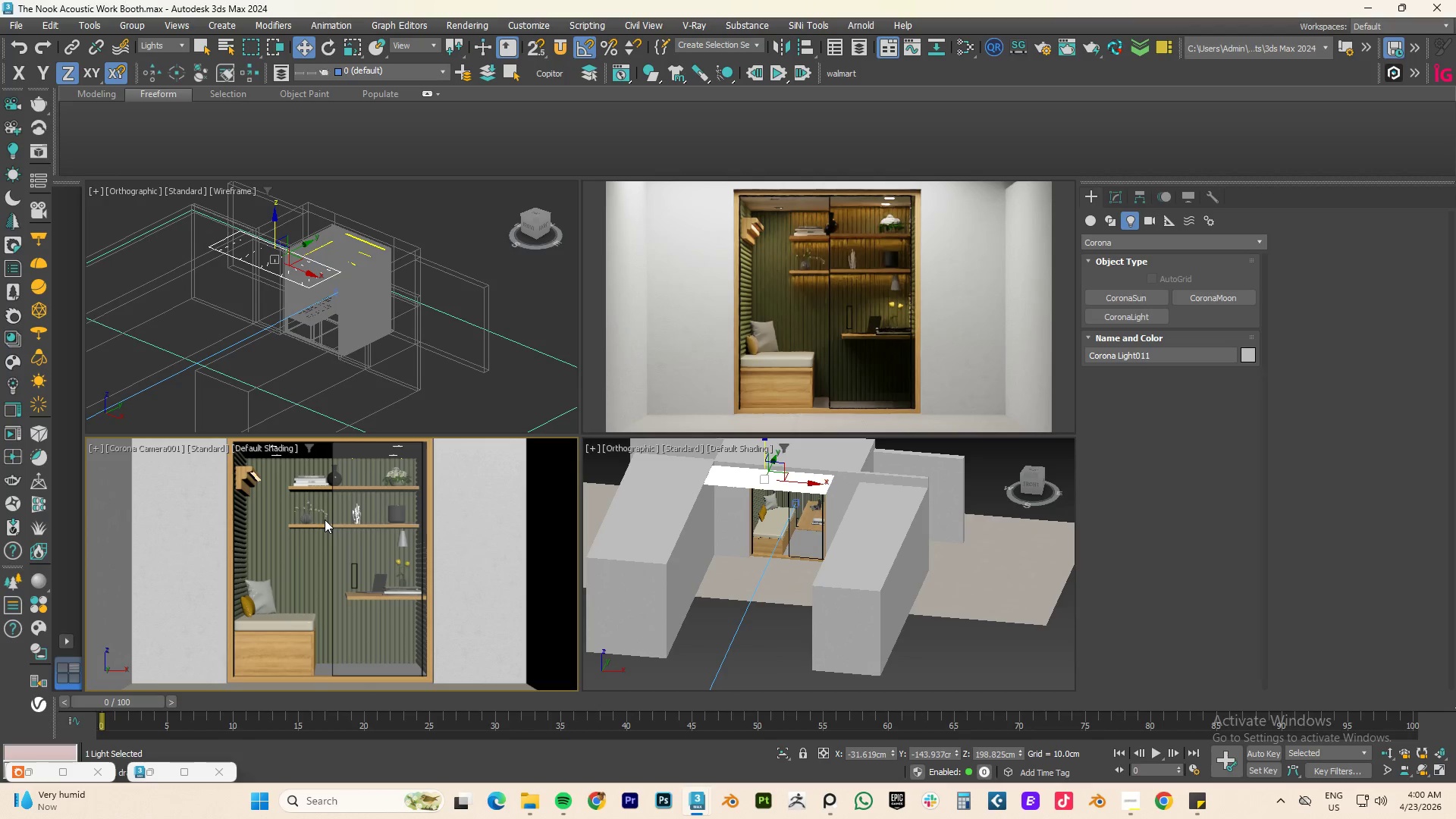 
wait(7.53)
 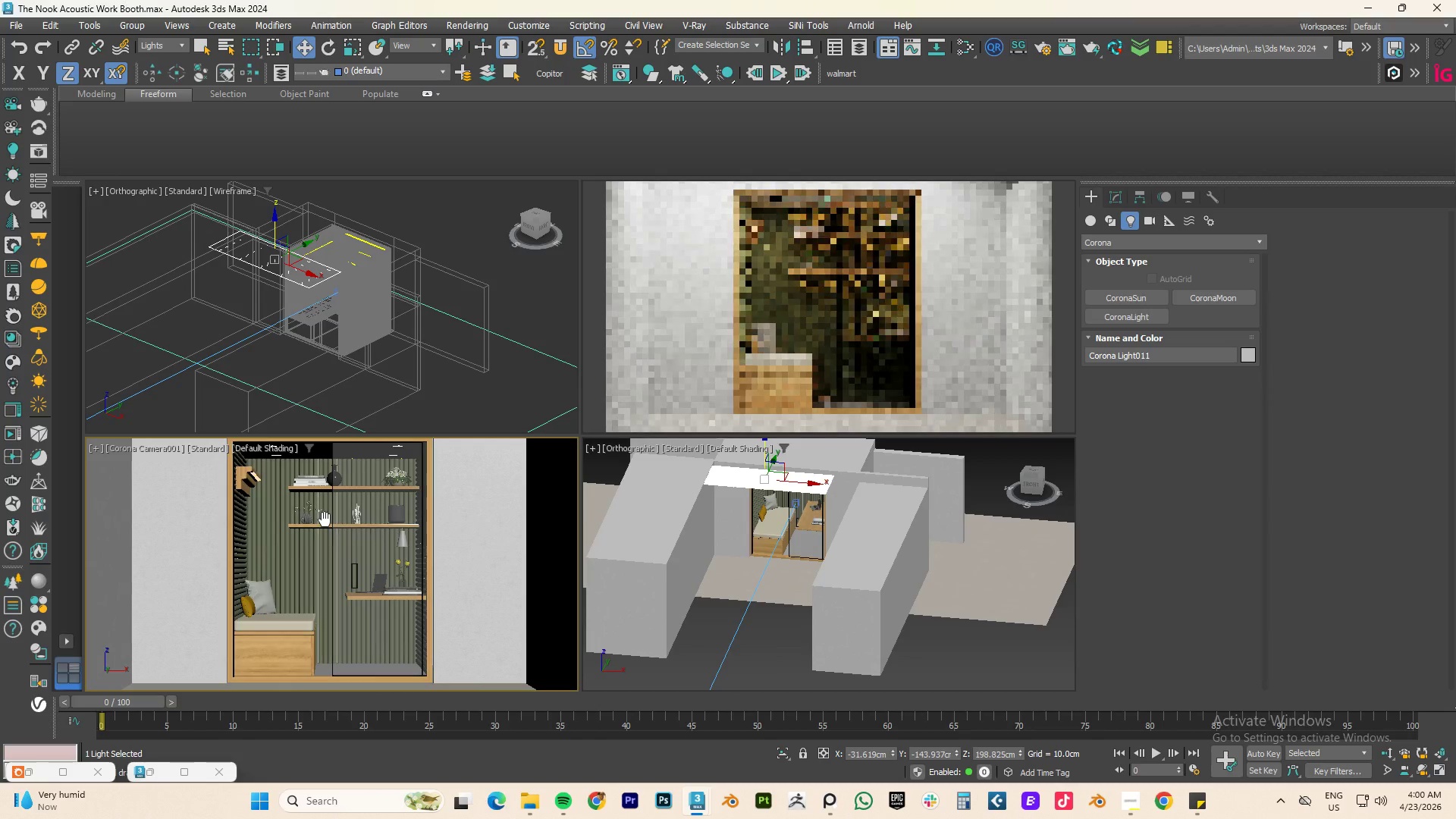 
key(F3)
 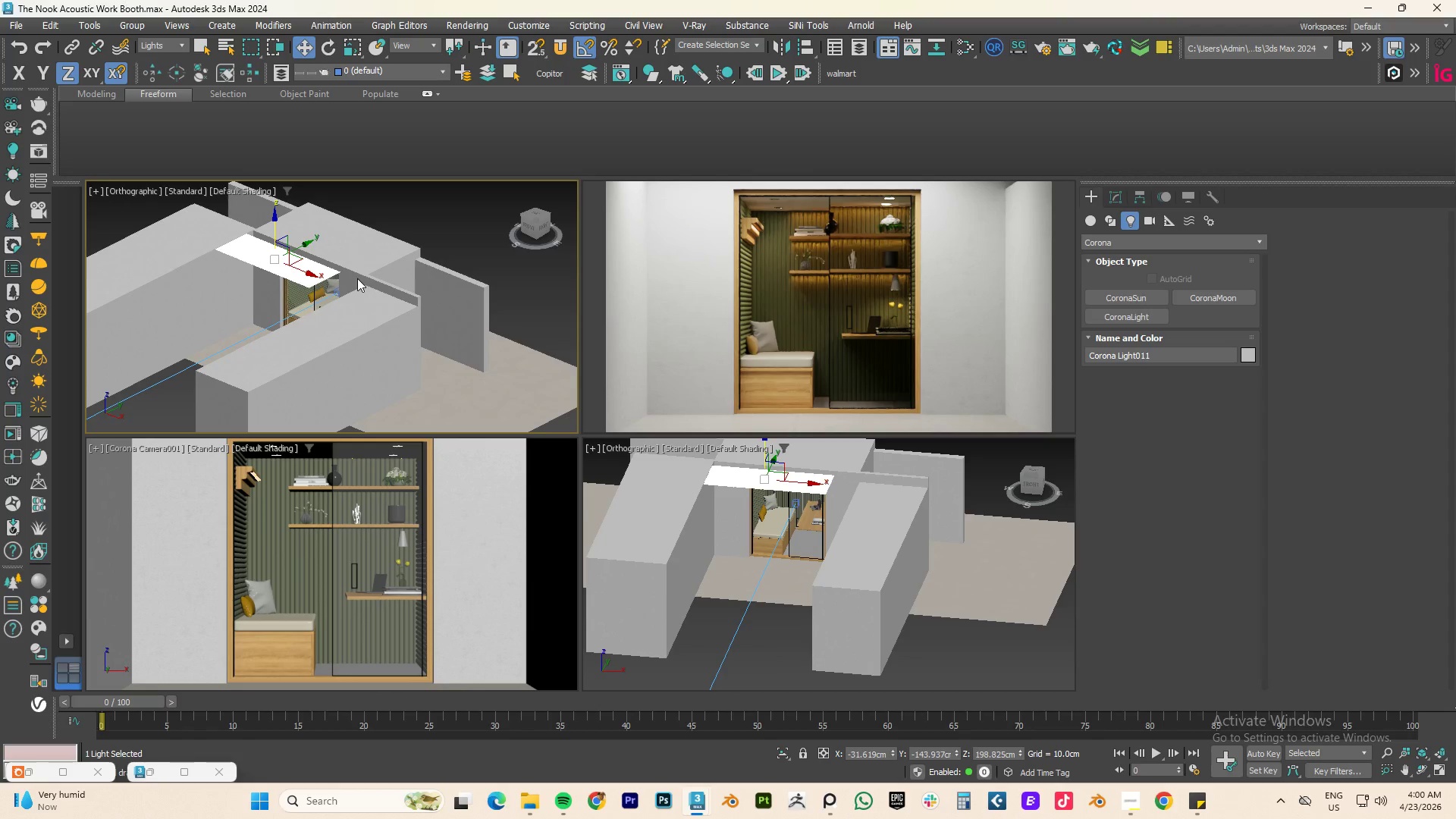 
key(F4)
 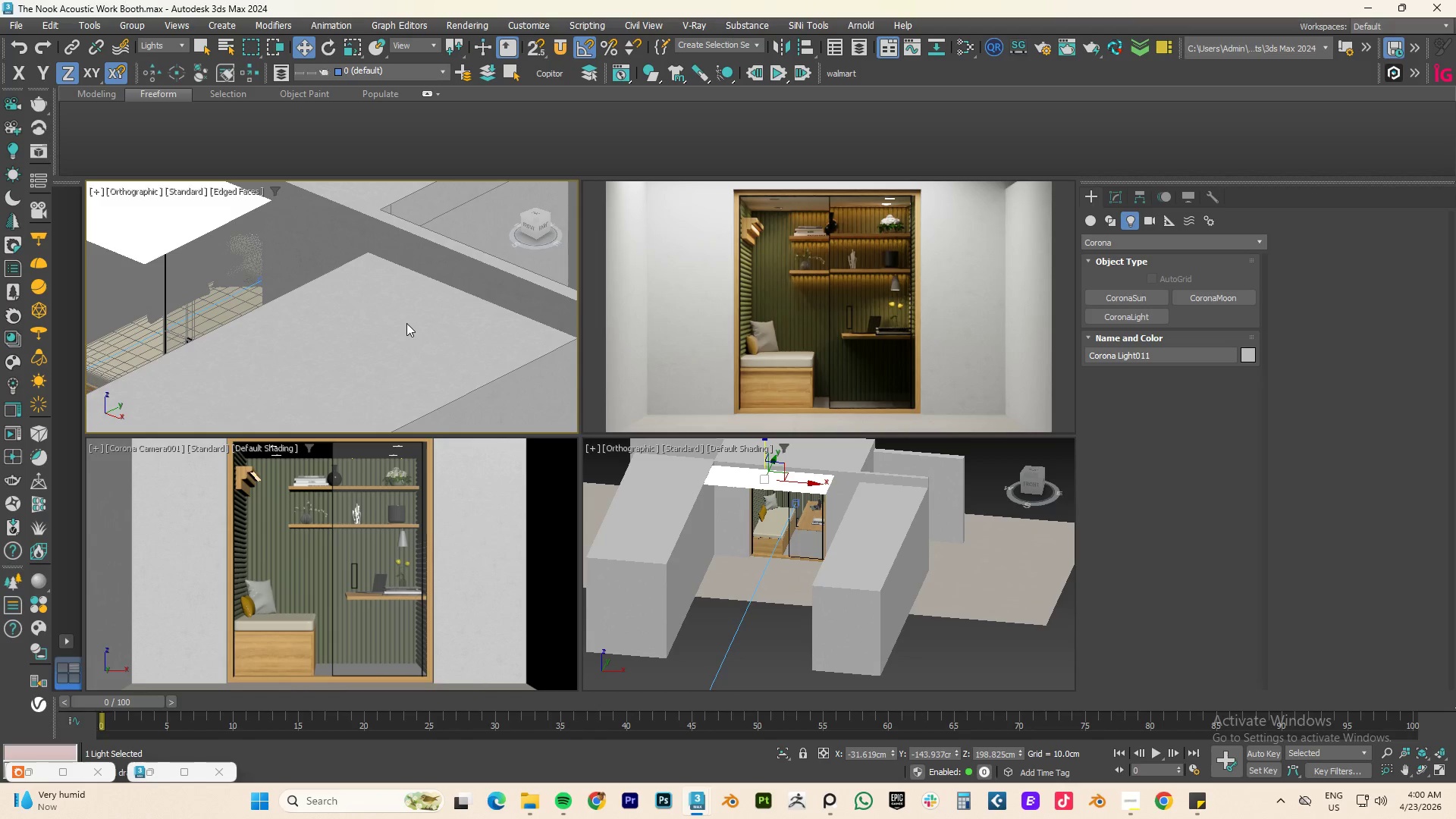 
scroll: coordinate [365, 298], scroll_direction: up, amount: 4.0
 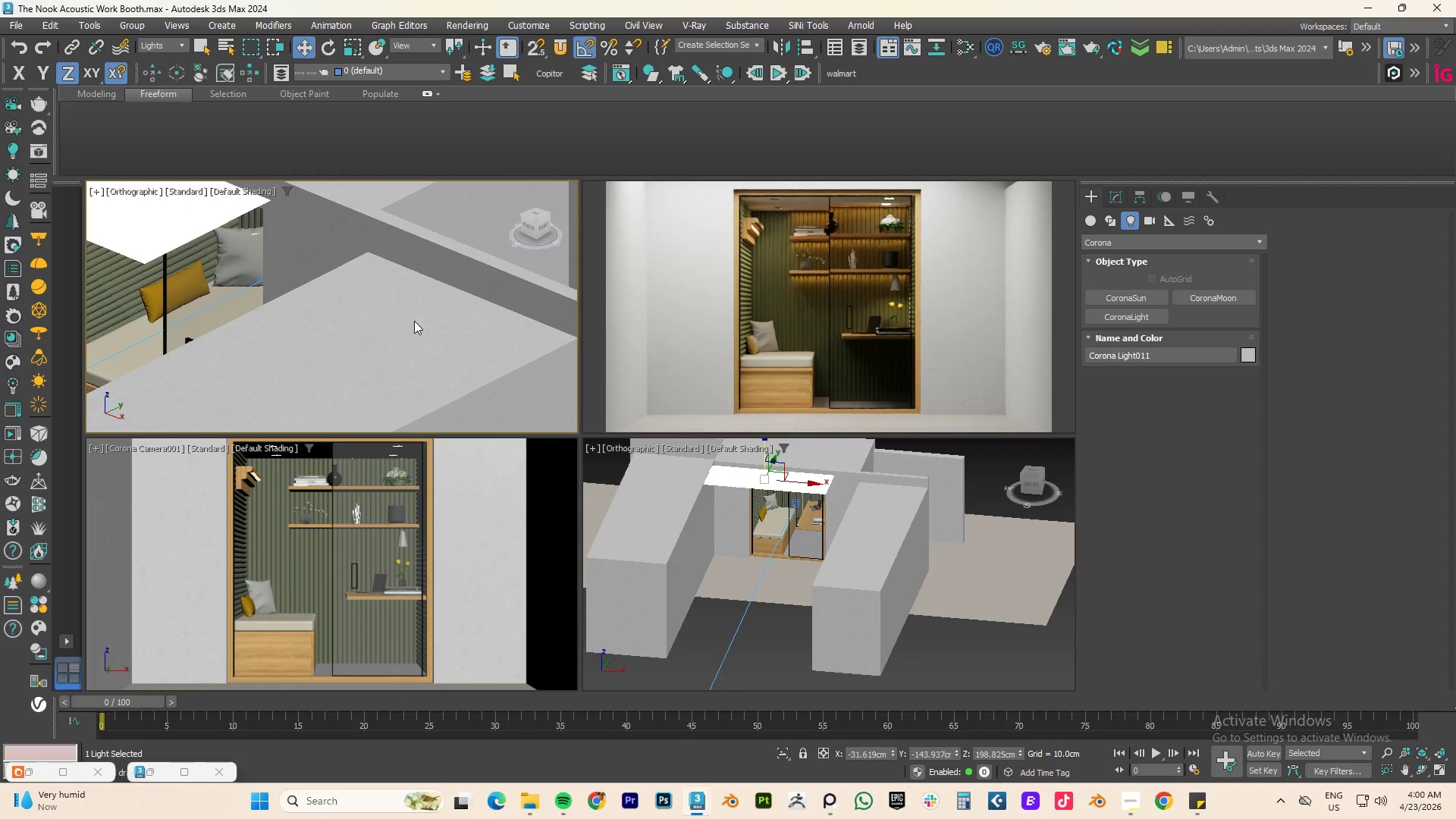 
key(4)
 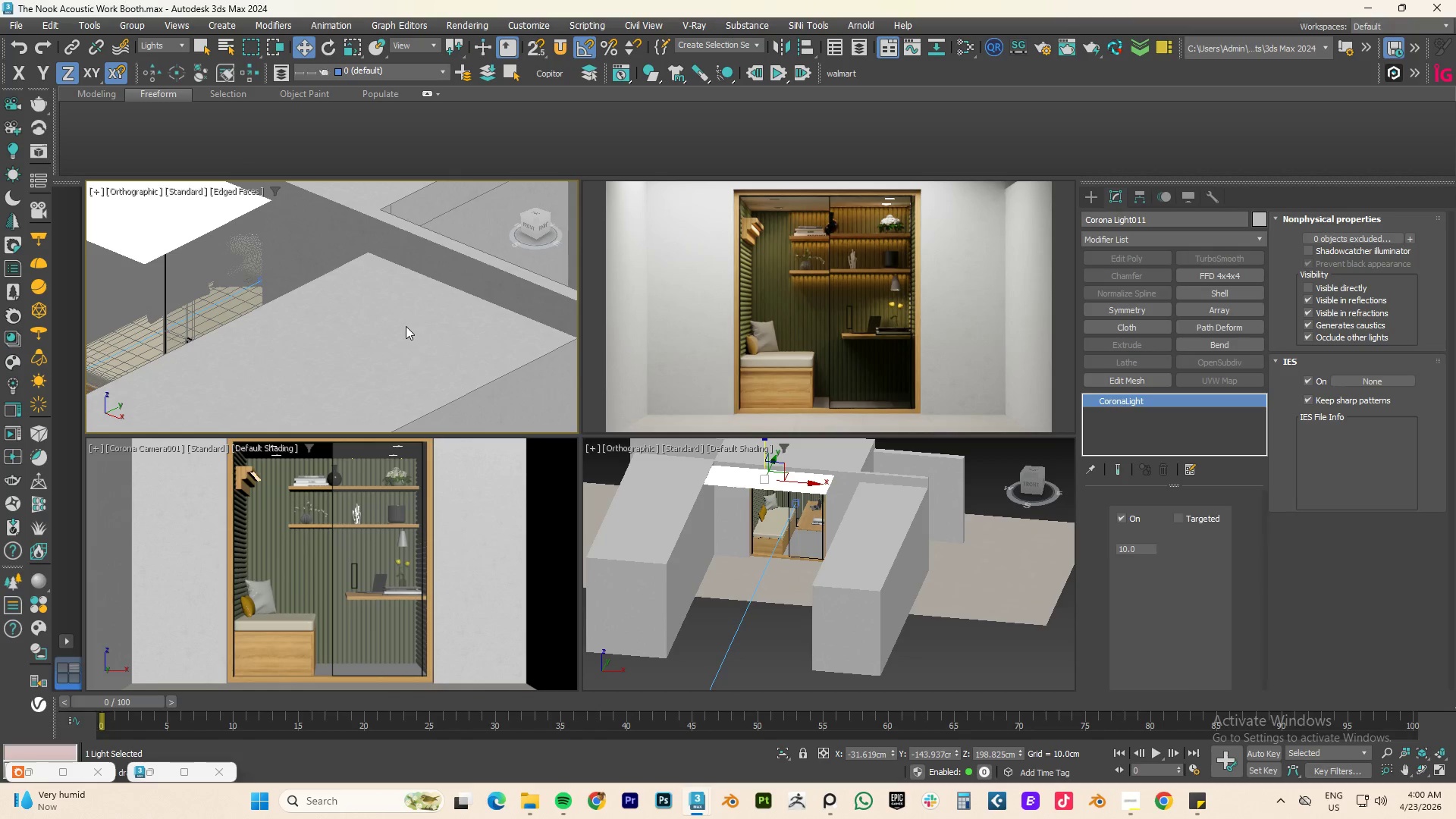 
left_click([406, 326])
 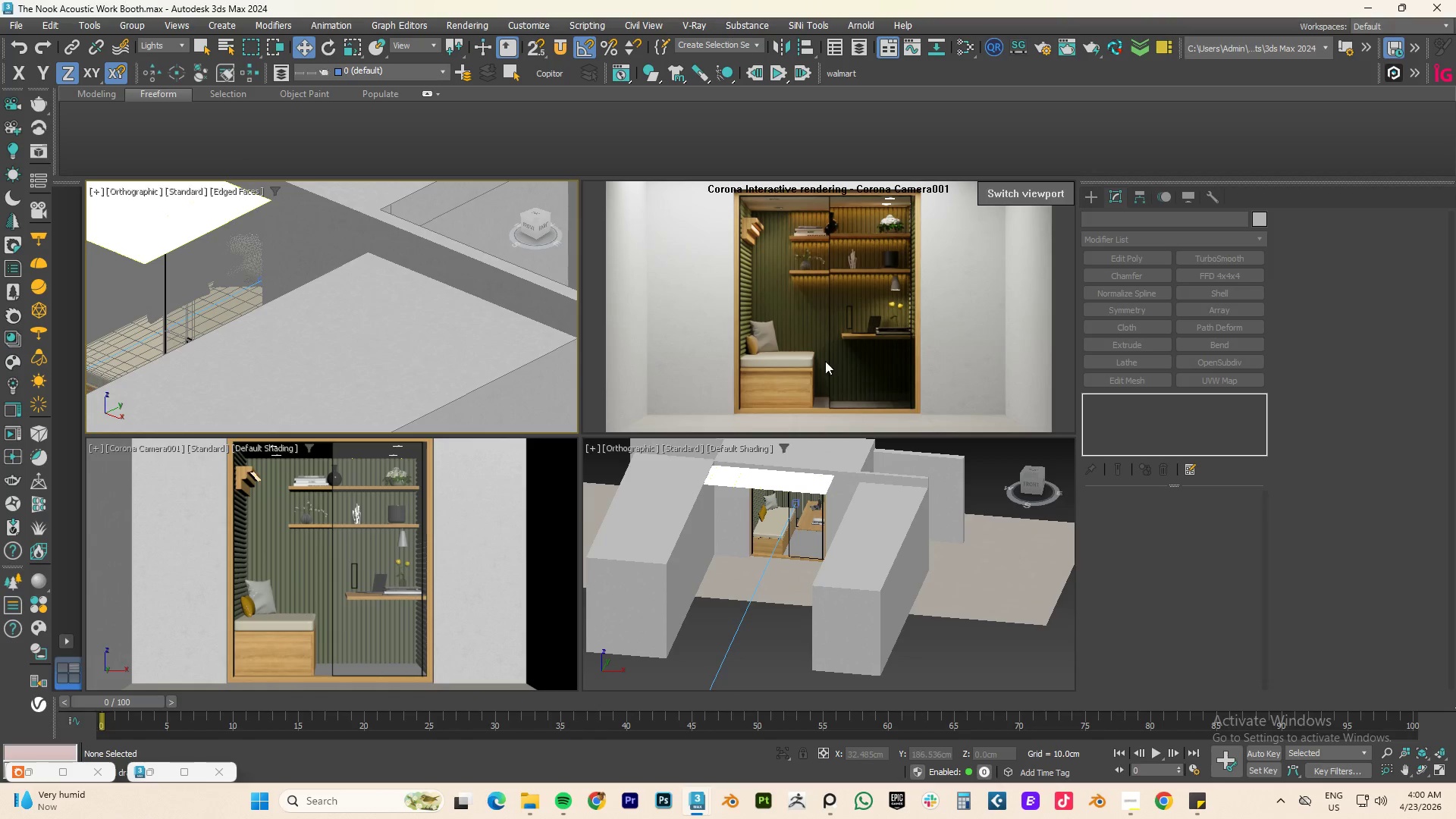 
left_click([492, 315])
 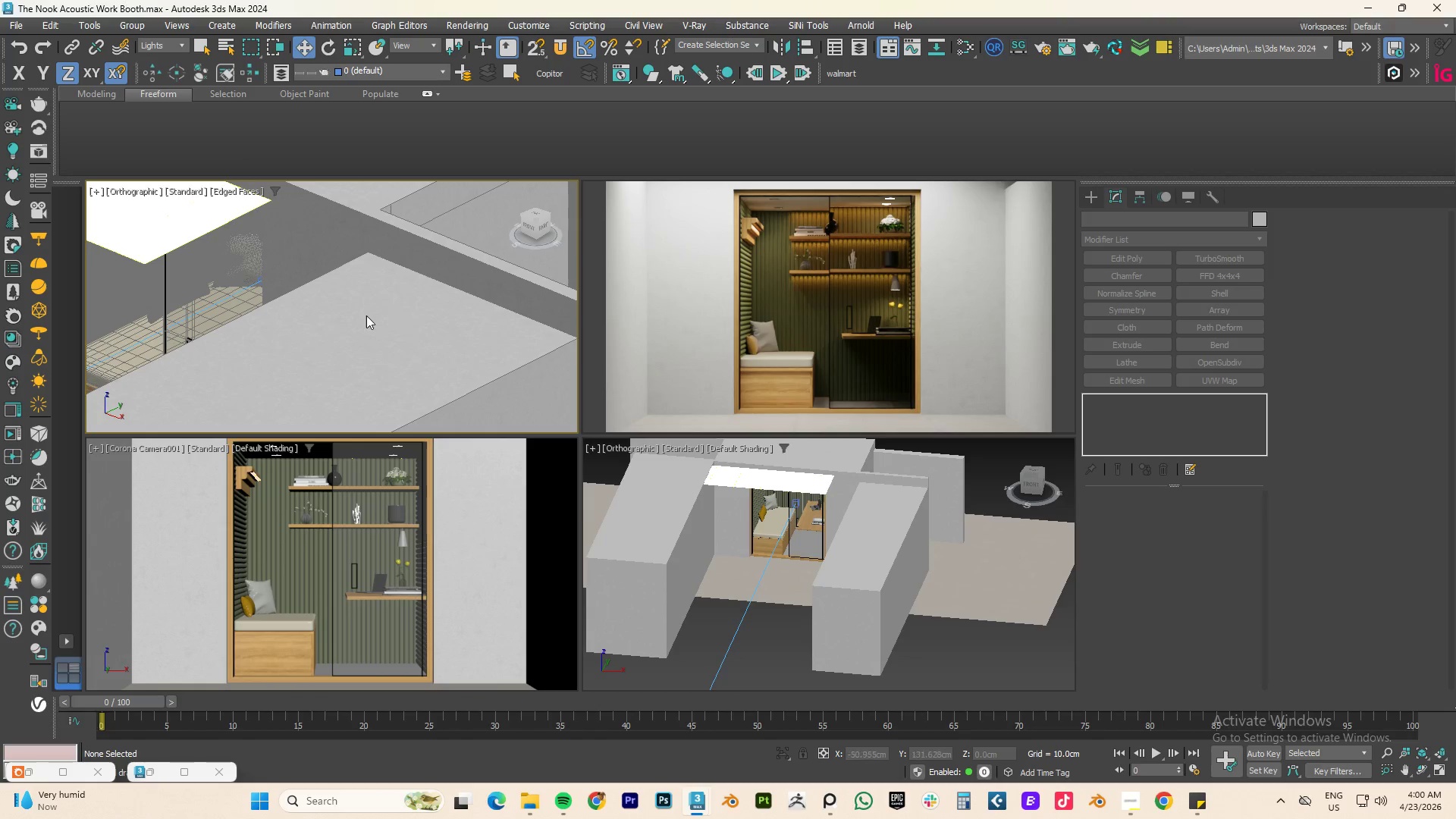 
scroll: coordinate [366, 315], scroll_direction: down, amount: 3.0
 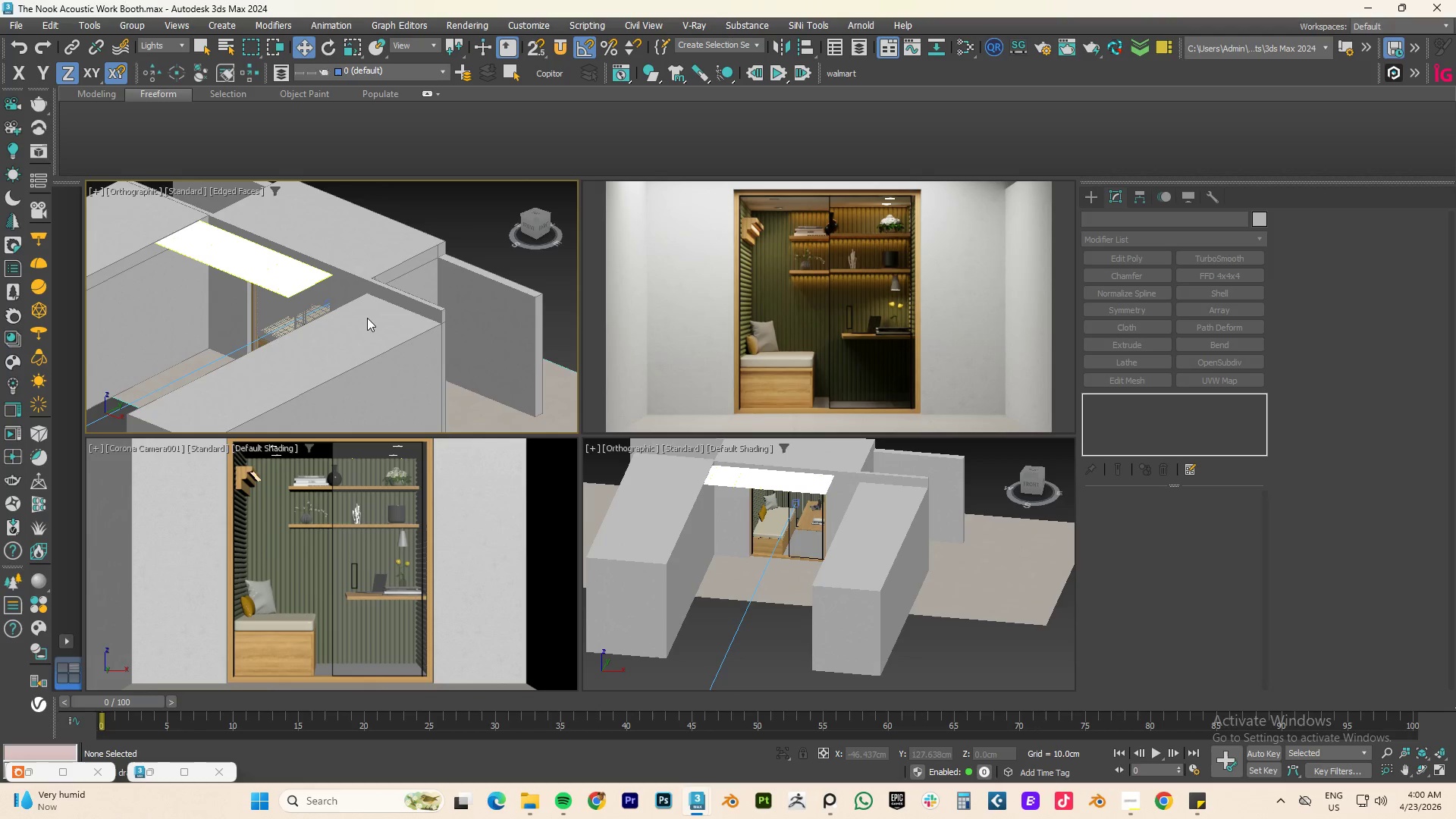 
key(W)
 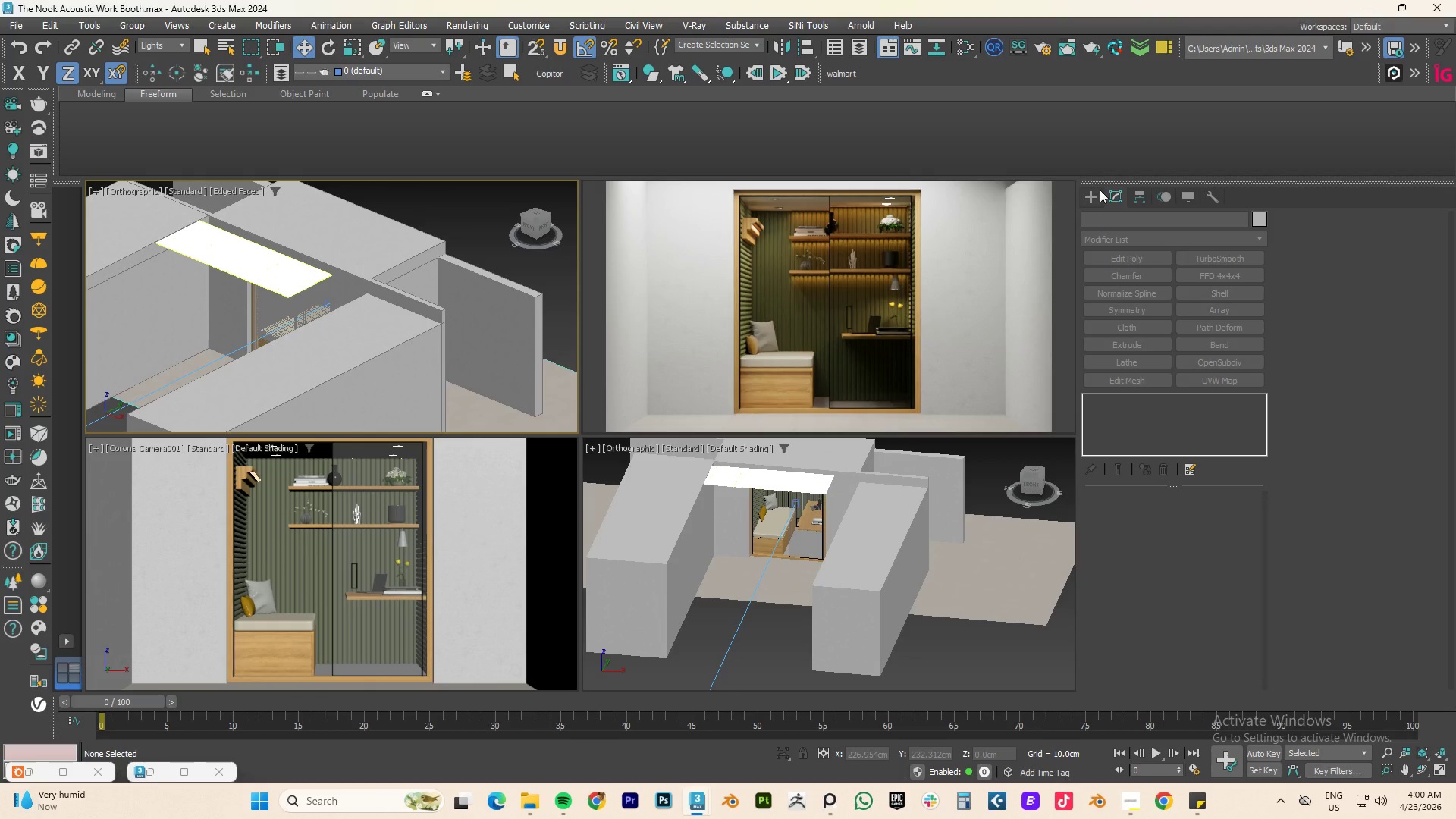 
left_click([1090, 194])
 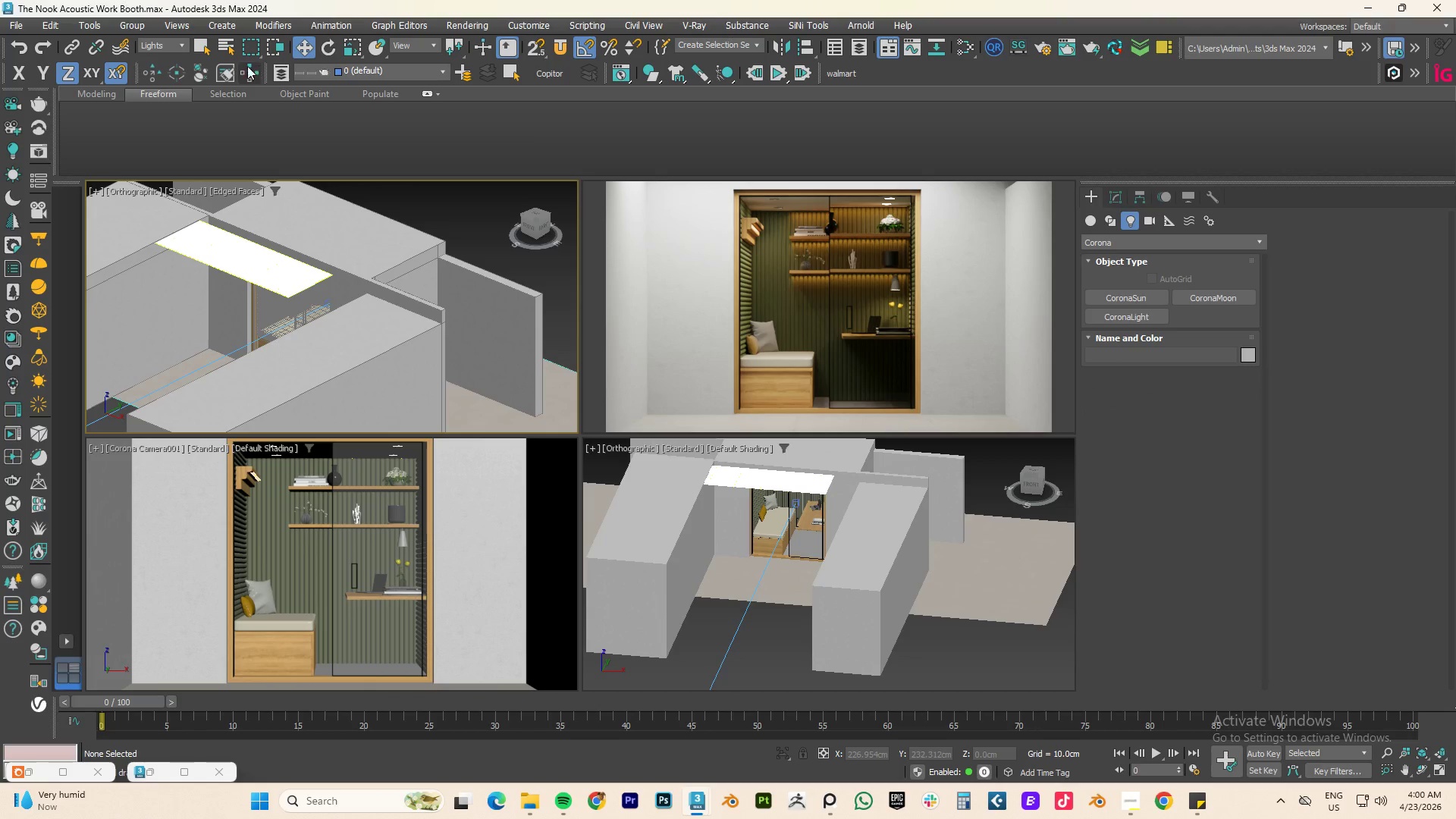 
left_click([168, 46])
 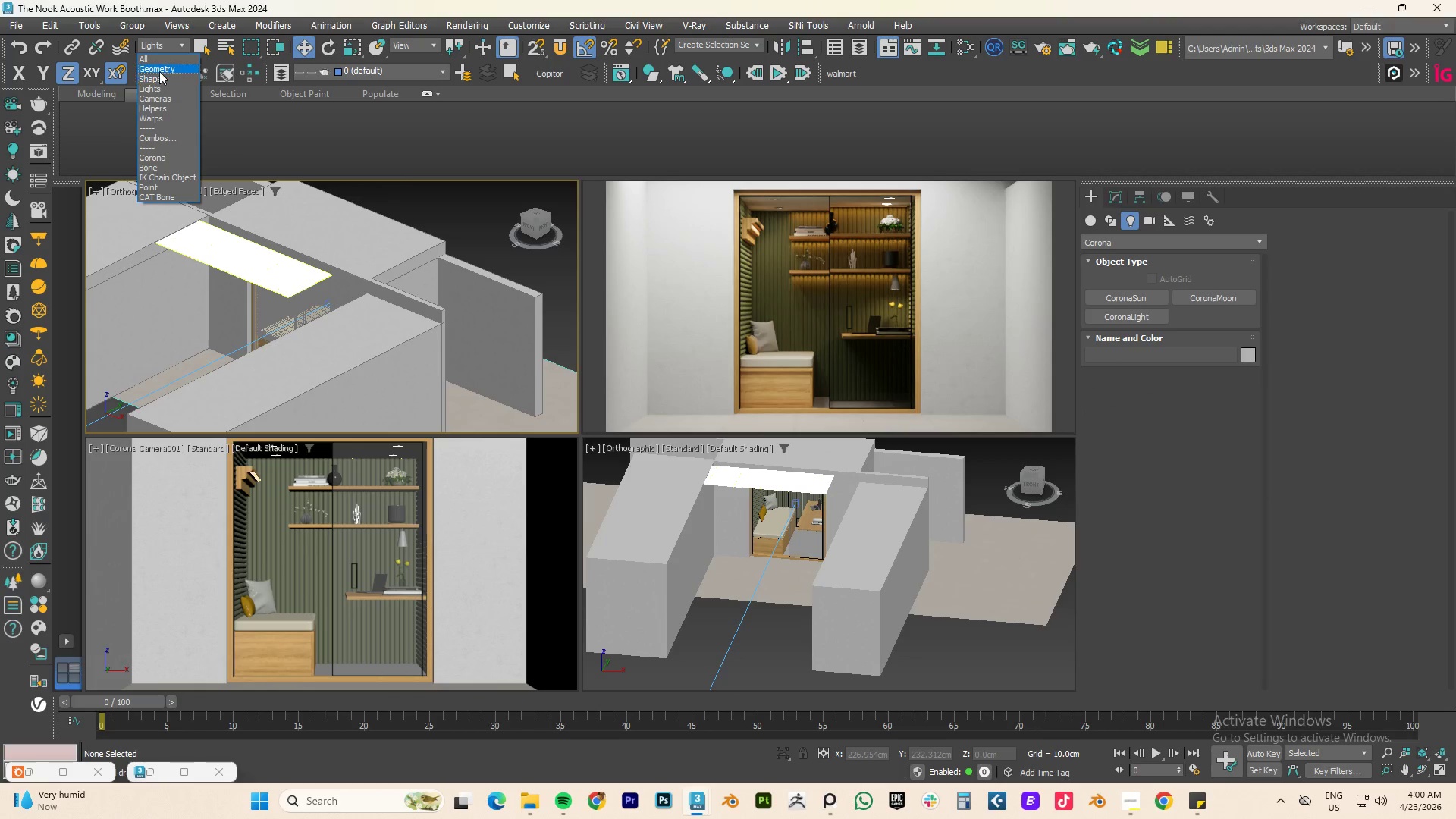 
left_click([159, 71])
 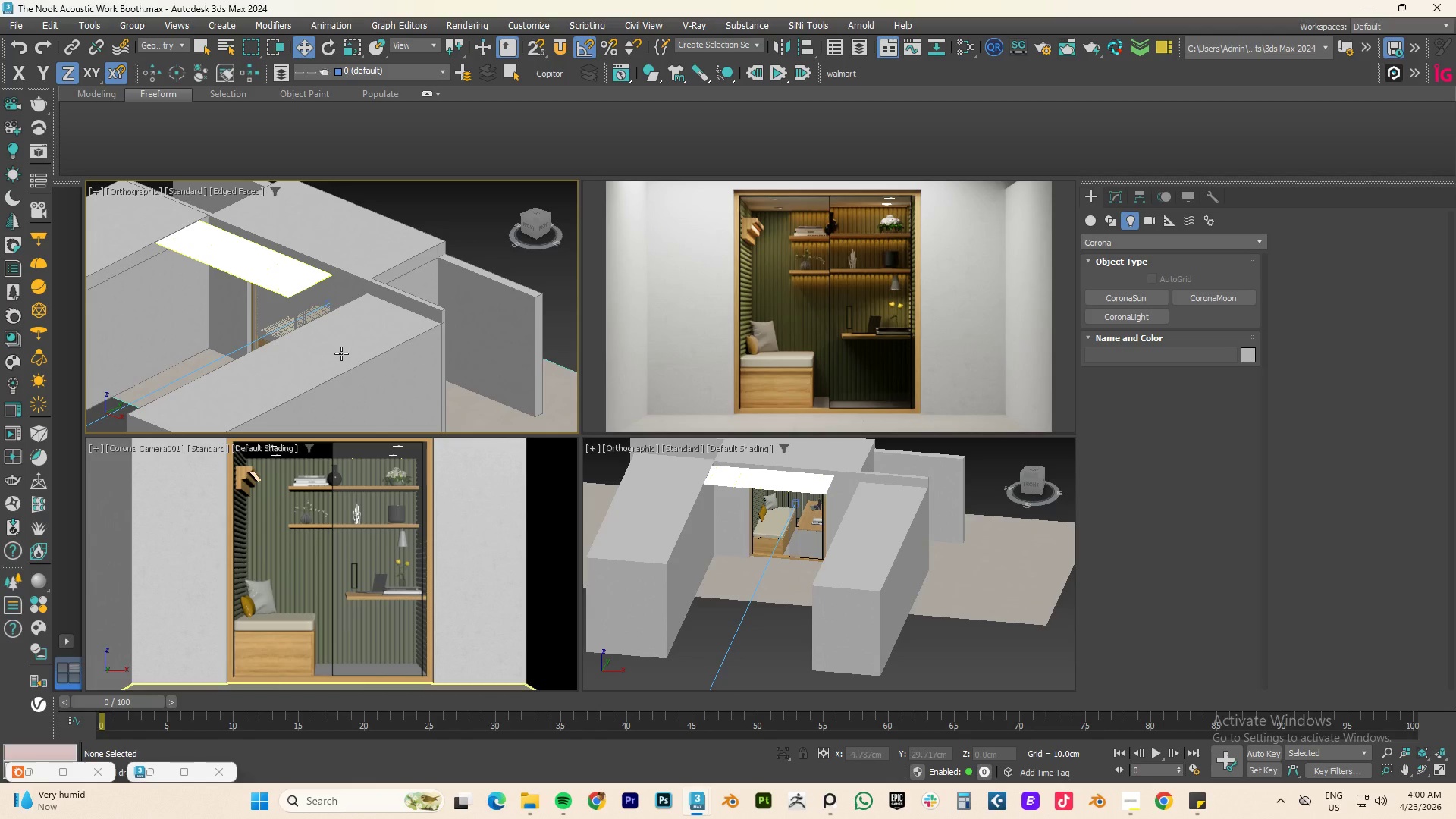 
left_click([341, 353])
 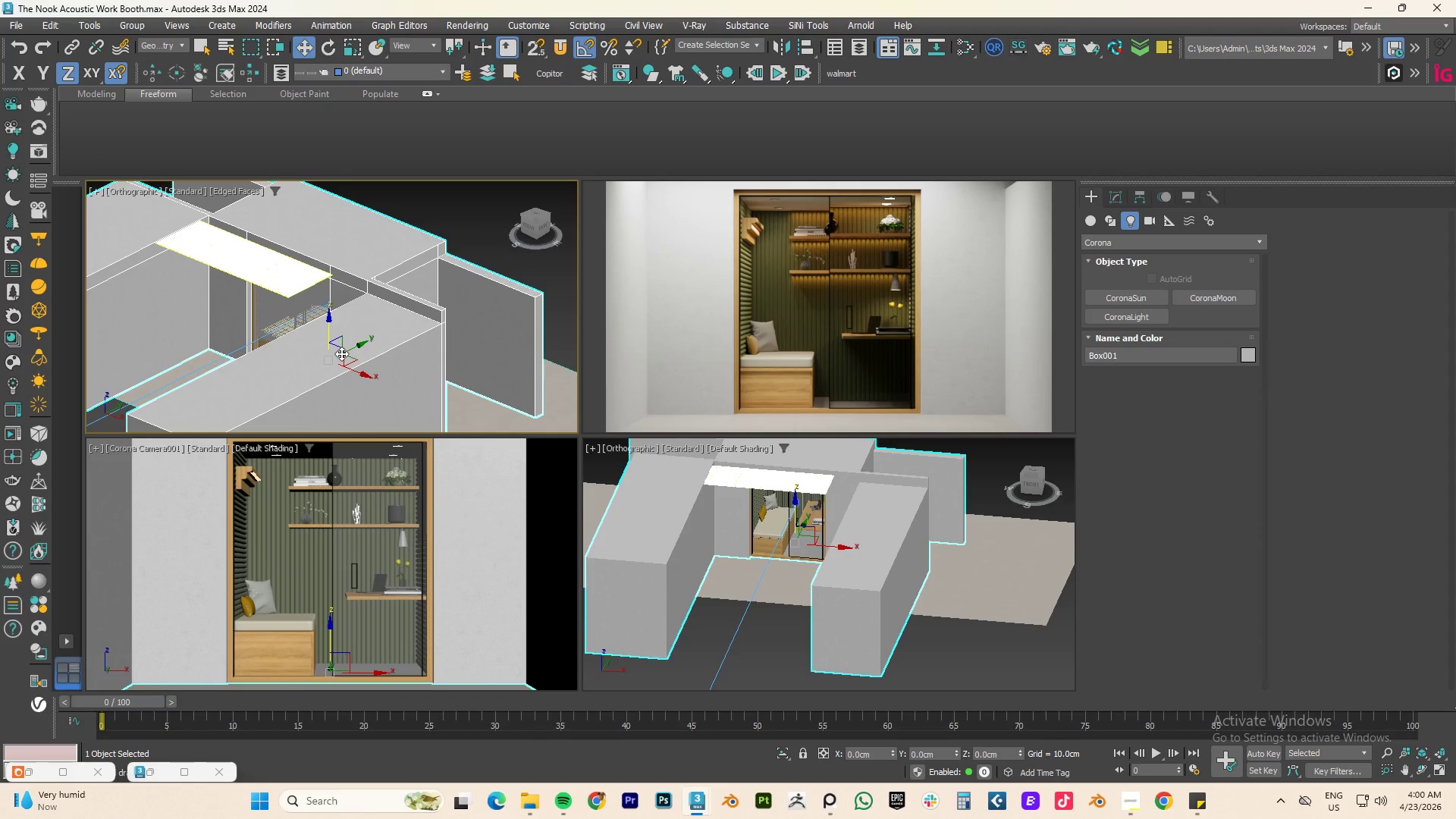 
key(4)
 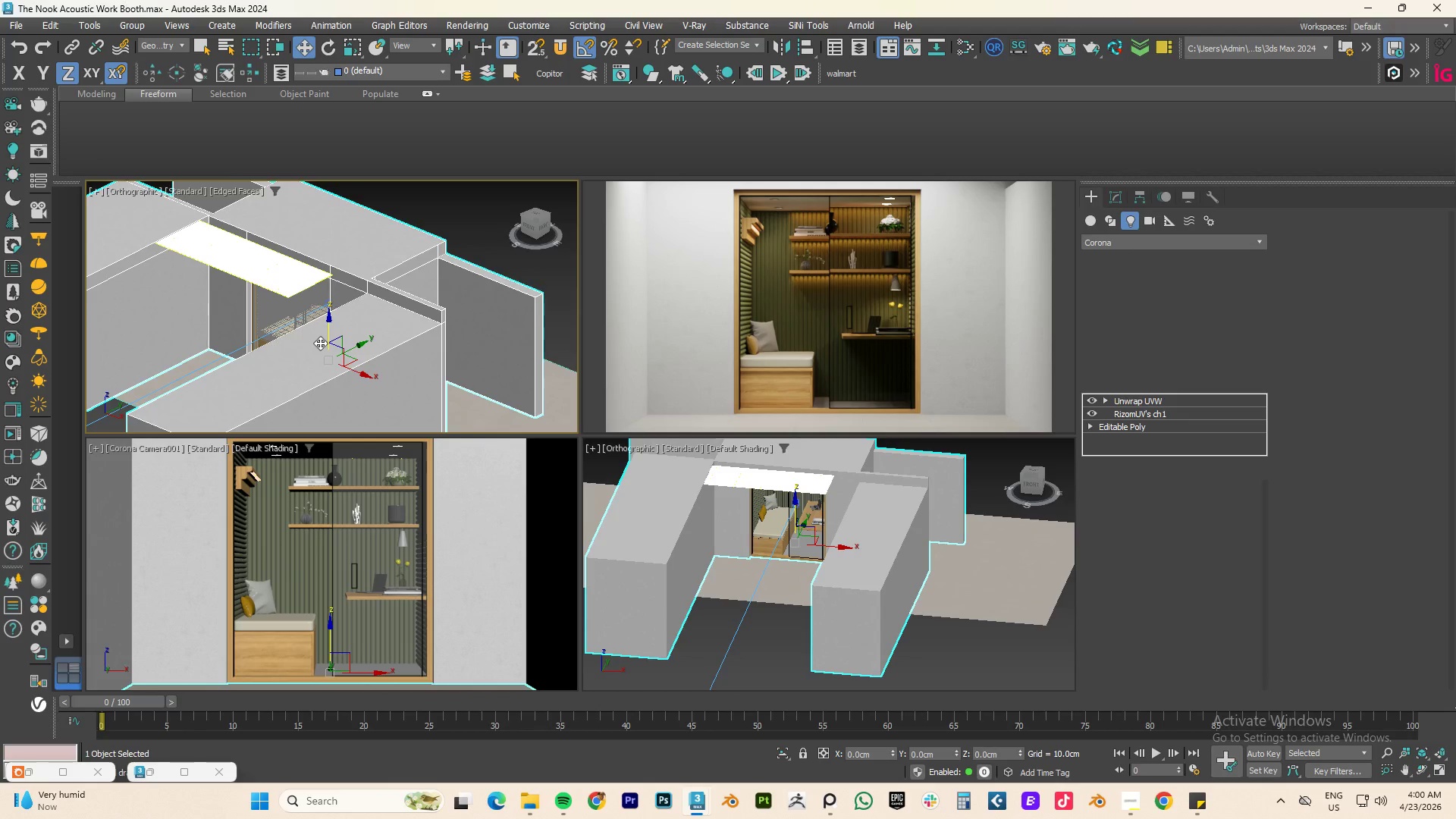 
left_click([320, 343])
 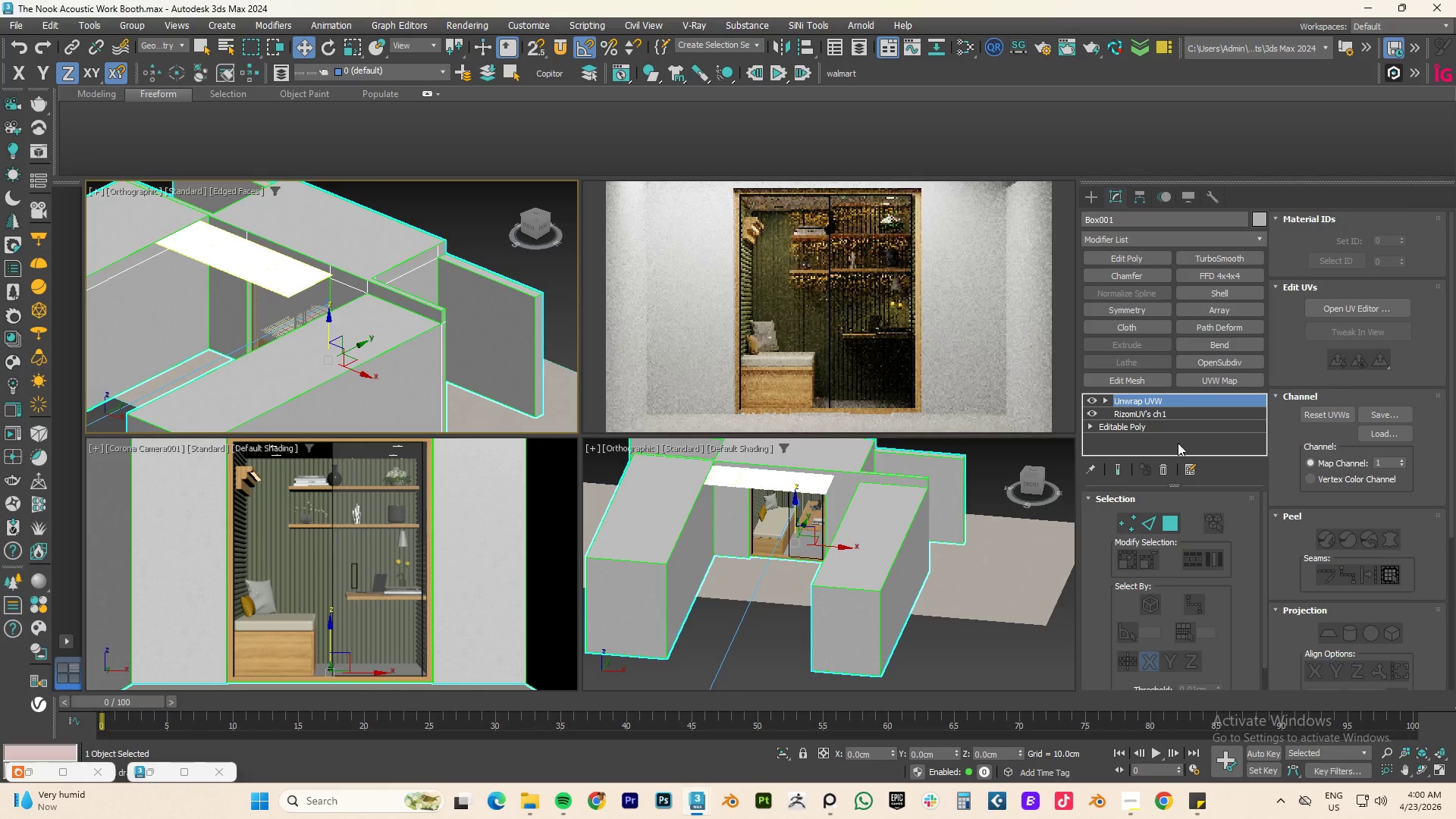 
left_click([1147, 428])
 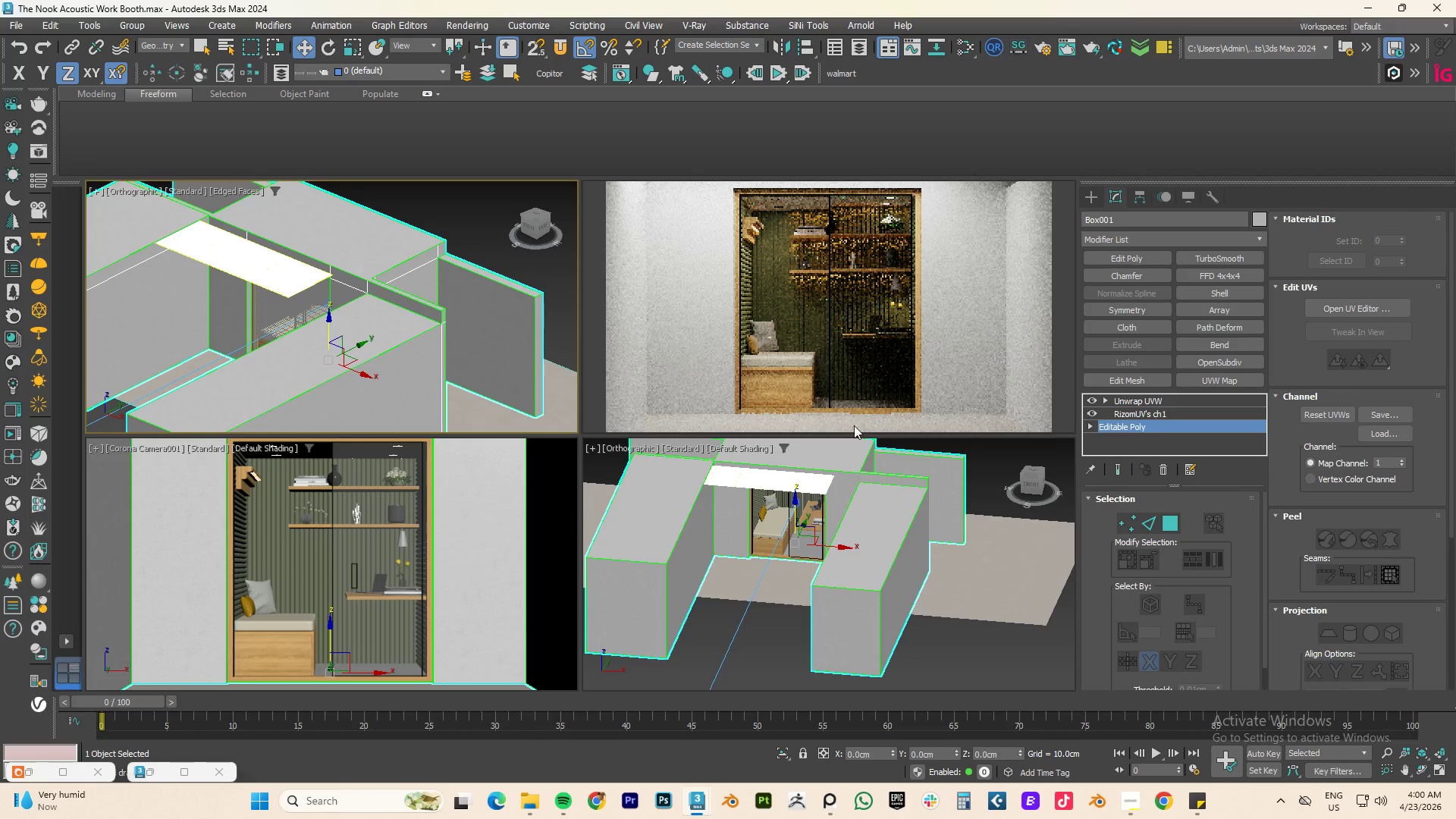 
key(4)
 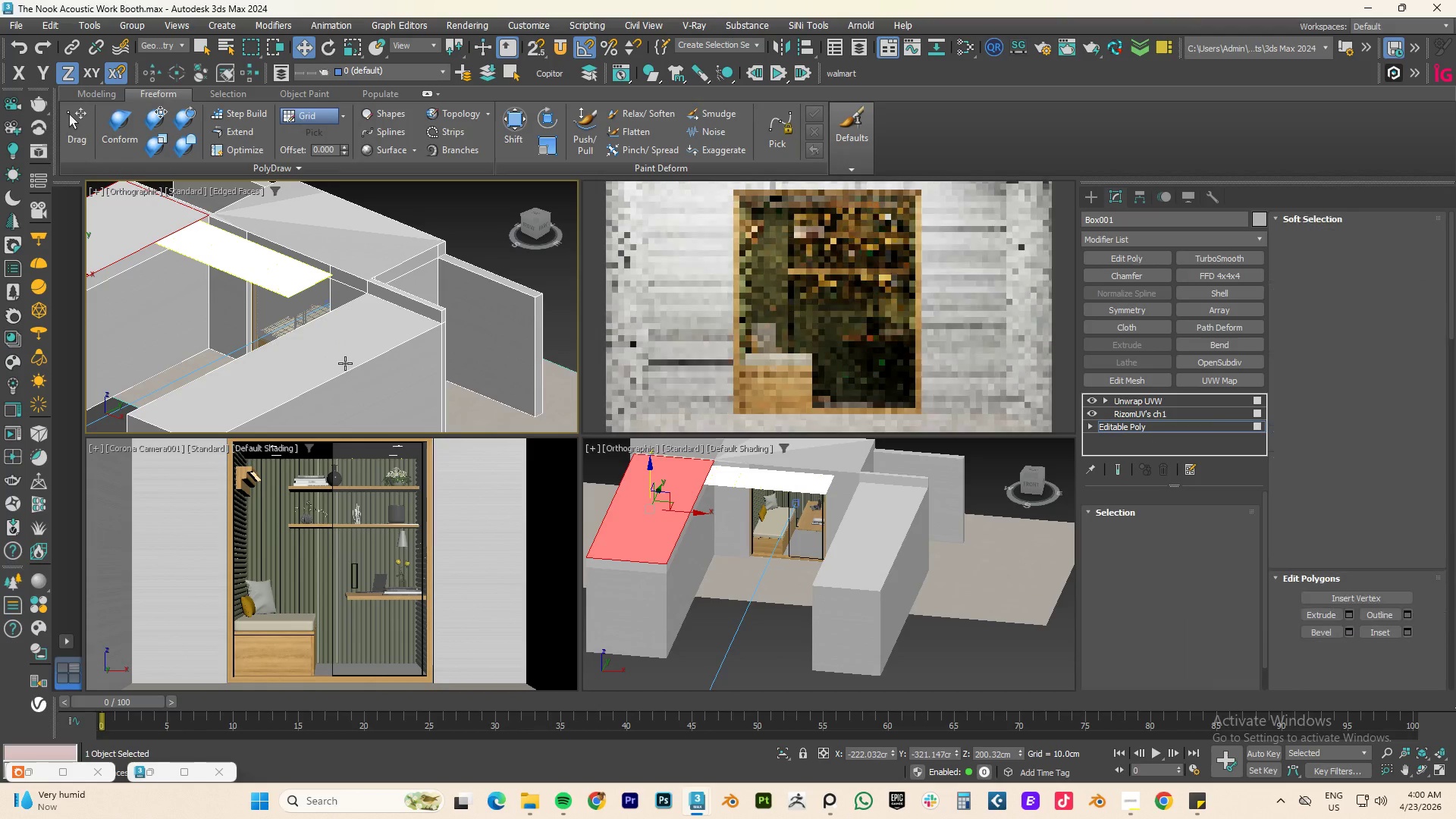 
left_click([345, 363])
 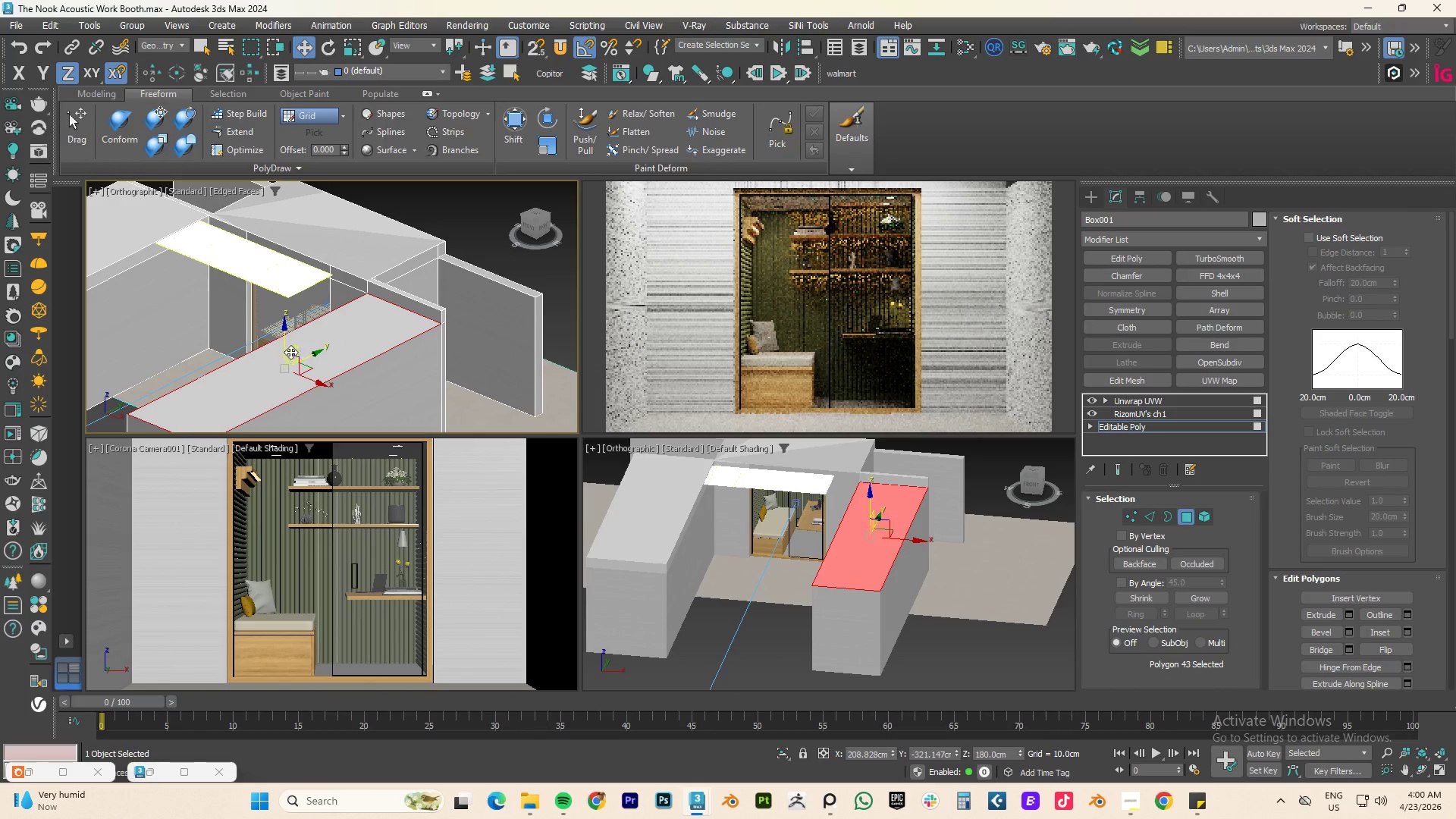 
hold_key(key=ShiftLeft, duration=2.23)
left_click_drag(start_coordinate=[283, 338], to_coordinate=[285, 326])
 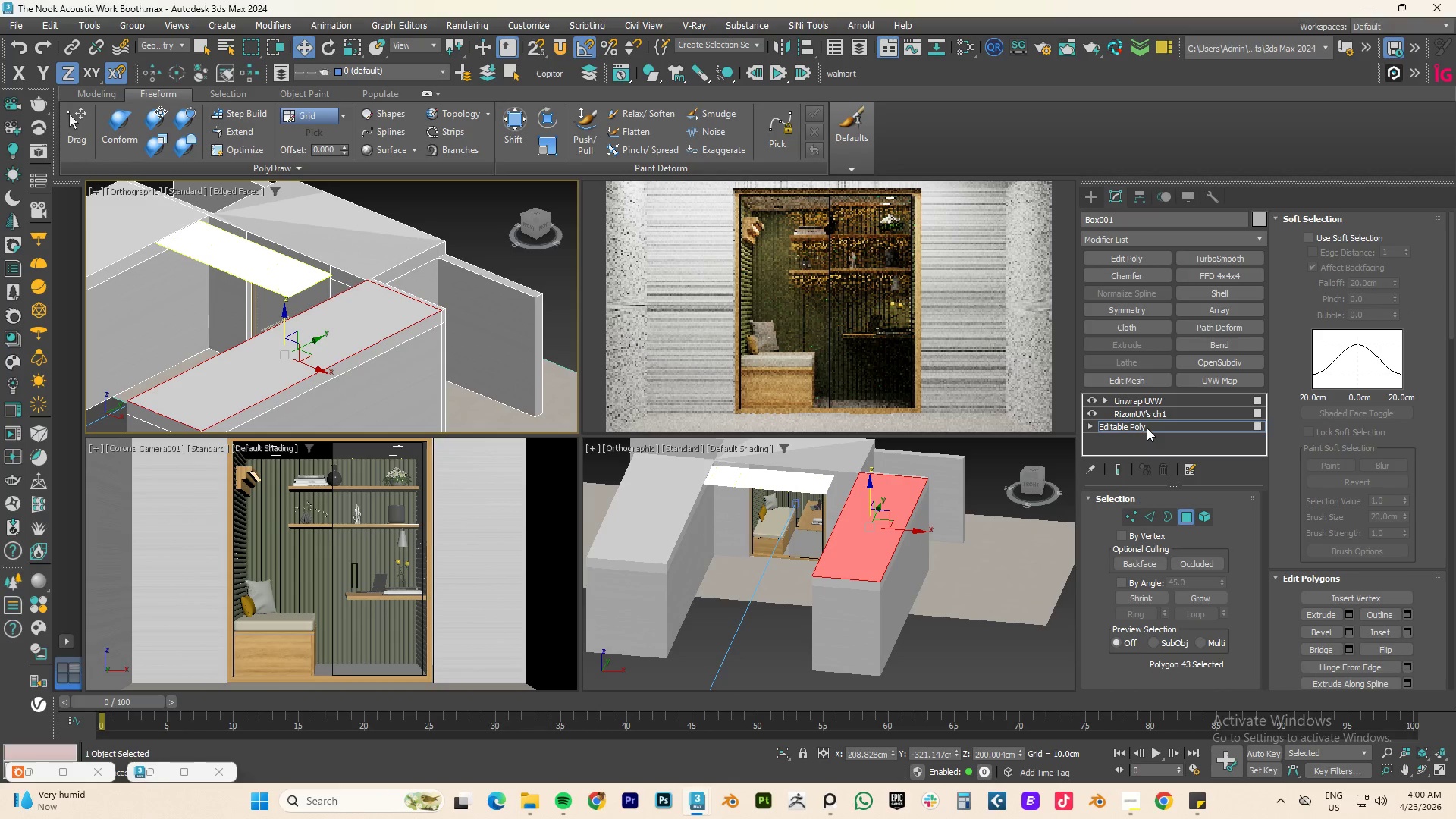 
double_click([1143, 401])
 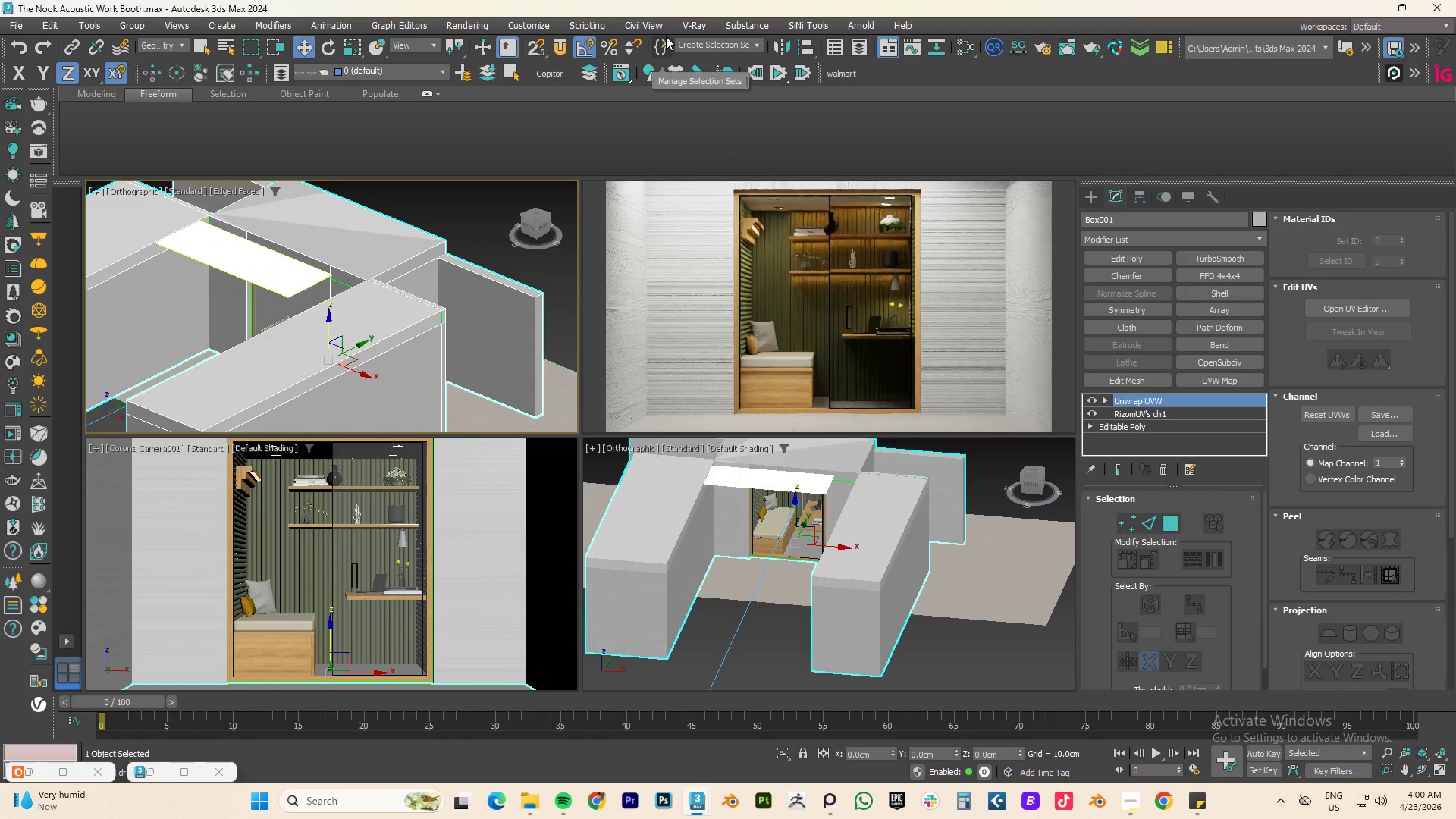 
left_click([554, 53])
 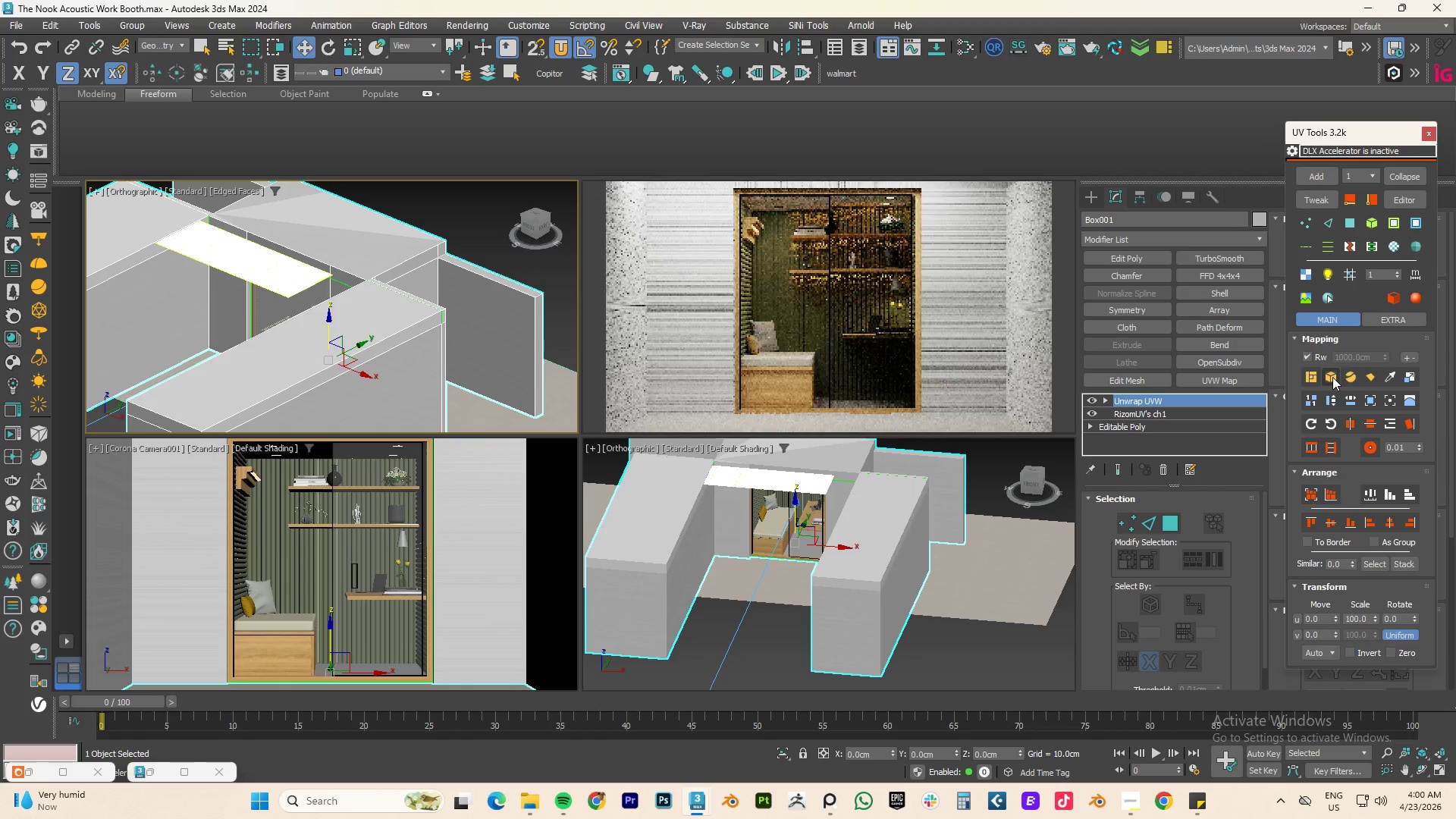 
double_click([1307, 377])
 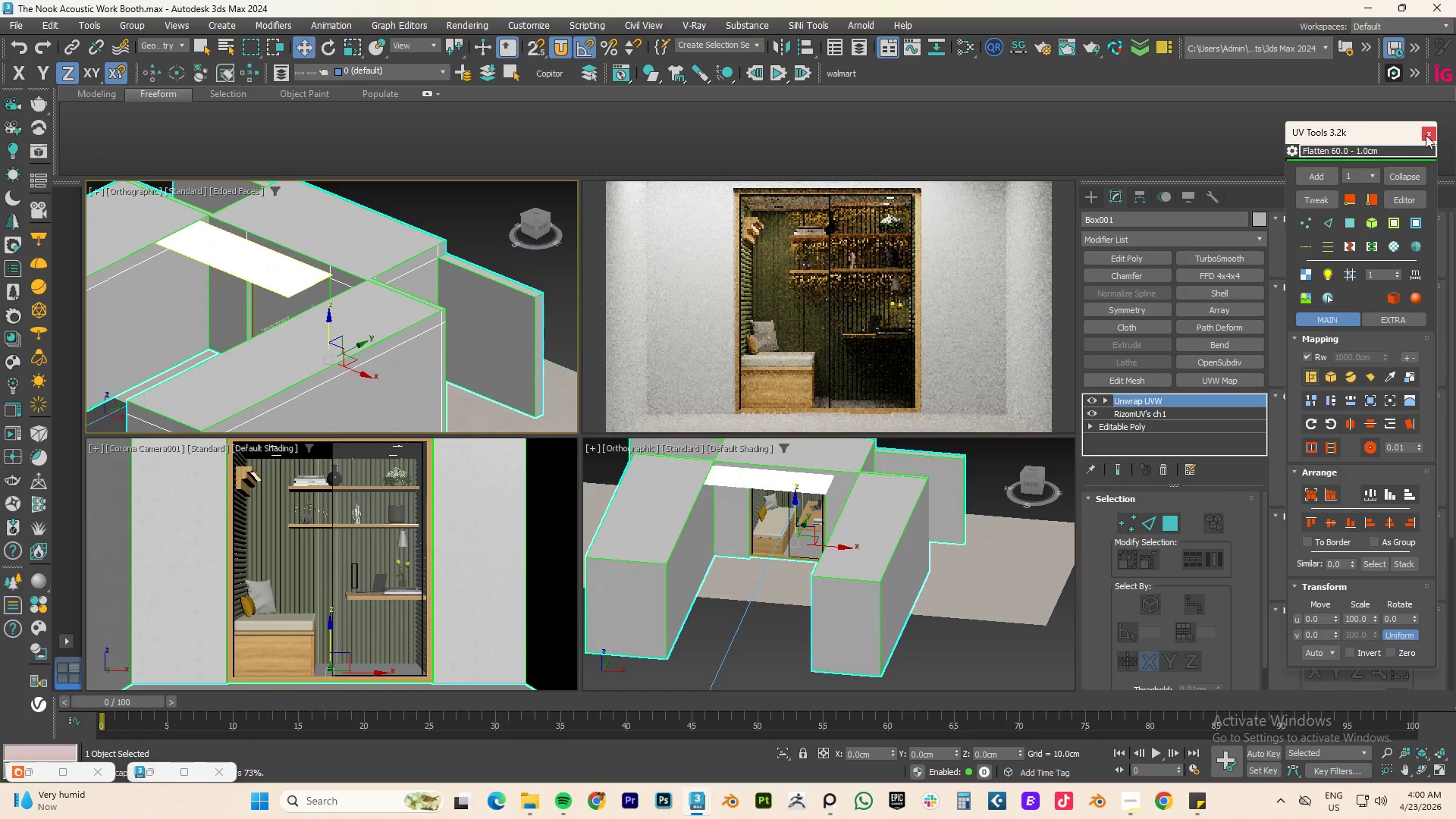 
left_click([1426, 136])
 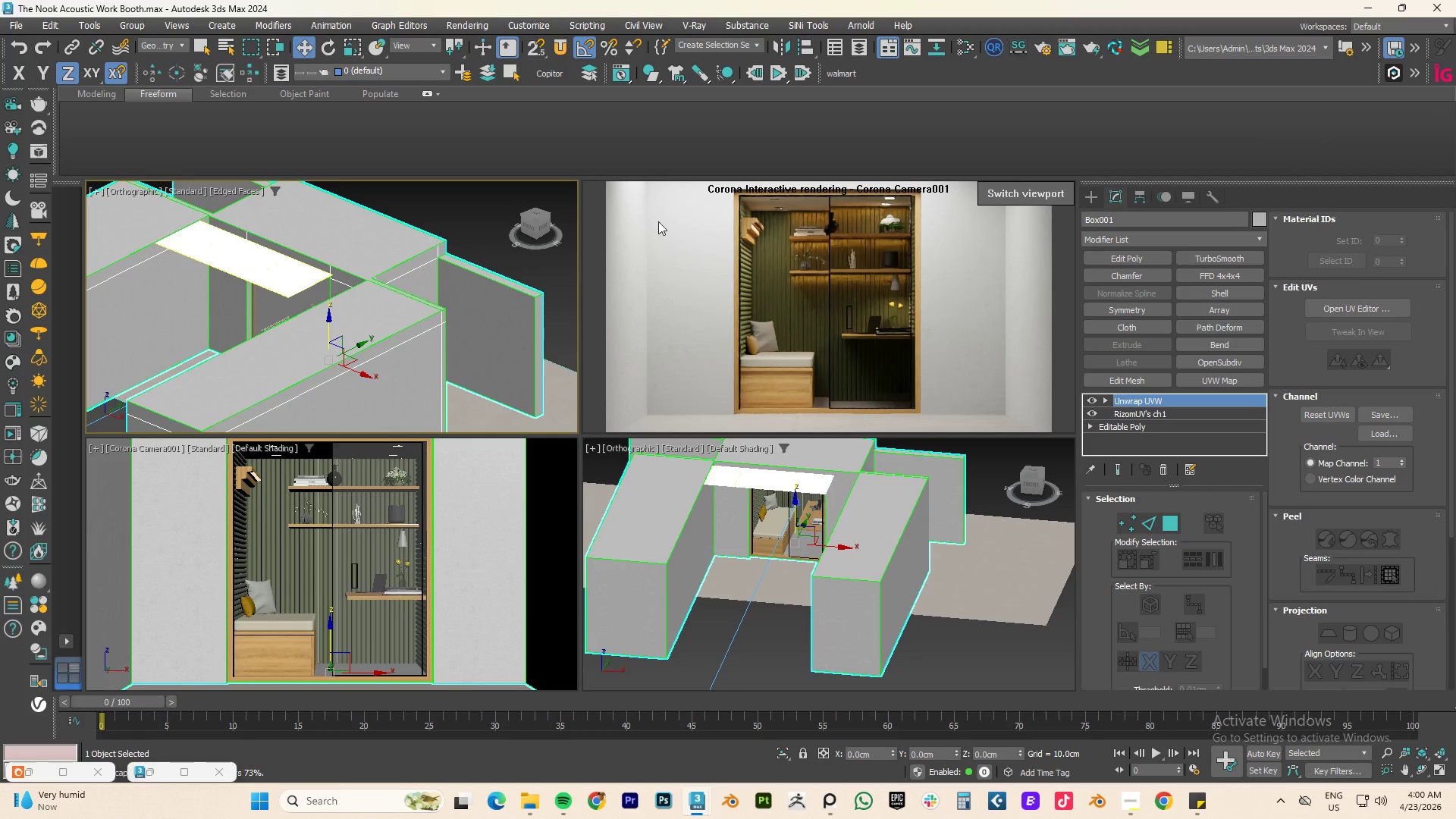 
mouse_move([561, 228])
 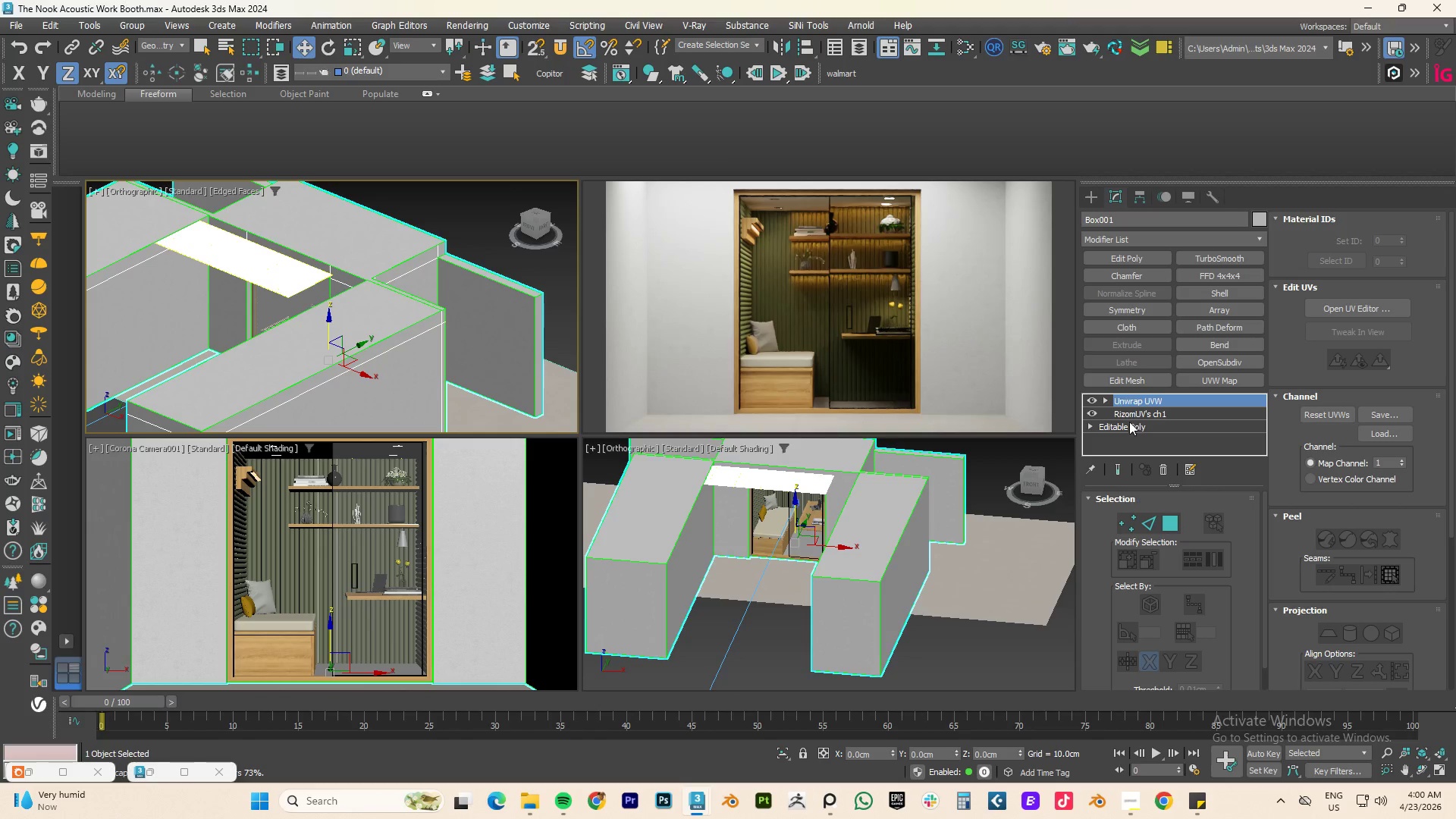 
left_click([1129, 425])
 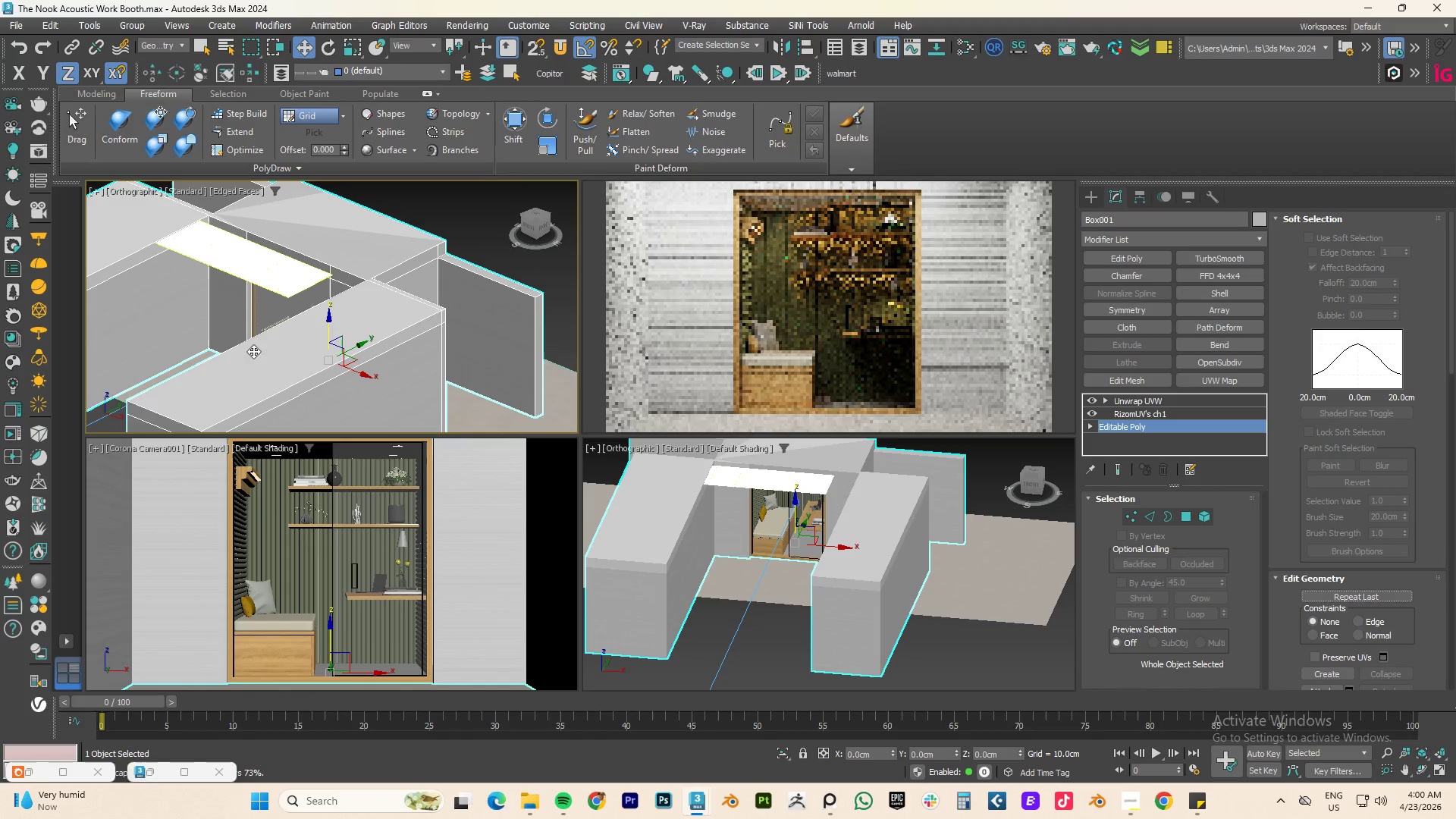 
scroll: coordinate [246, 344], scroll_direction: down, amount: 1.0
 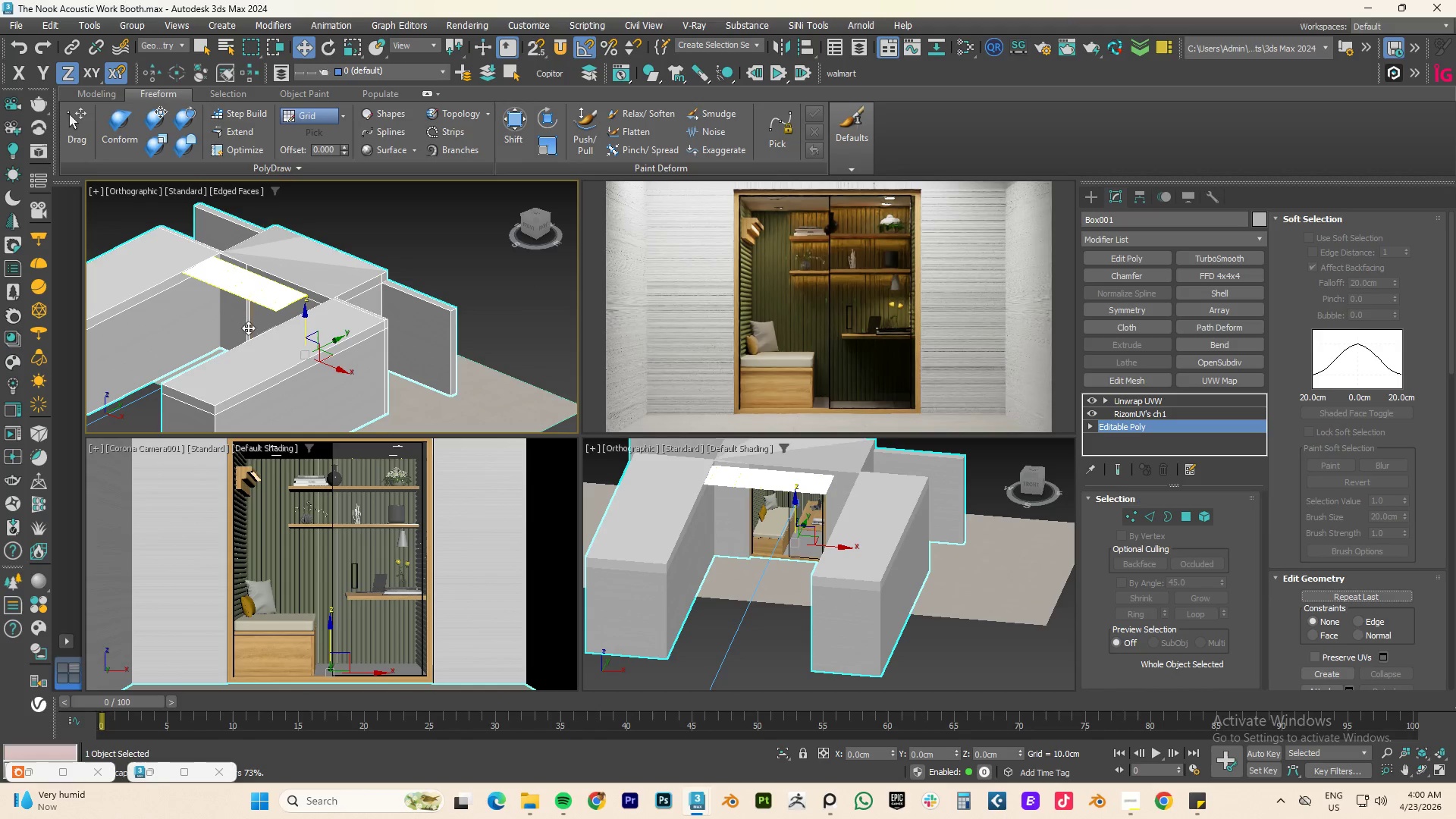 
hold_key(key=AltLeft, duration=1.0)
 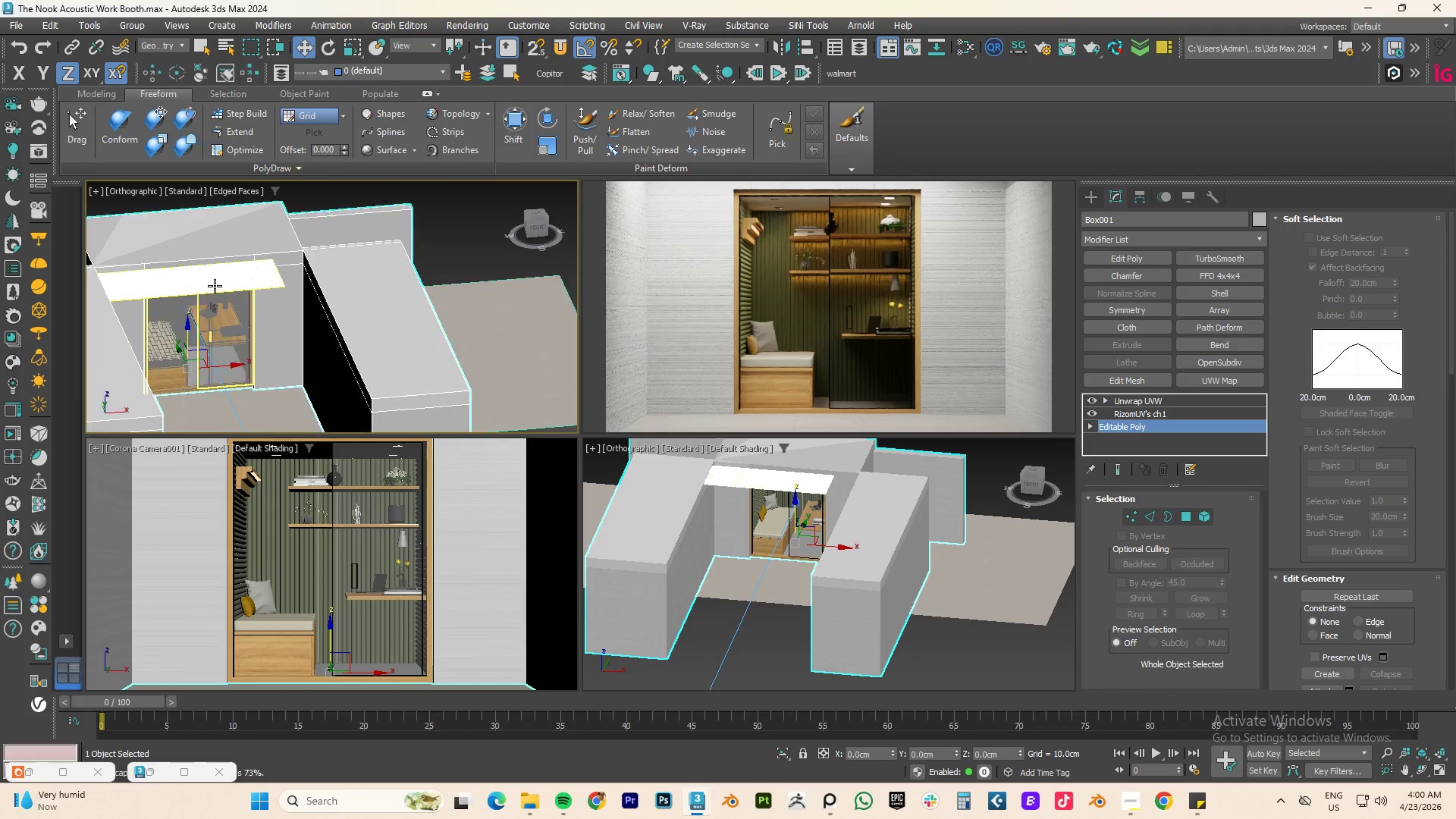 
scroll: coordinate [215, 286], scroll_direction: up, amount: 2.0
 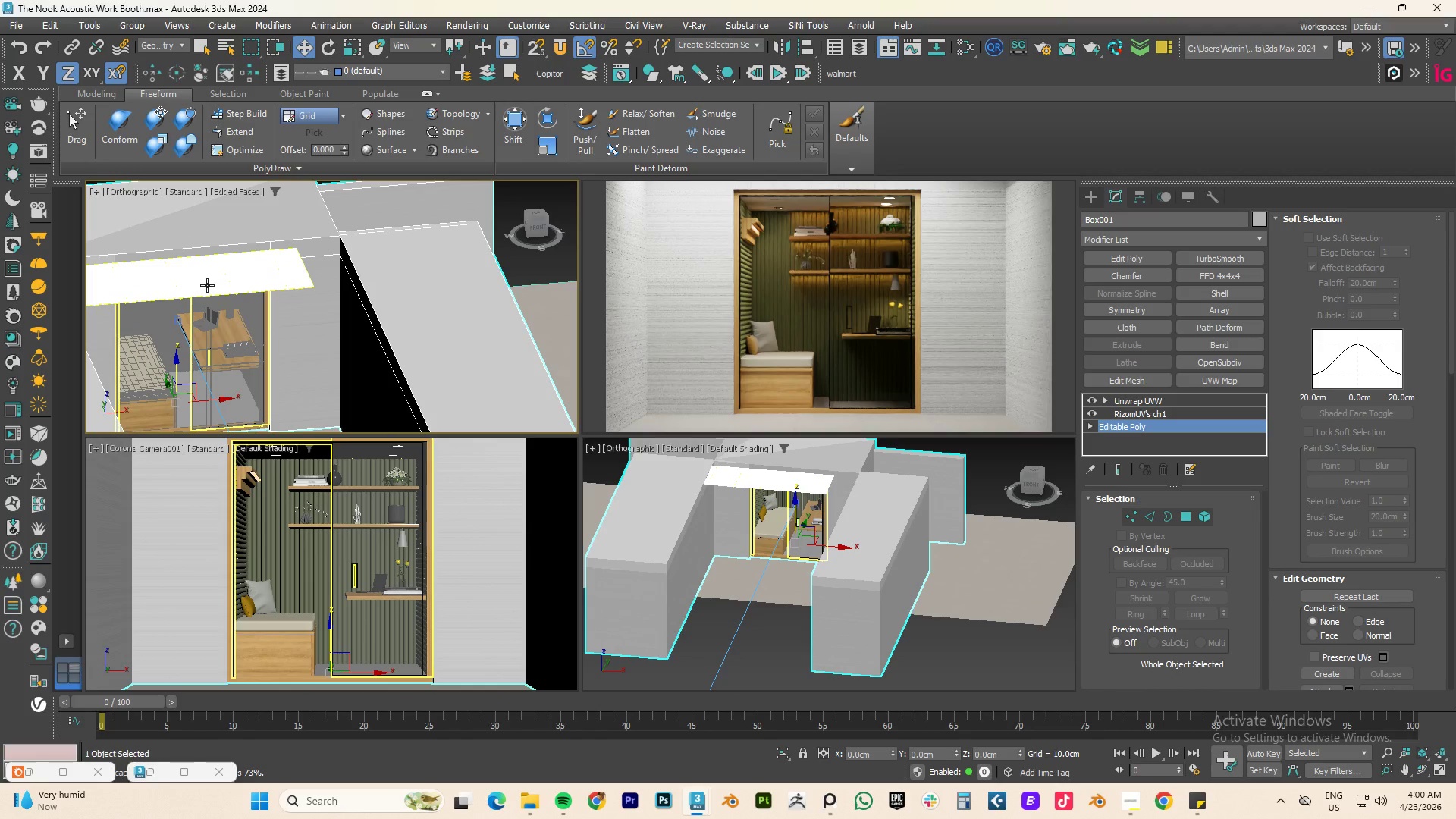 
left_click([207, 285])
 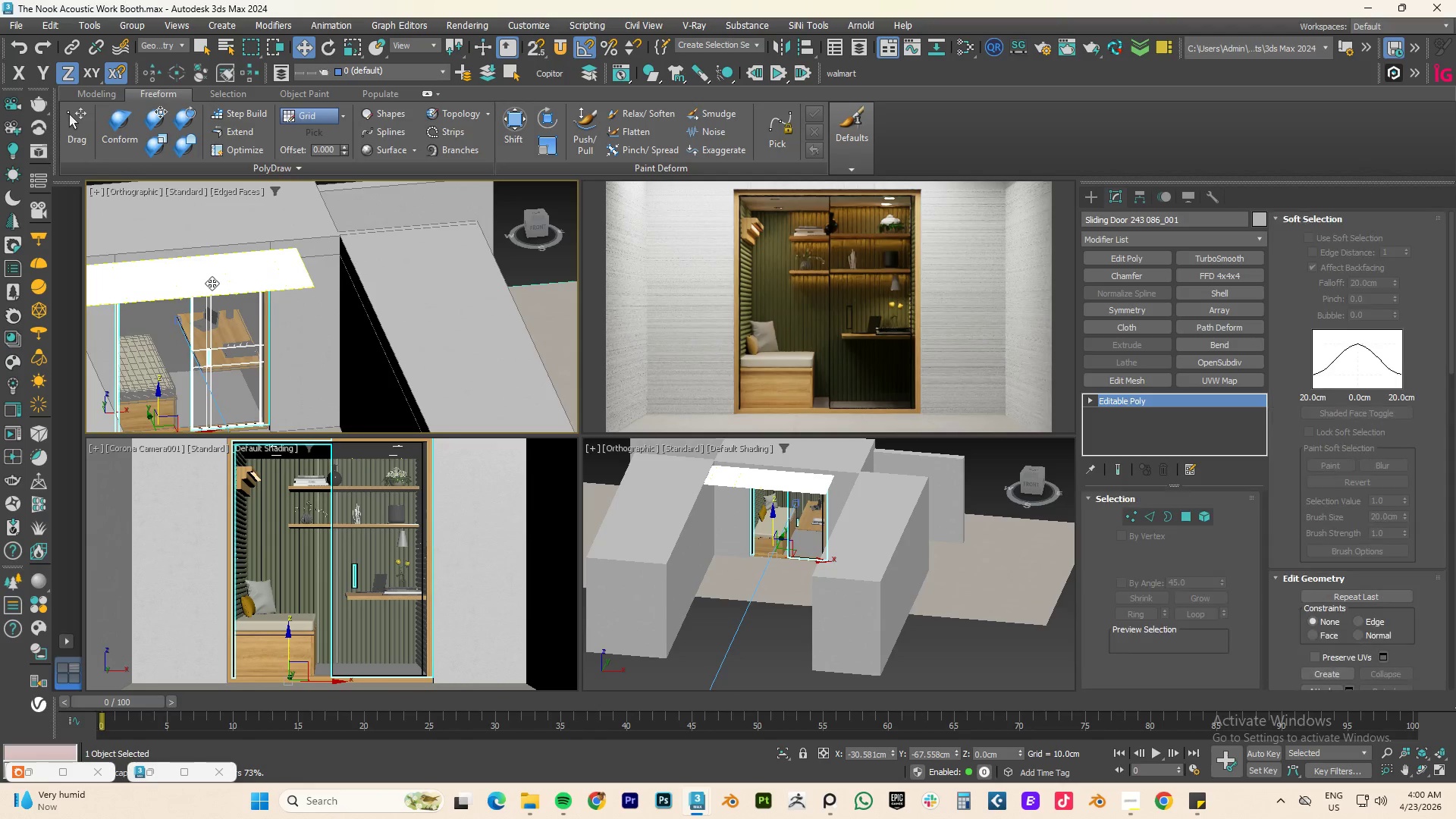 
hold_key(key=AltLeft, duration=0.56)
 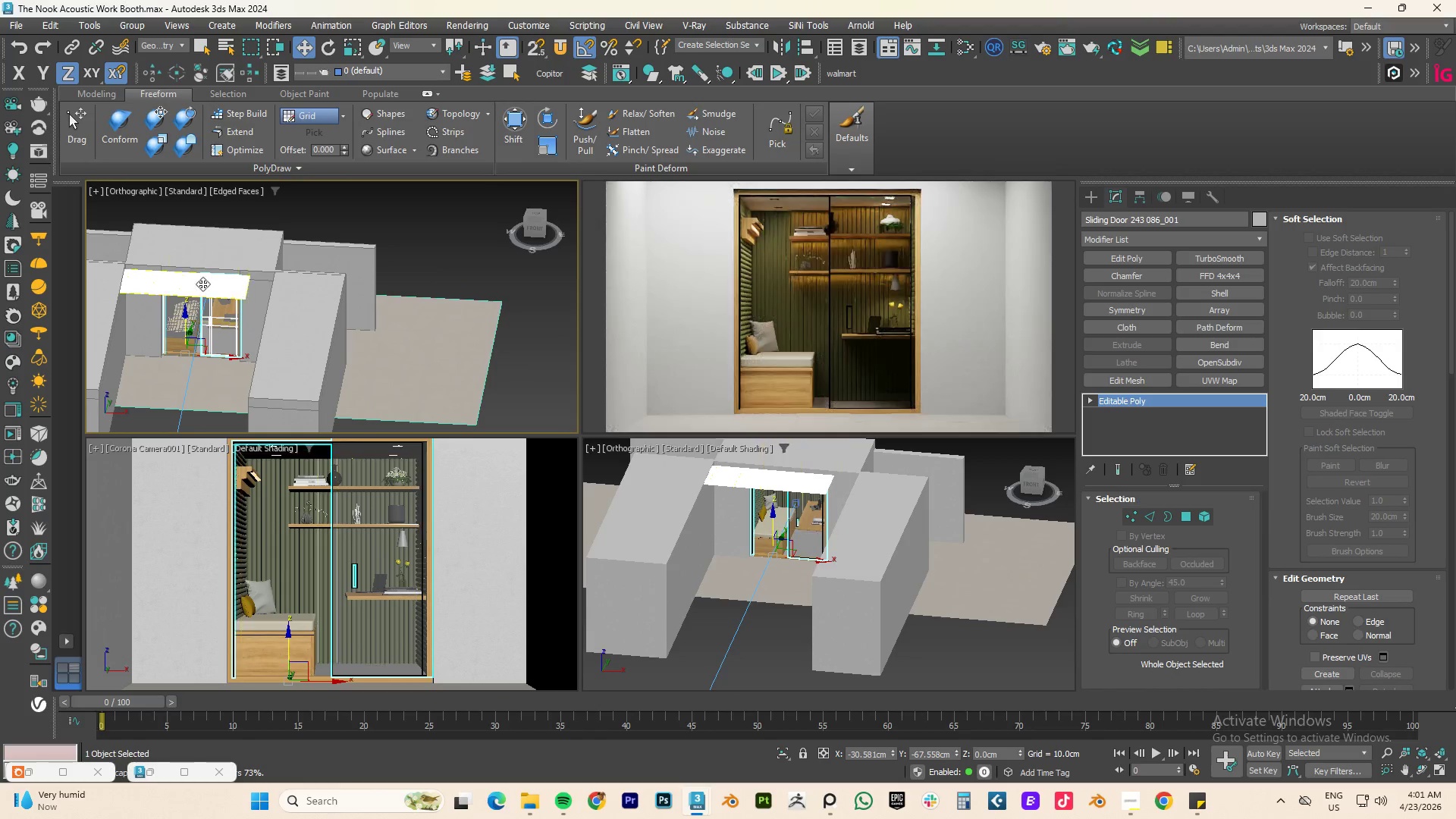 
scroll: coordinate [212, 283], scroll_direction: down, amount: 2.0
 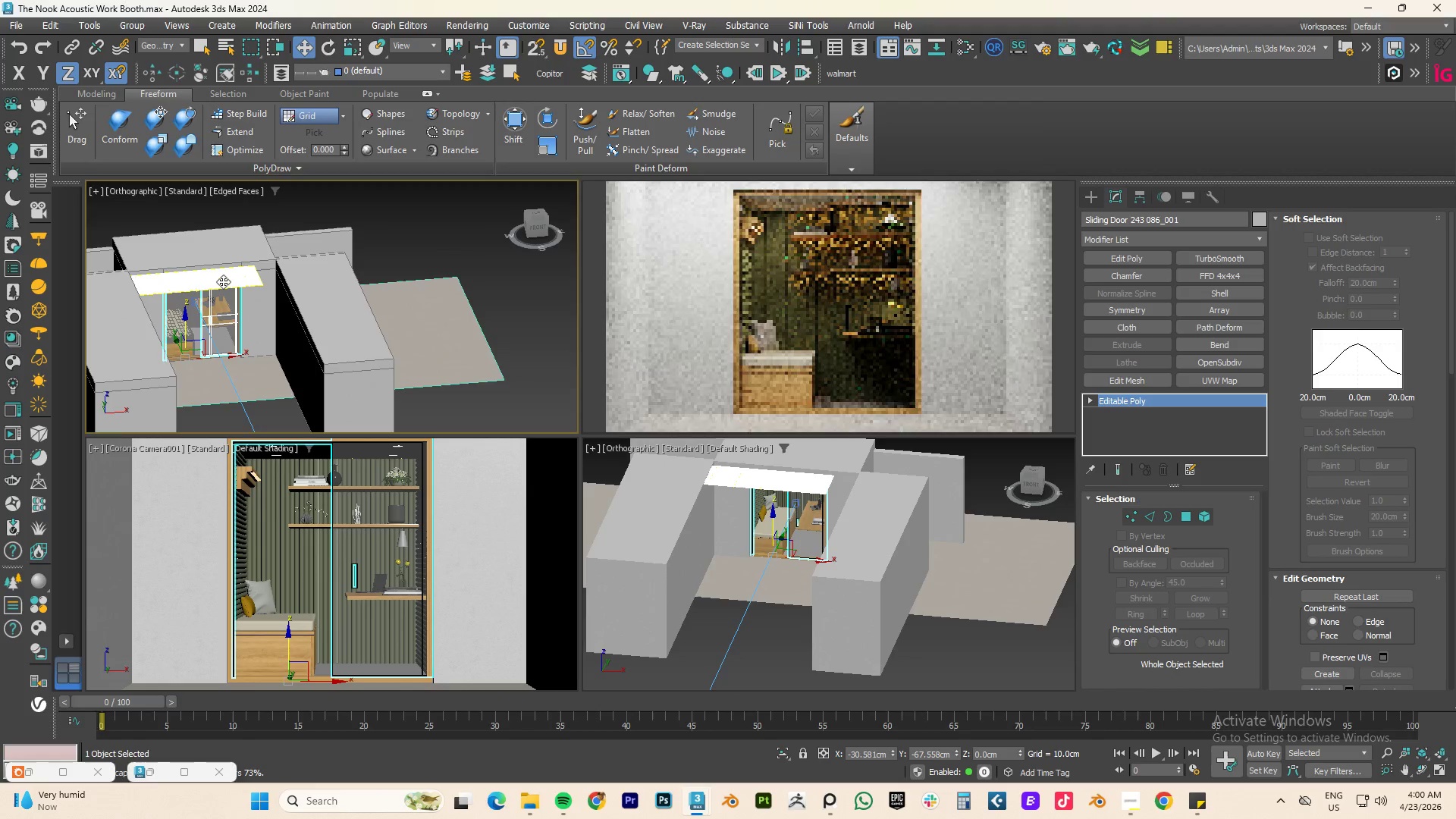 
left_click([202, 284])
 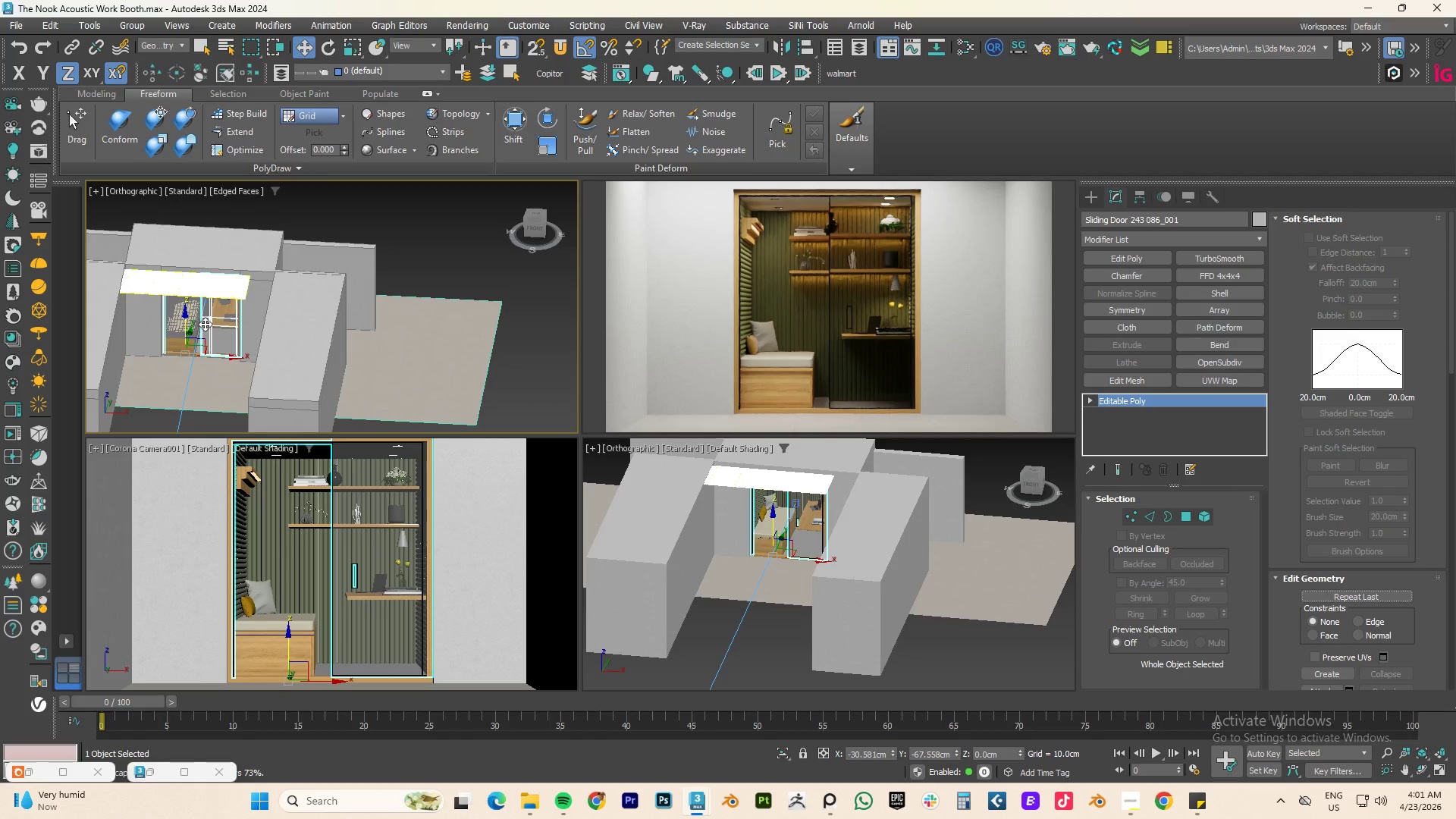 
left_click([485, 263])
 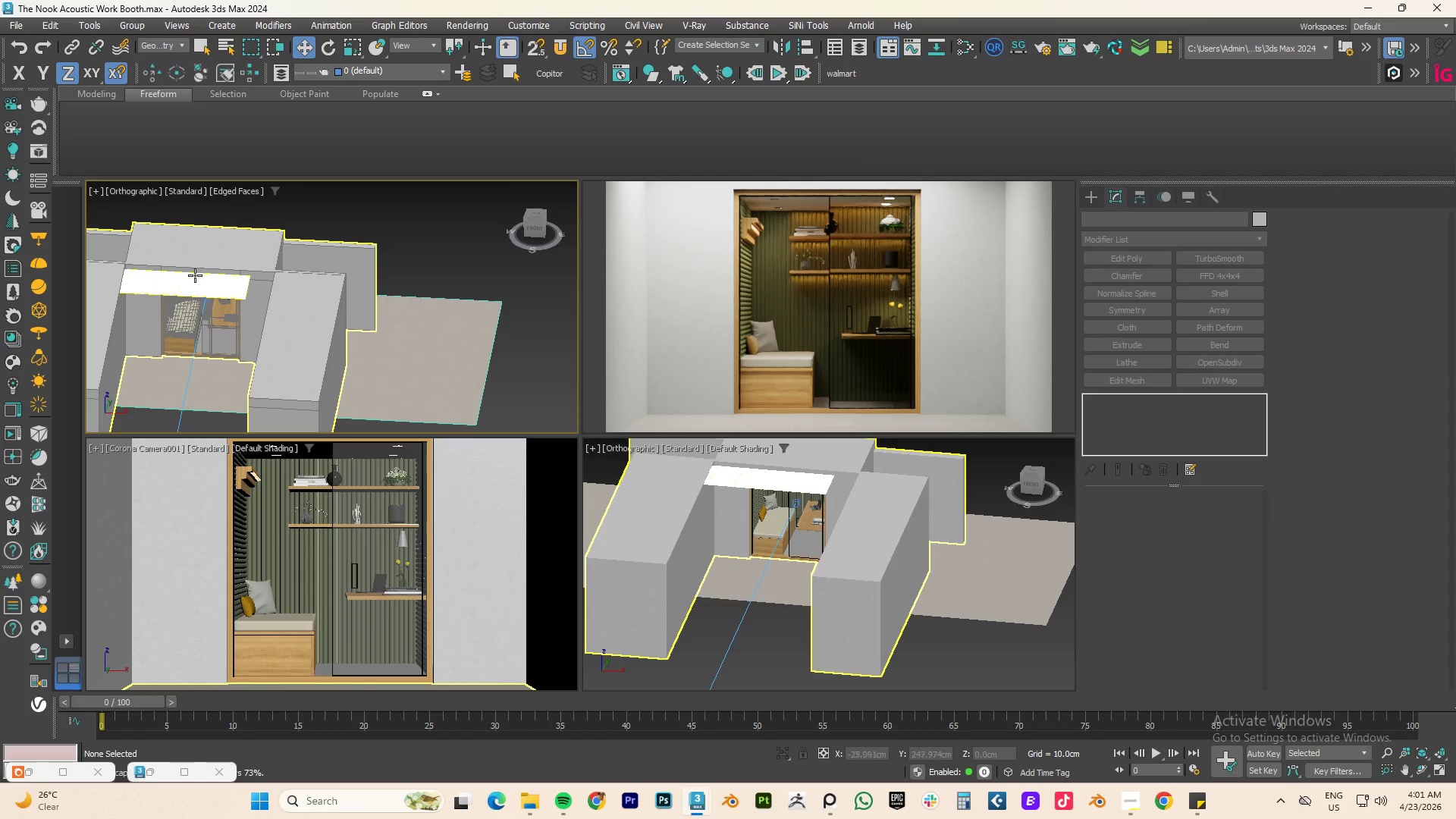 
left_click([191, 277])
 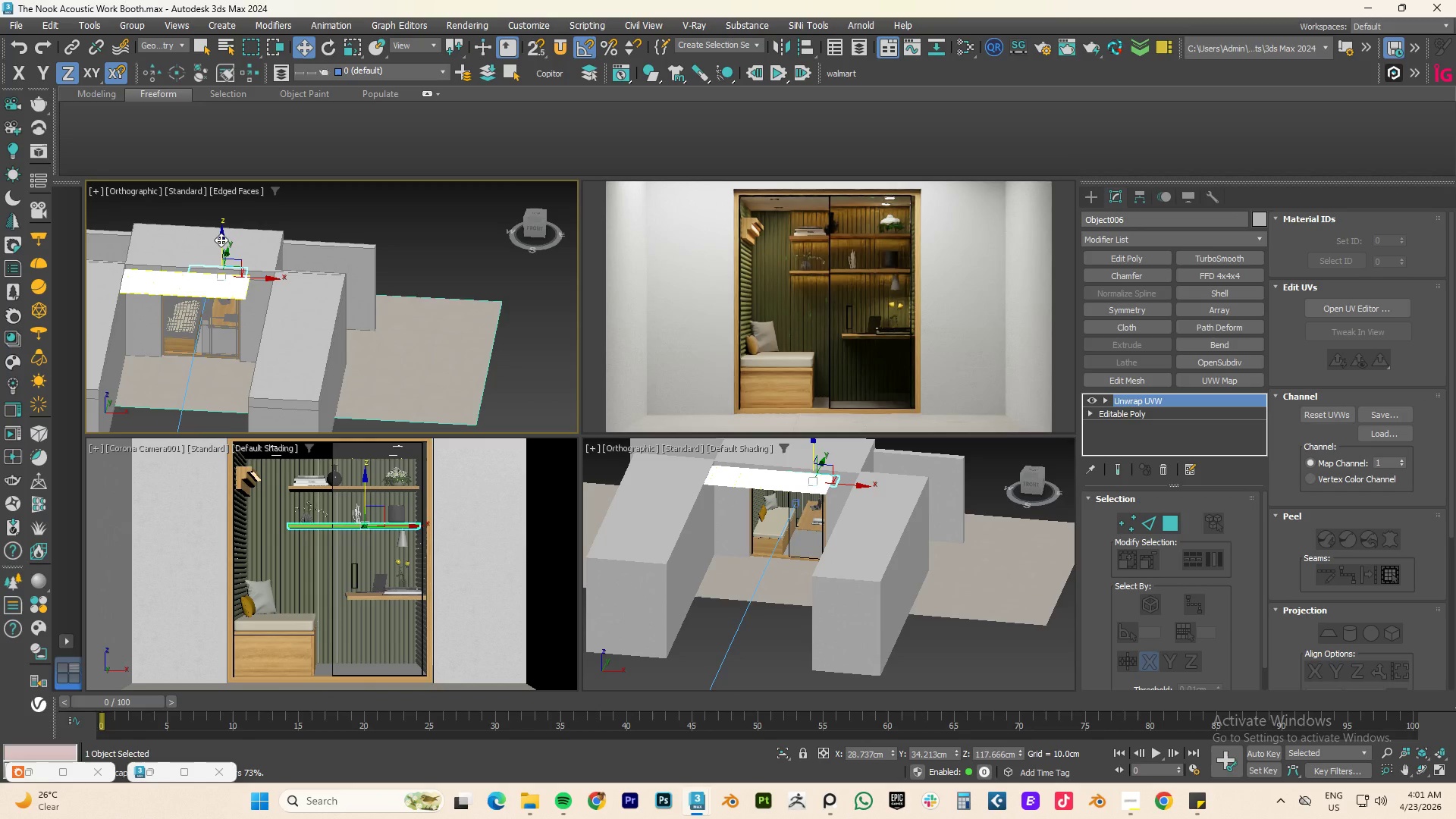 
hold_key(key=AltLeft, duration=0.56)
 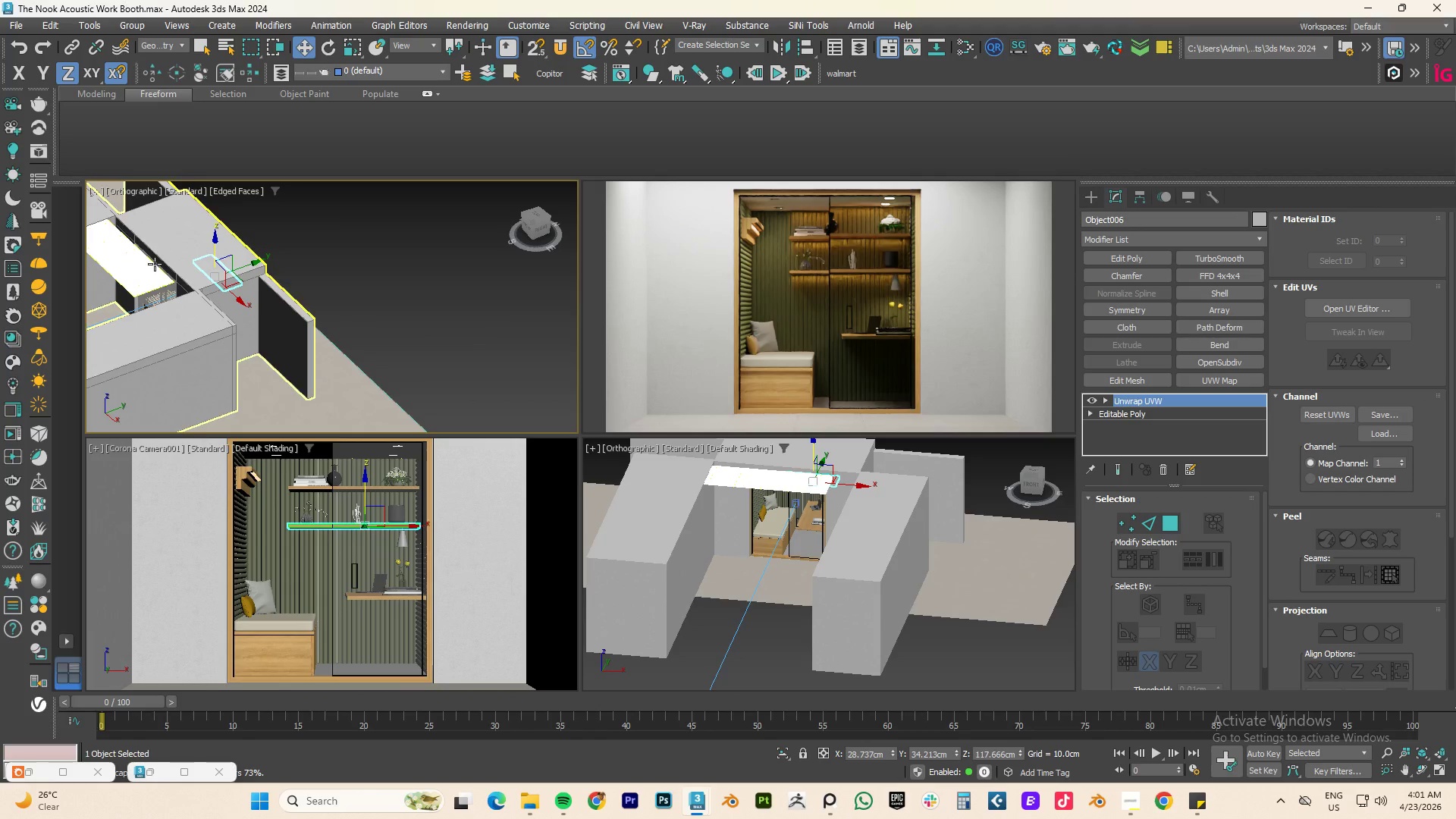 
left_click([140, 268])
 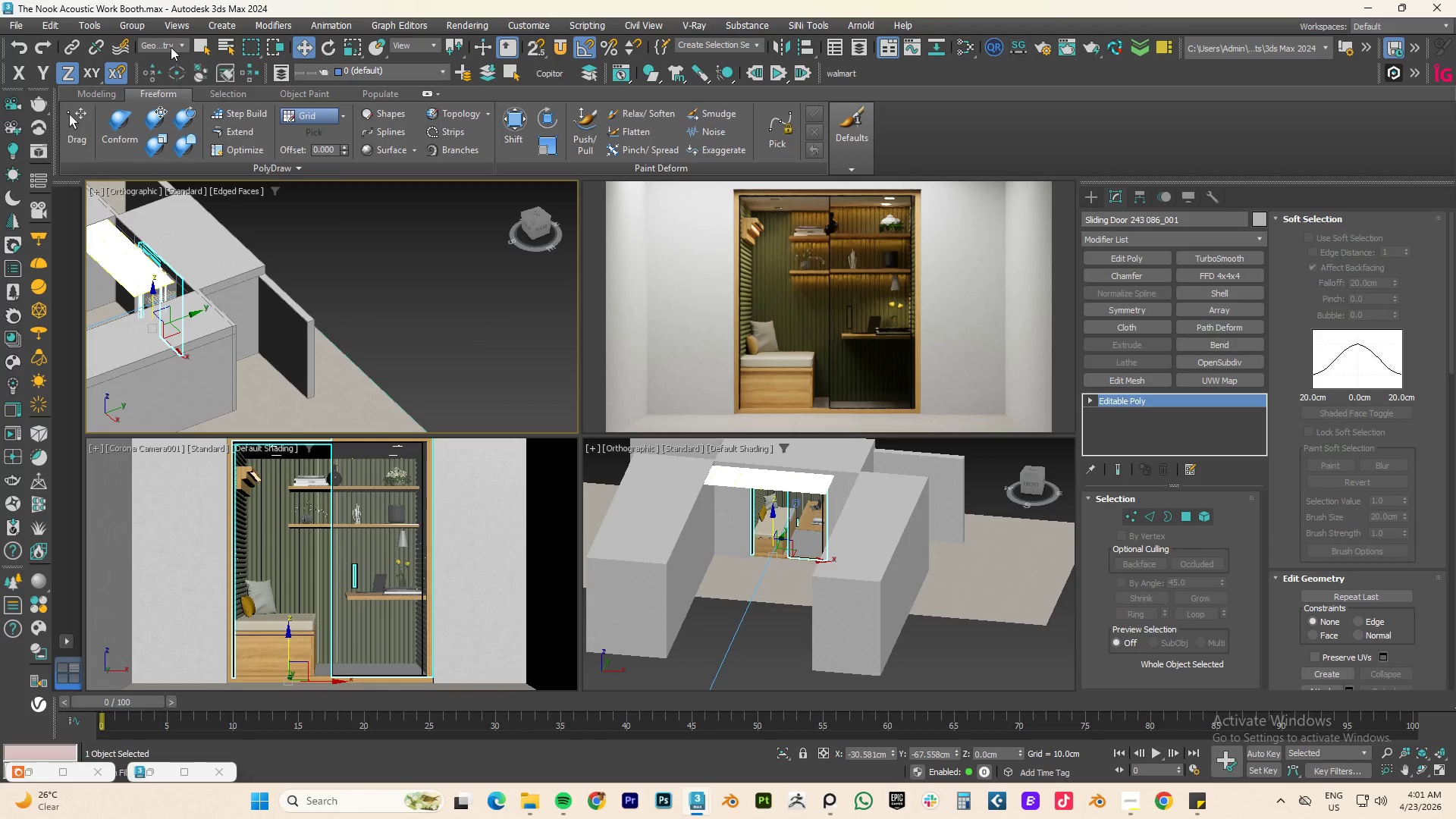 
left_click([171, 47])
 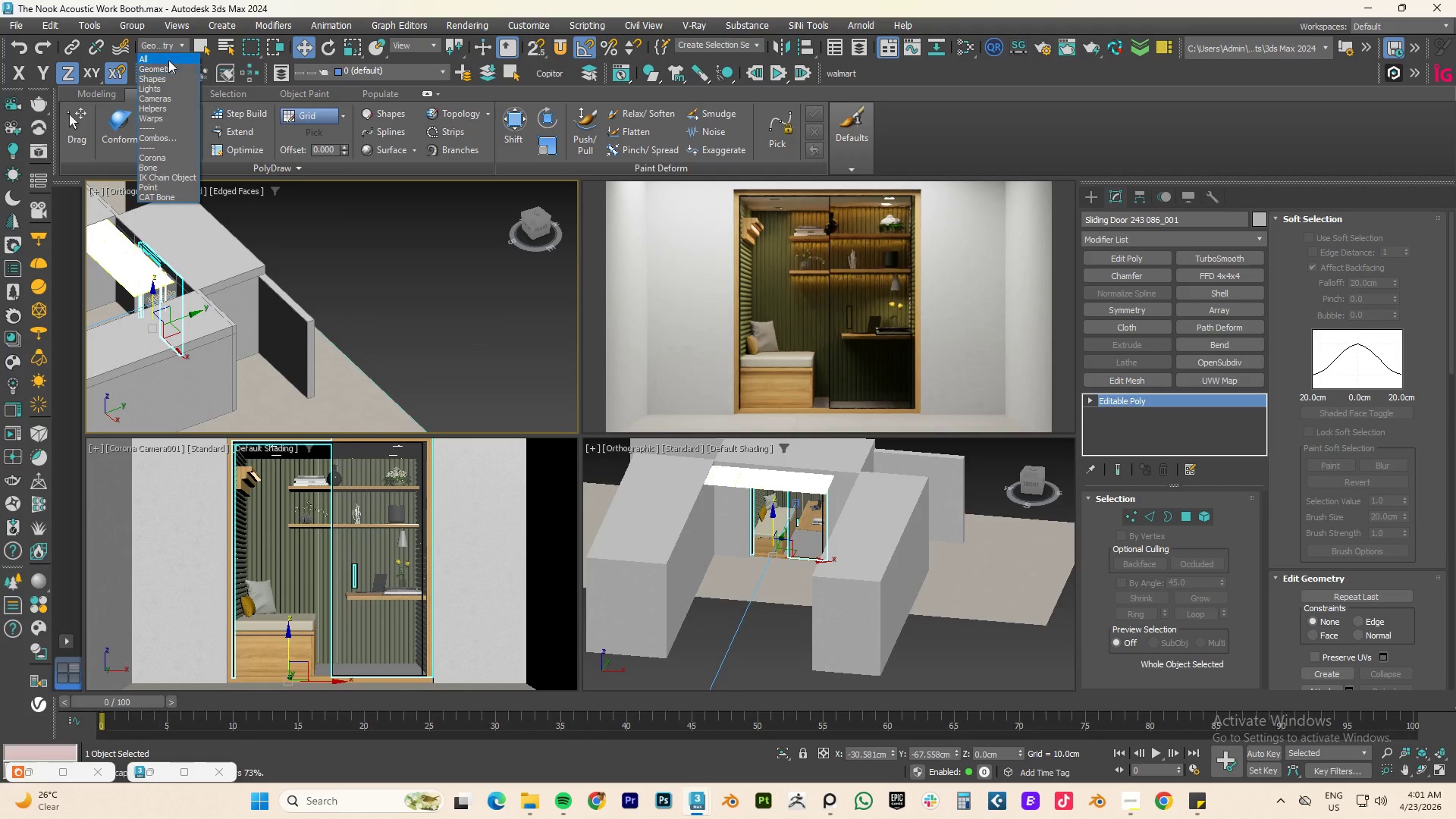 
left_click([168, 60])
 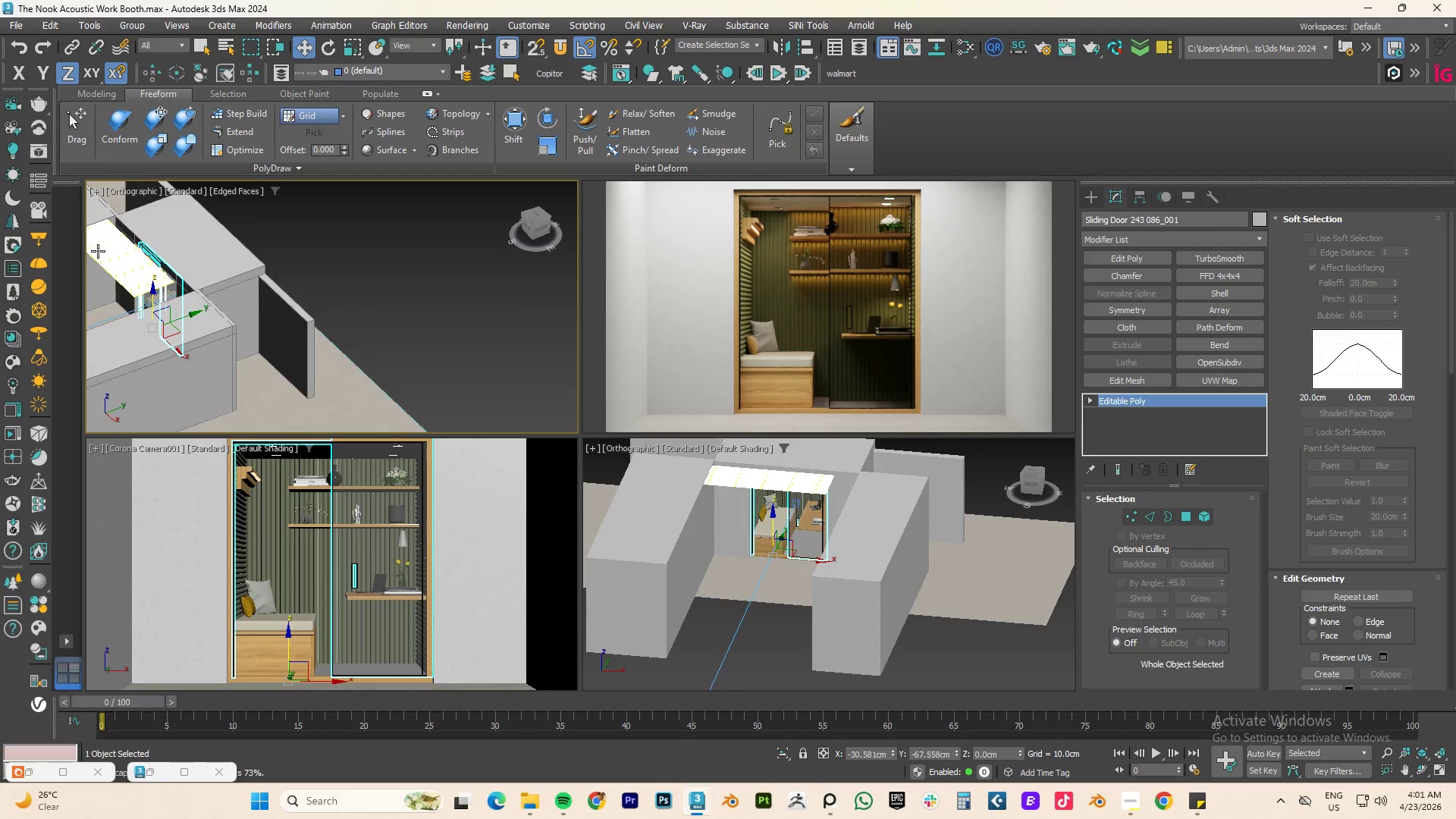 
left_click([102, 252])
 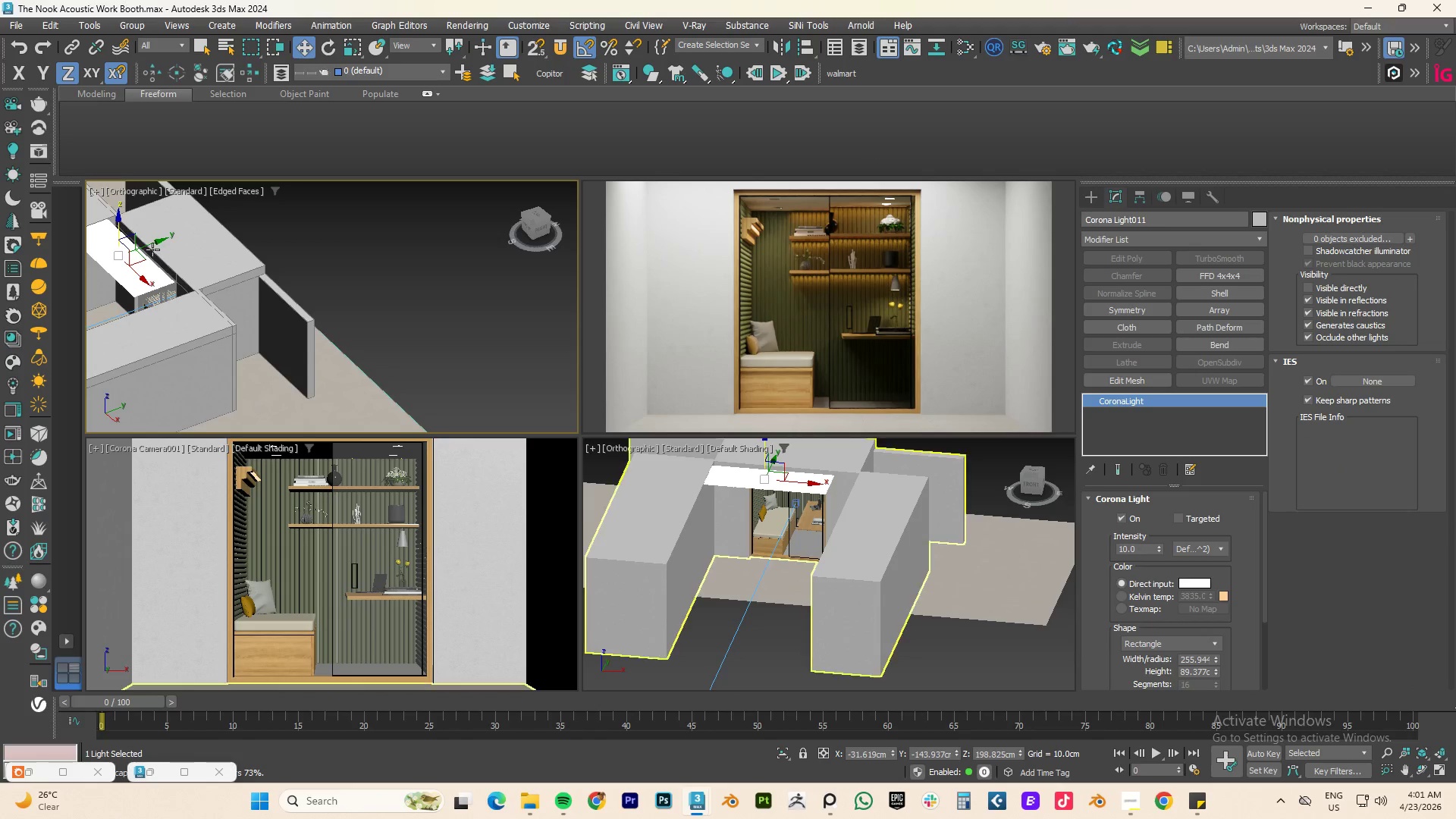 
left_click_drag(start_coordinate=[155, 243], to_coordinate=[160, 240])
 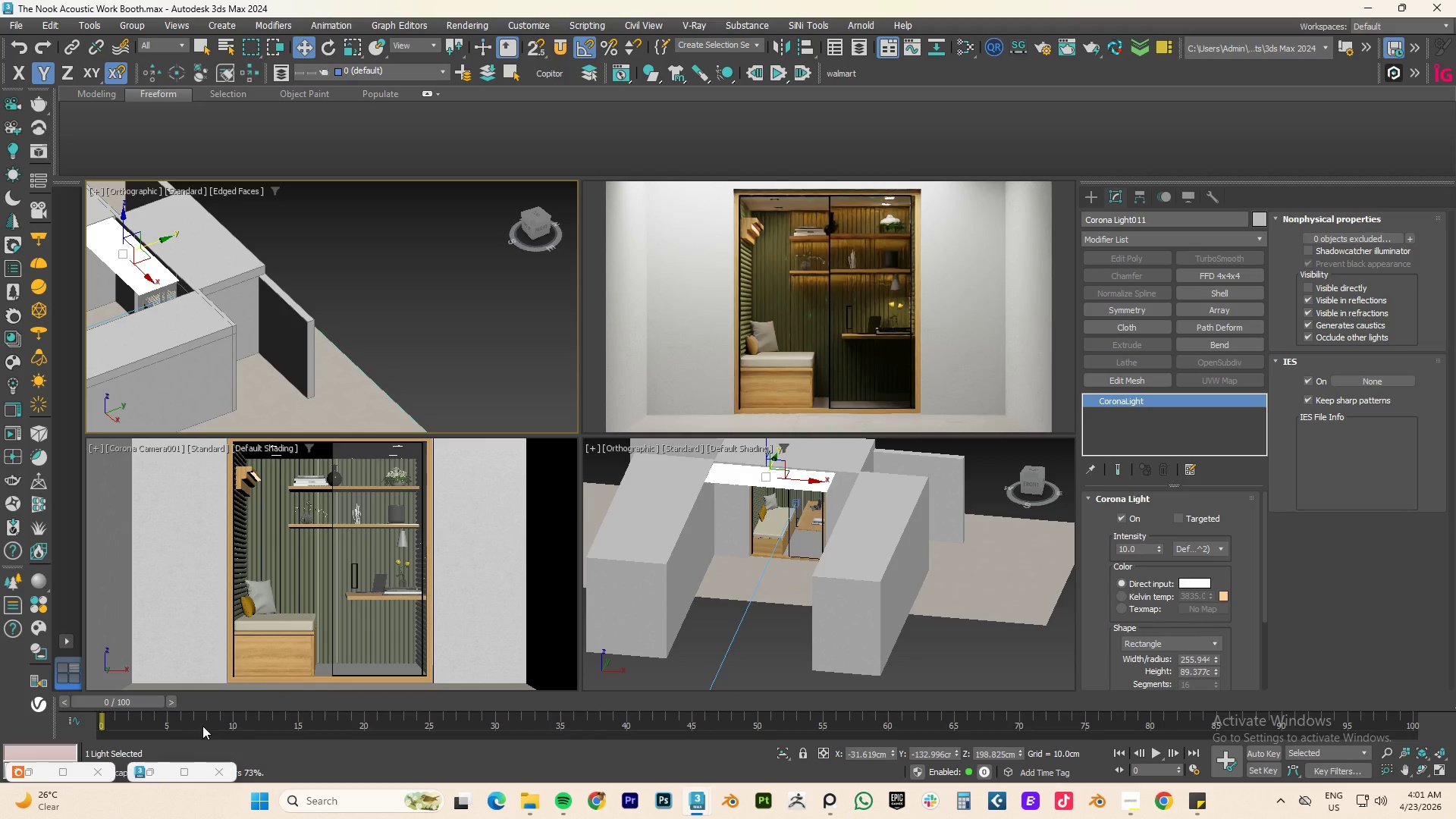 
left_click([151, 769])
 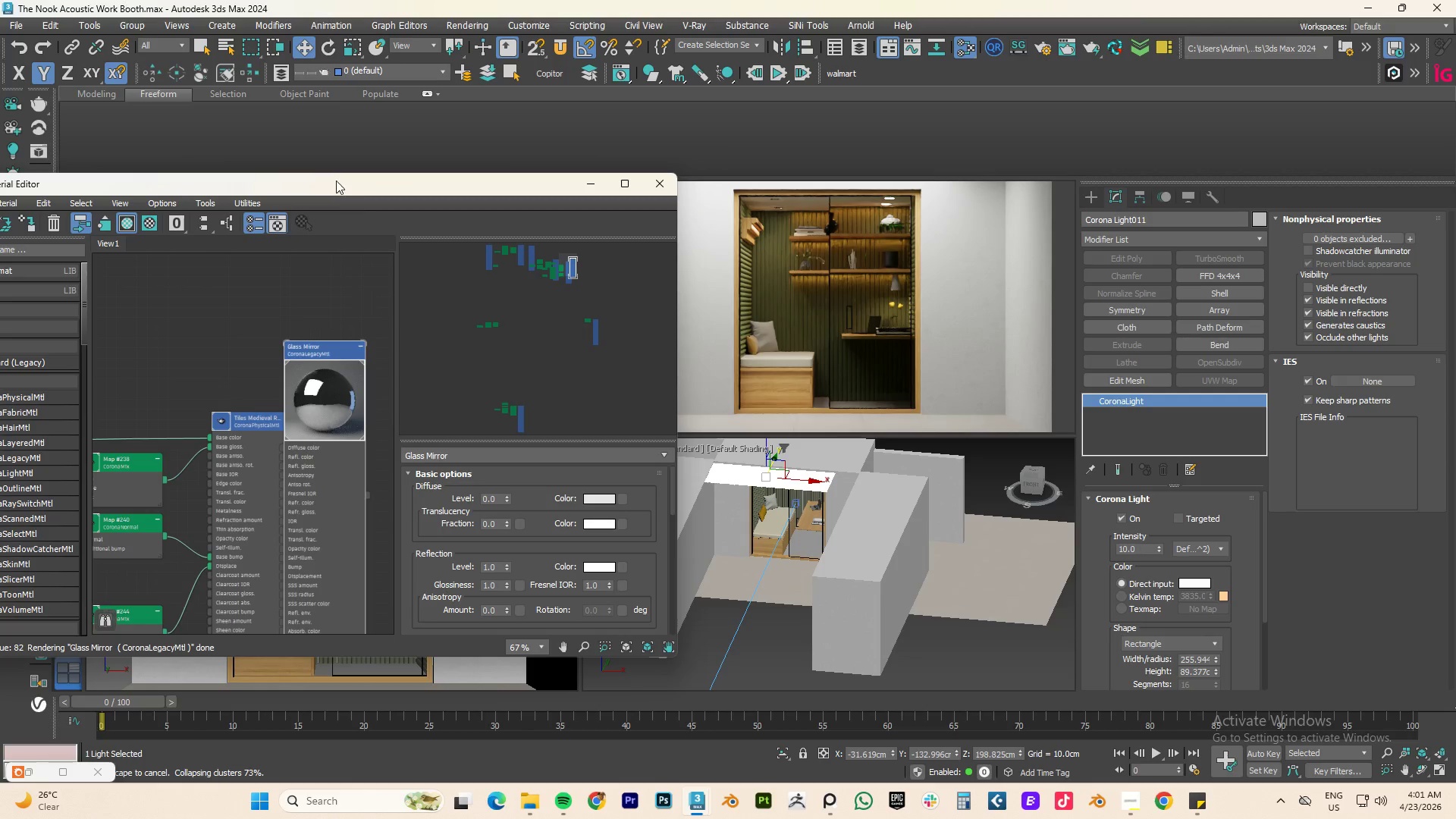 
left_click_drag(start_coordinate=[335, 187], to_coordinate=[532, 203])
 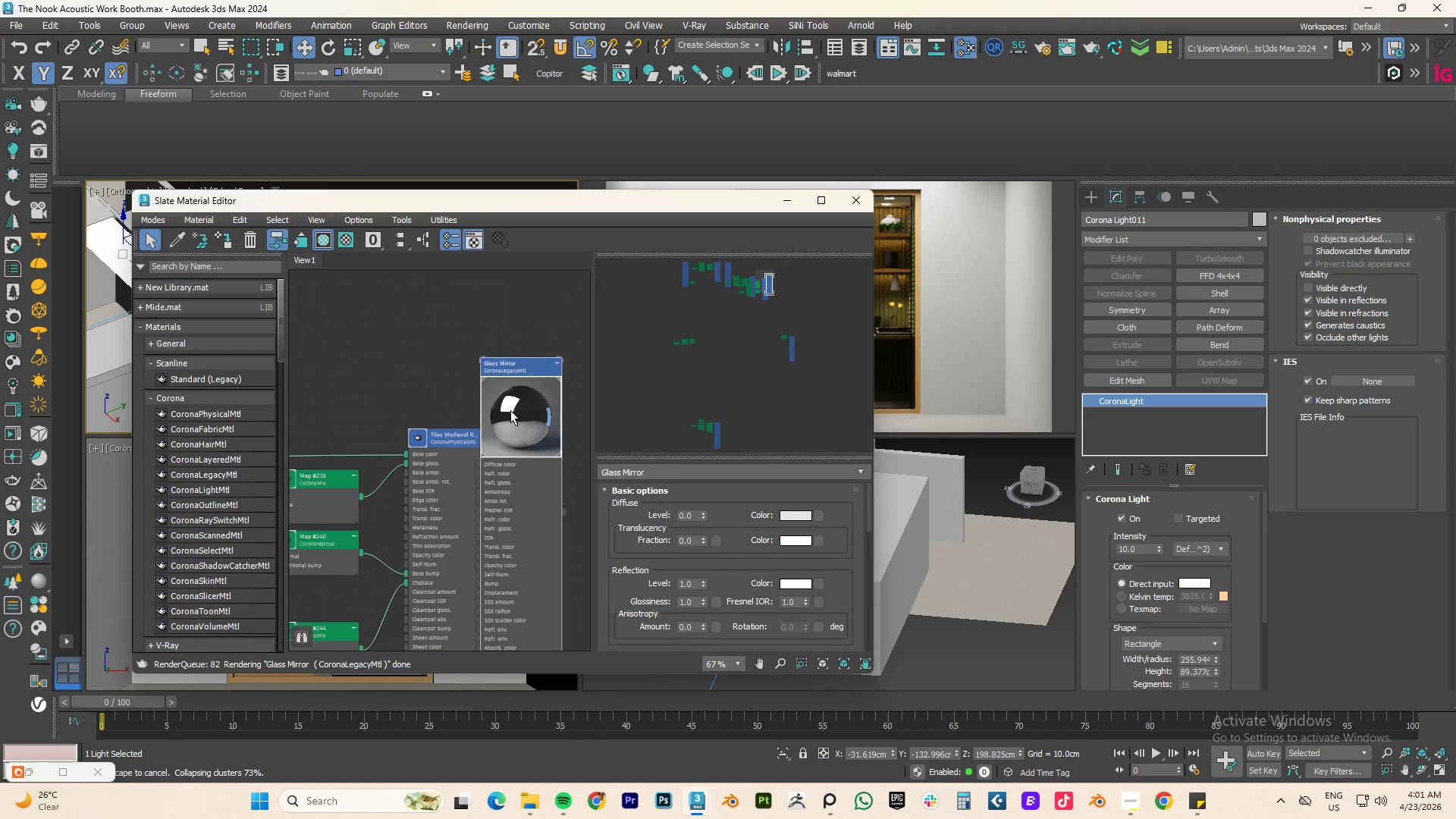 
left_click([510, 410])
 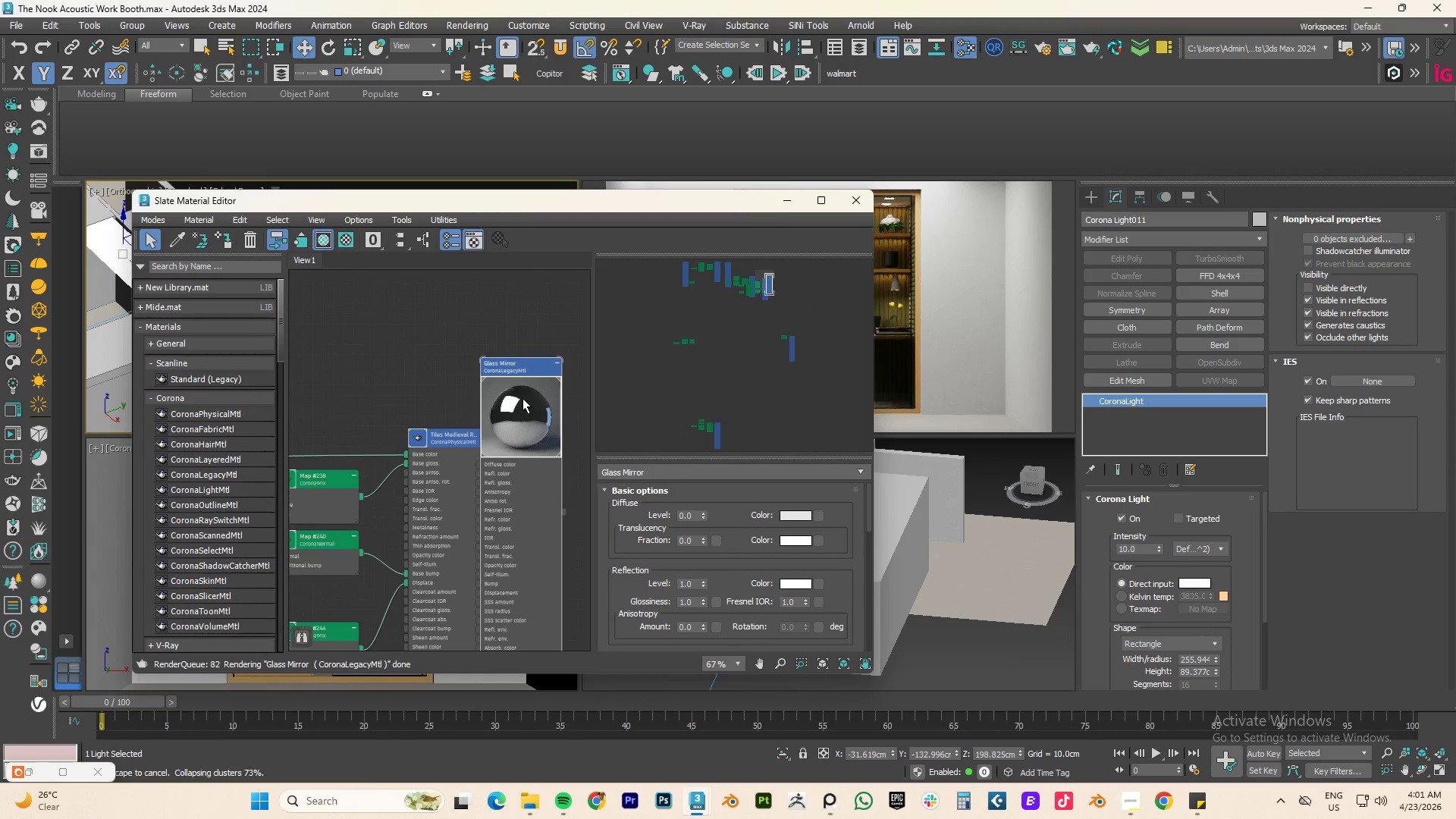 
left_click_drag(start_coordinate=[522, 400], to_coordinate=[544, 352])
 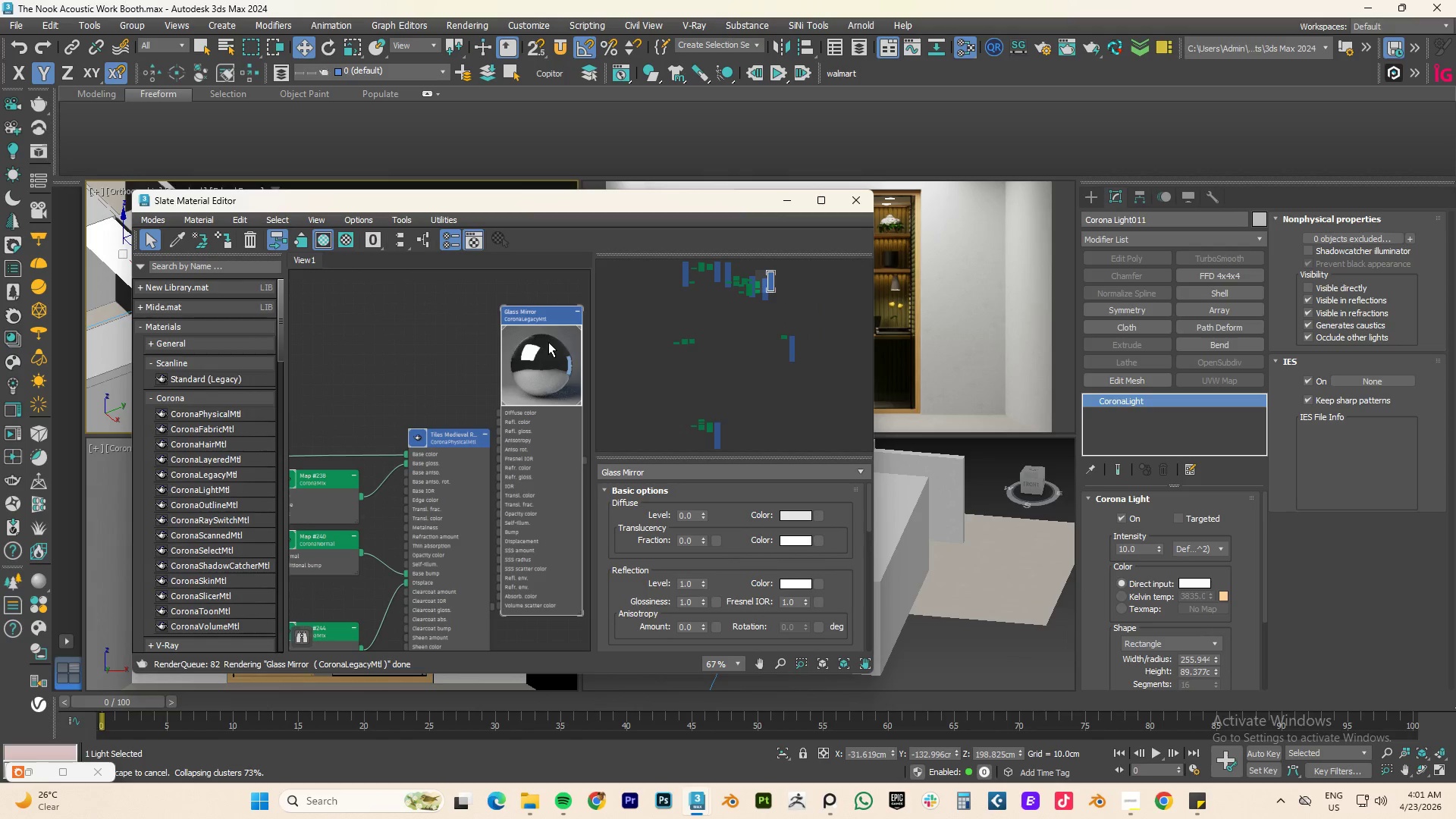 
left_click([548, 342])
 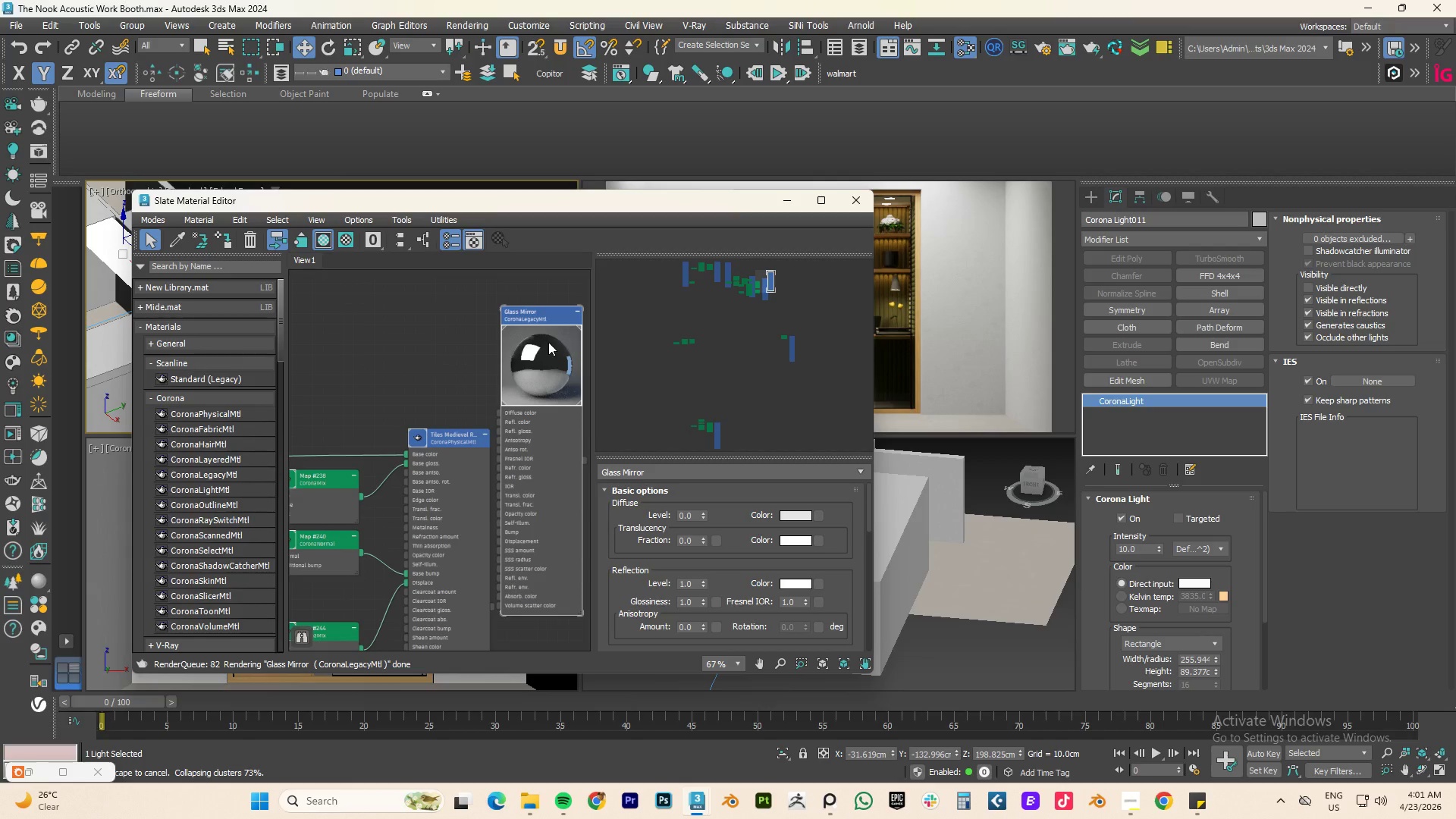 
key(Delete)
 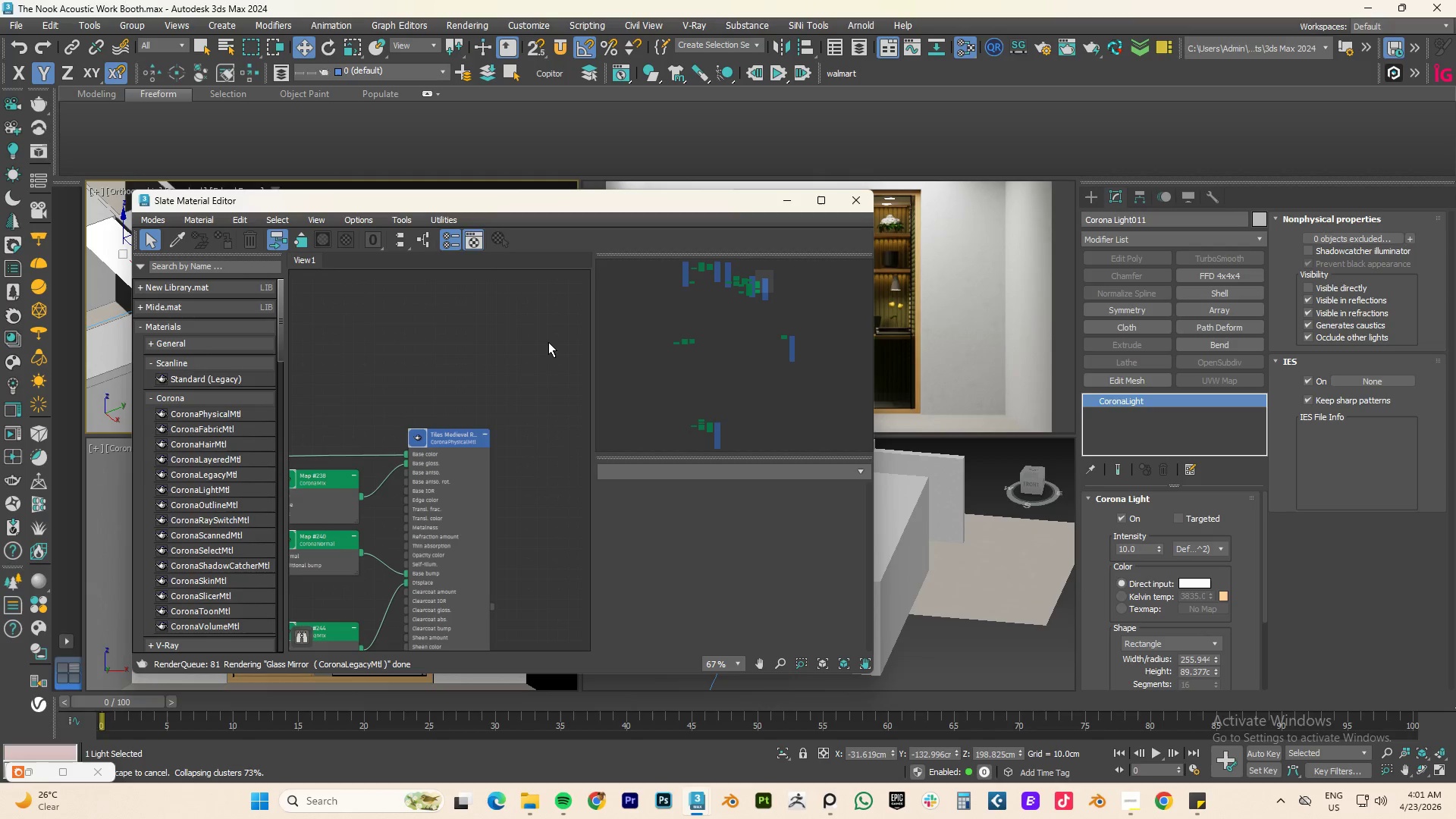 
right_click([505, 325])
 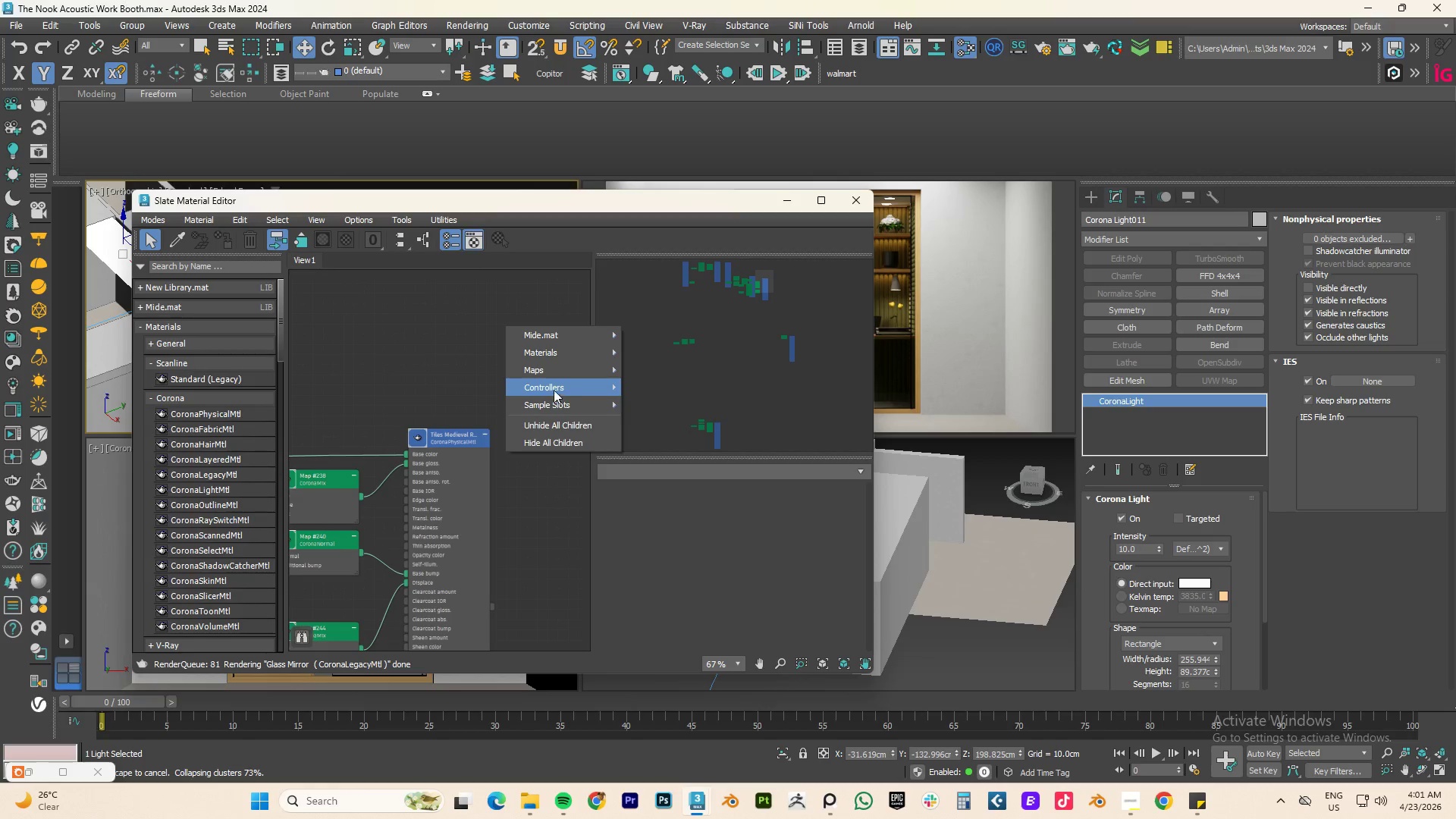 
mouse_move([570, 350])
 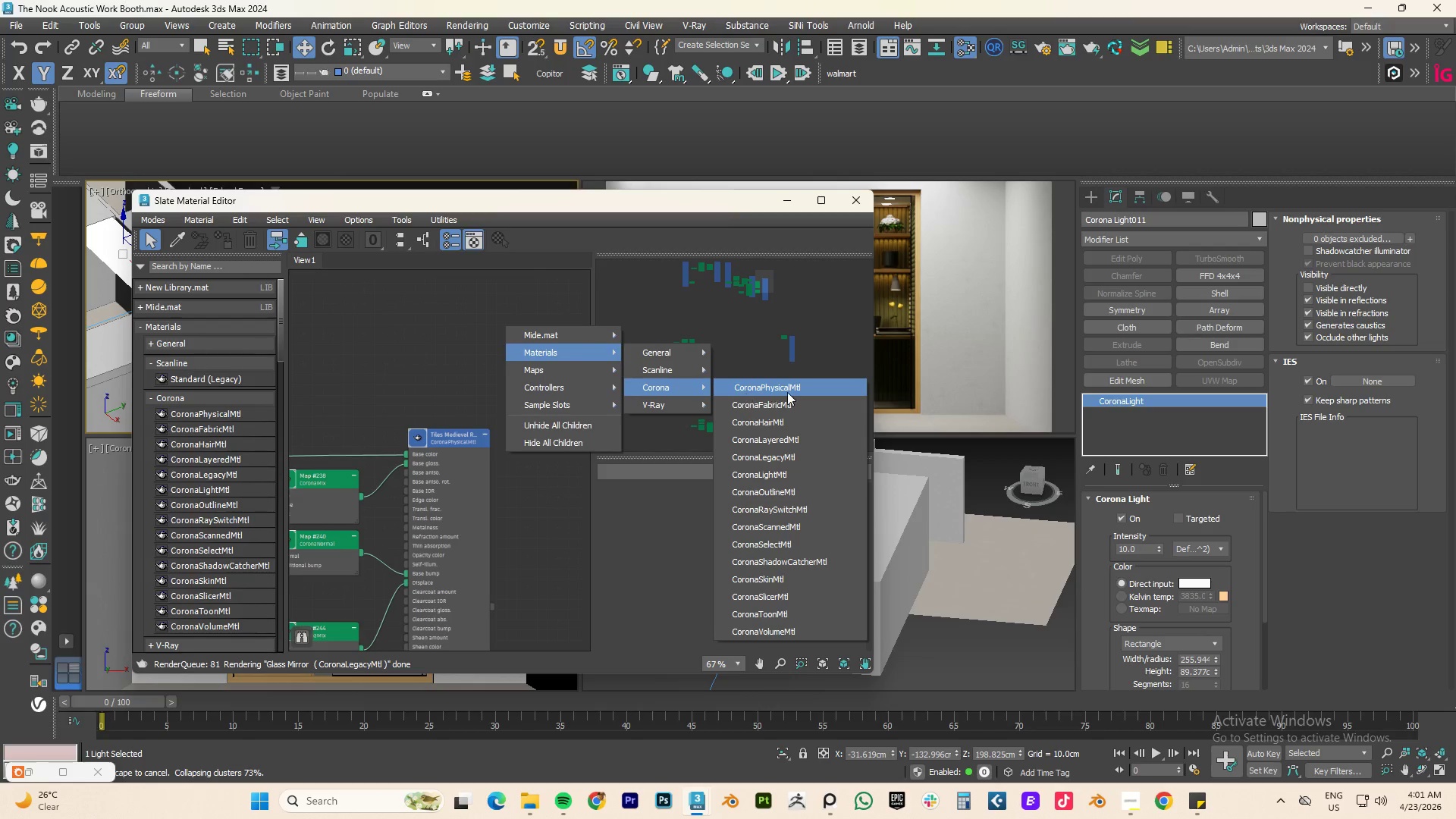 
left_click([792, 392])
 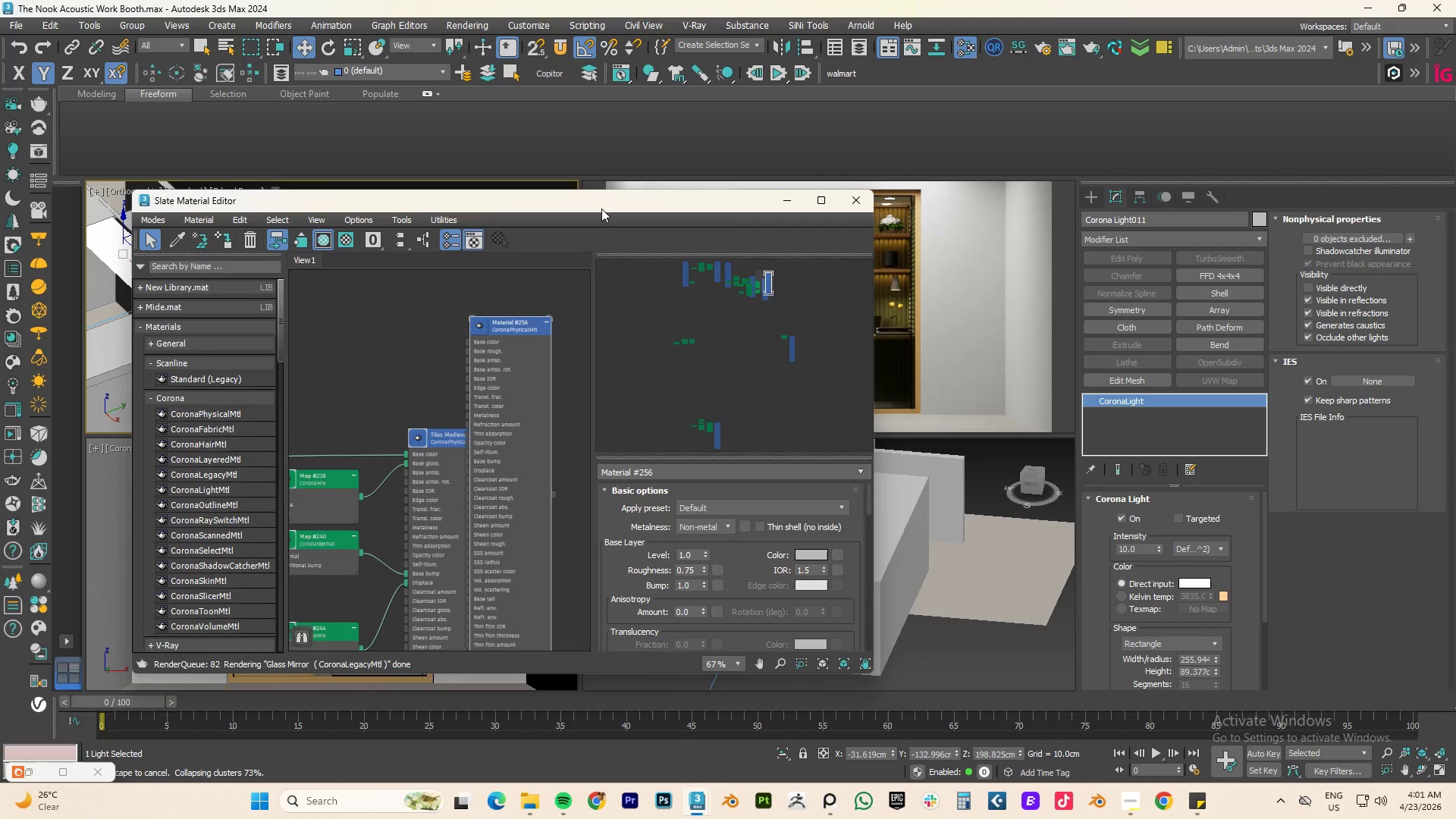 
left_click_drag(start_coordinate=[596, 206], to_coordinate=[394, 213])
 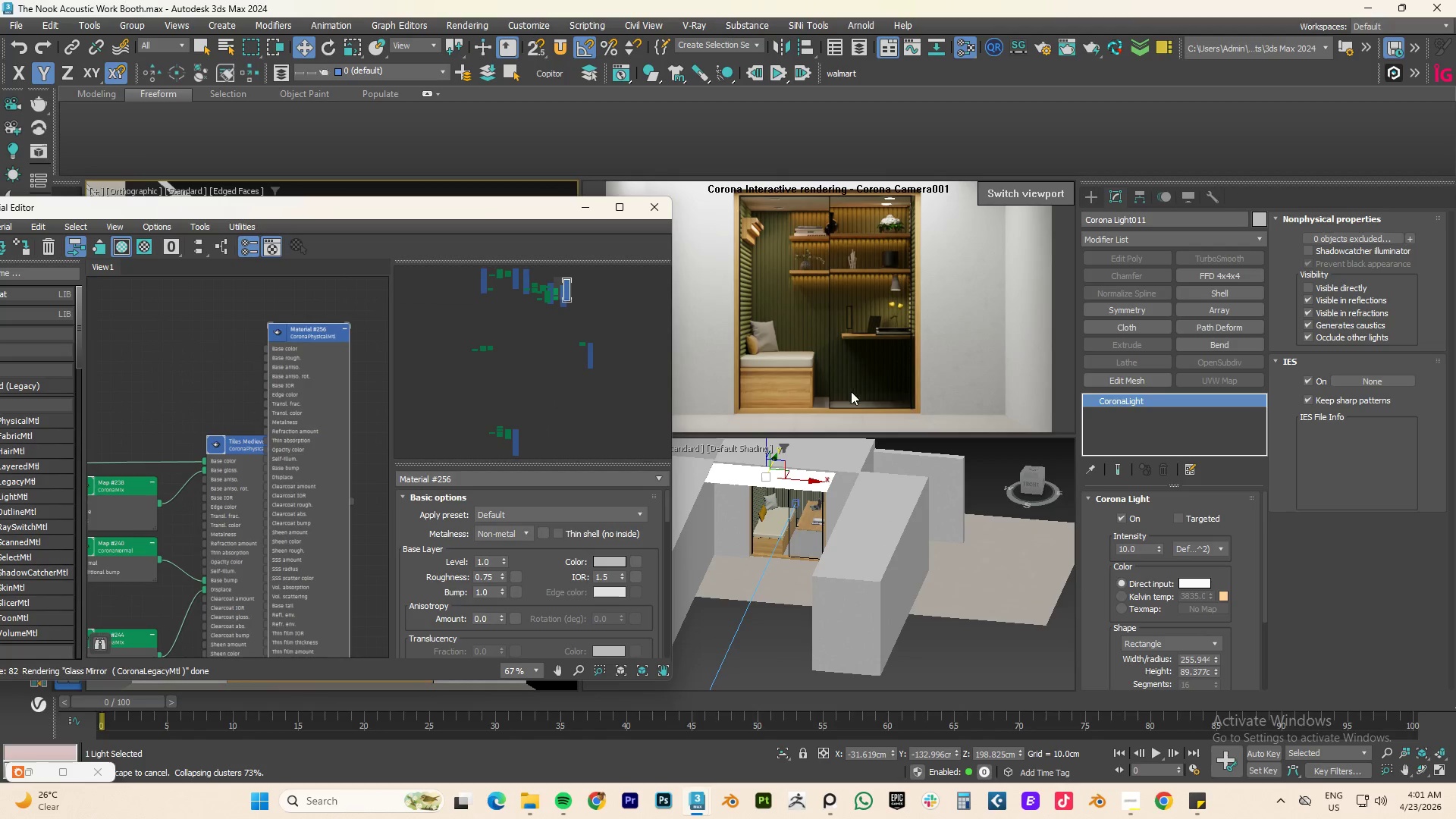 
left_click([843, 326])
 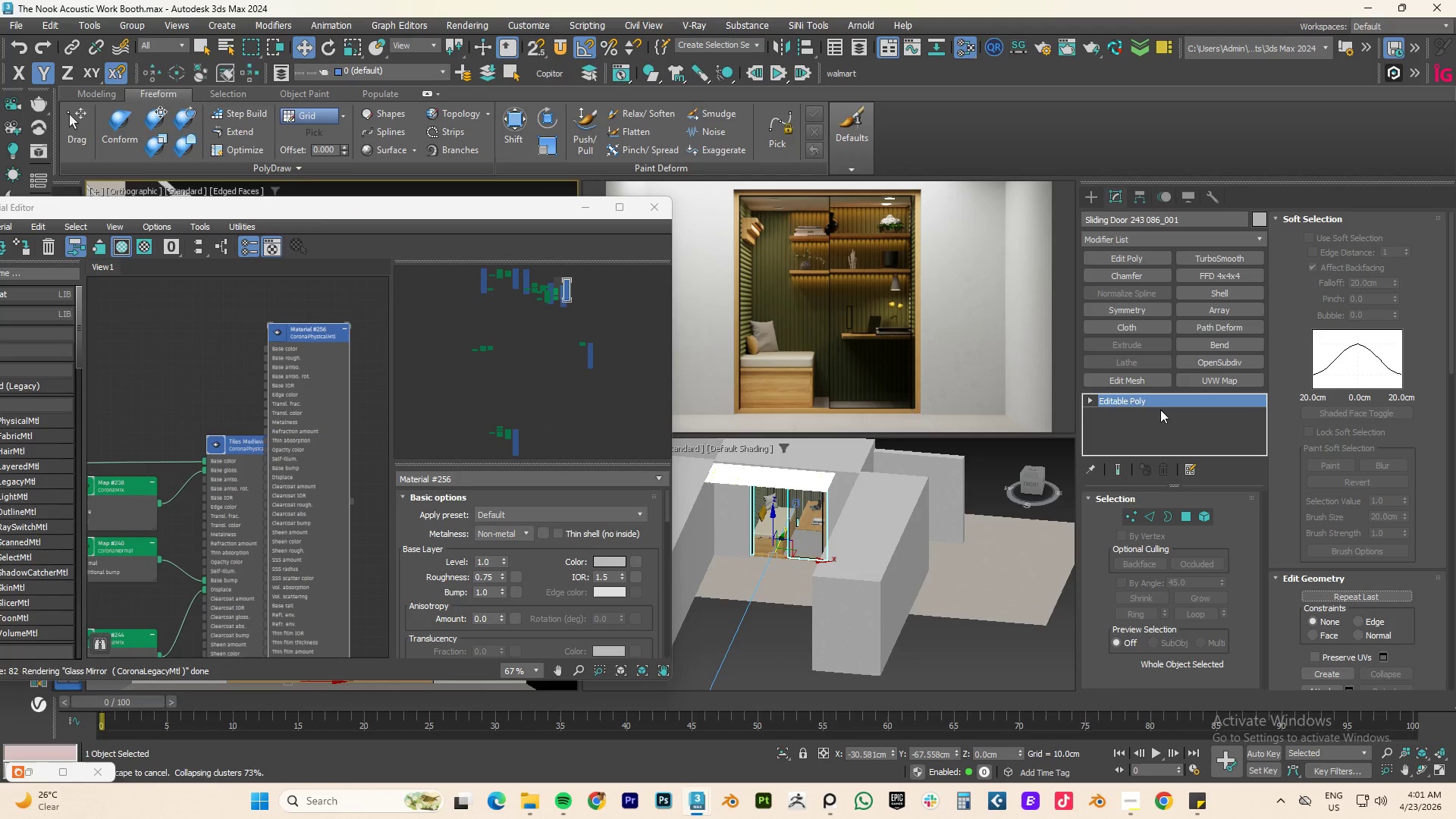 
key(5)
 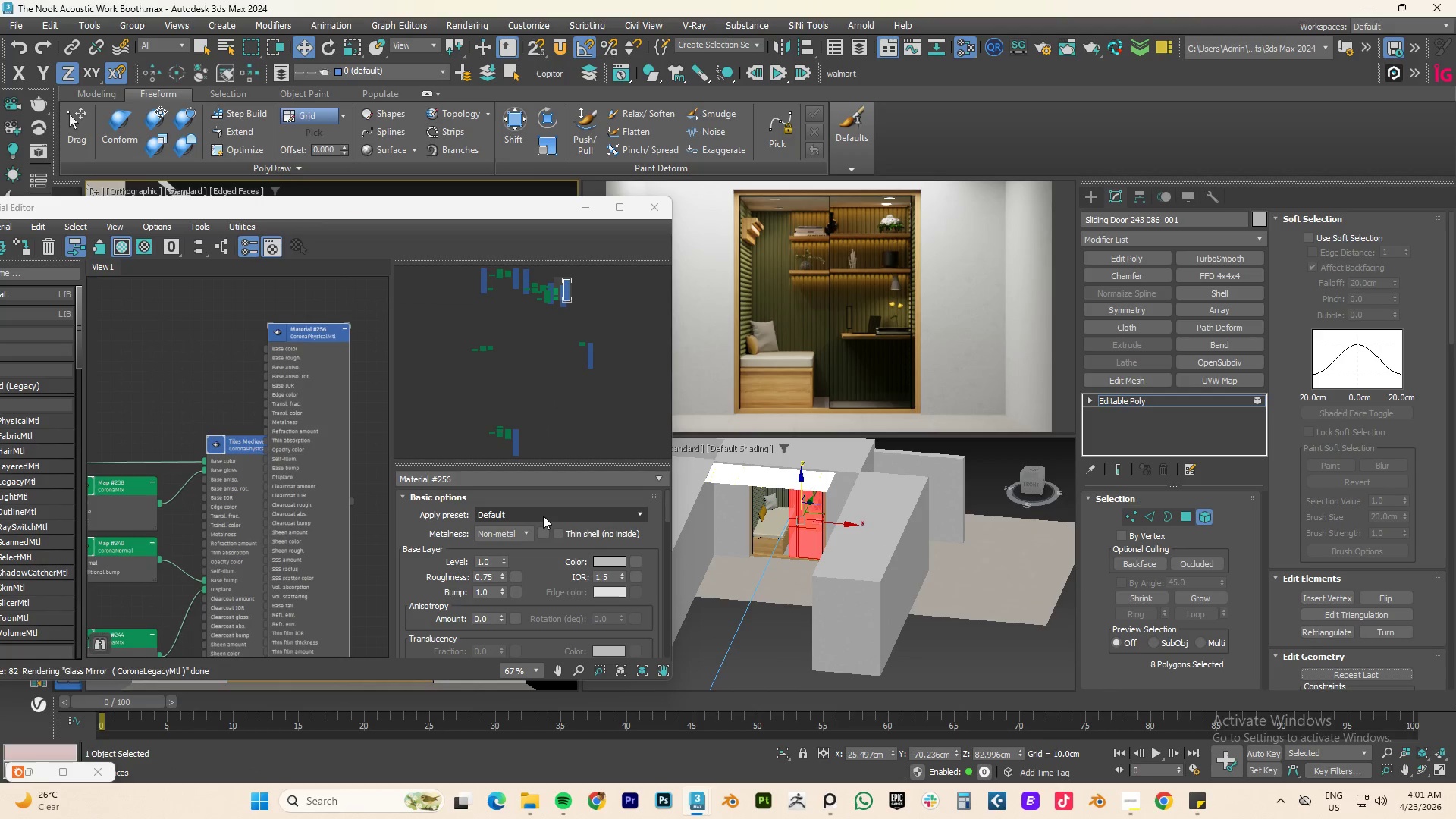 
double_click([280, 338])
 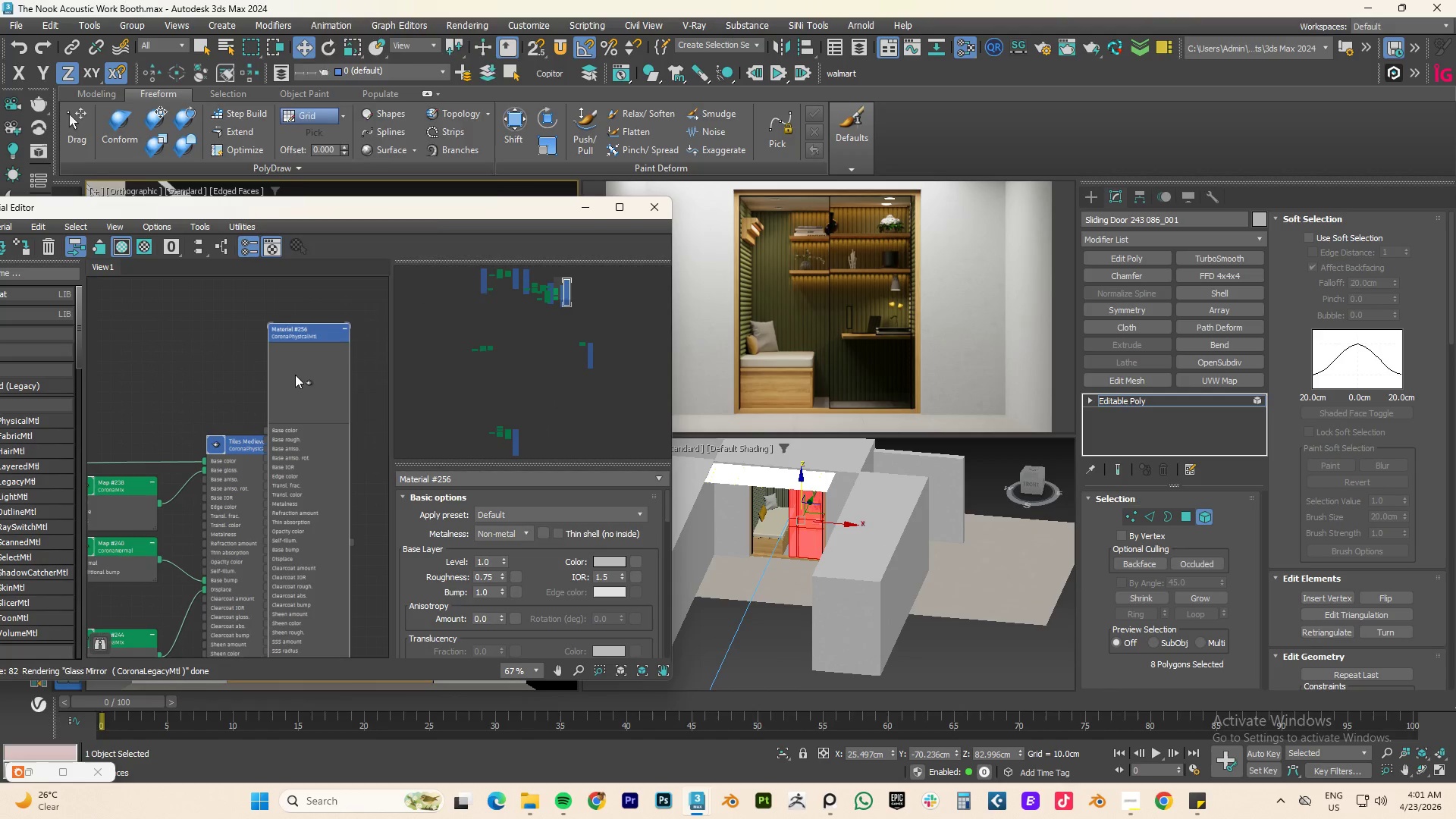 
right_click([295, 375])
 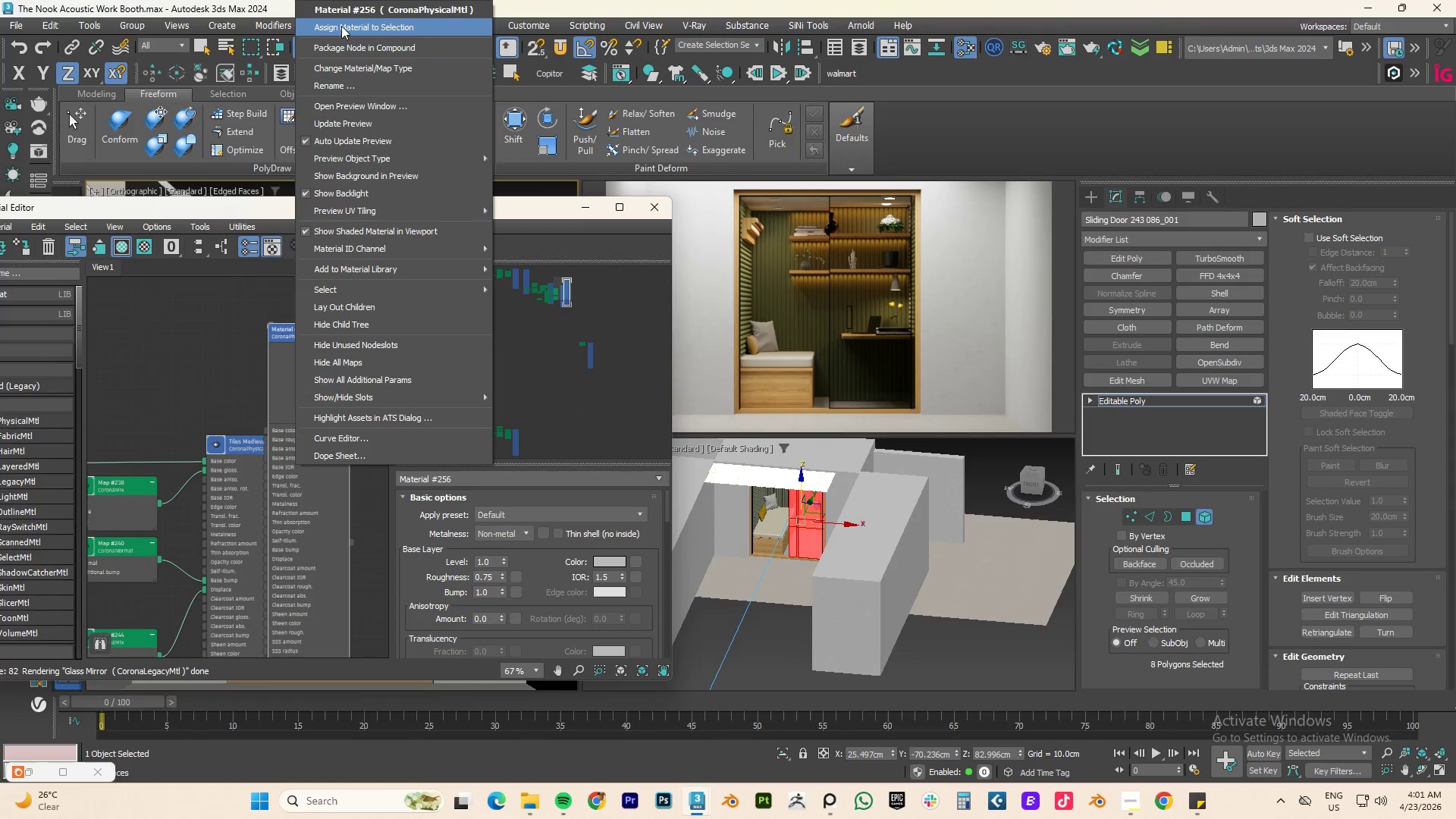 
left_click([341, 26])
 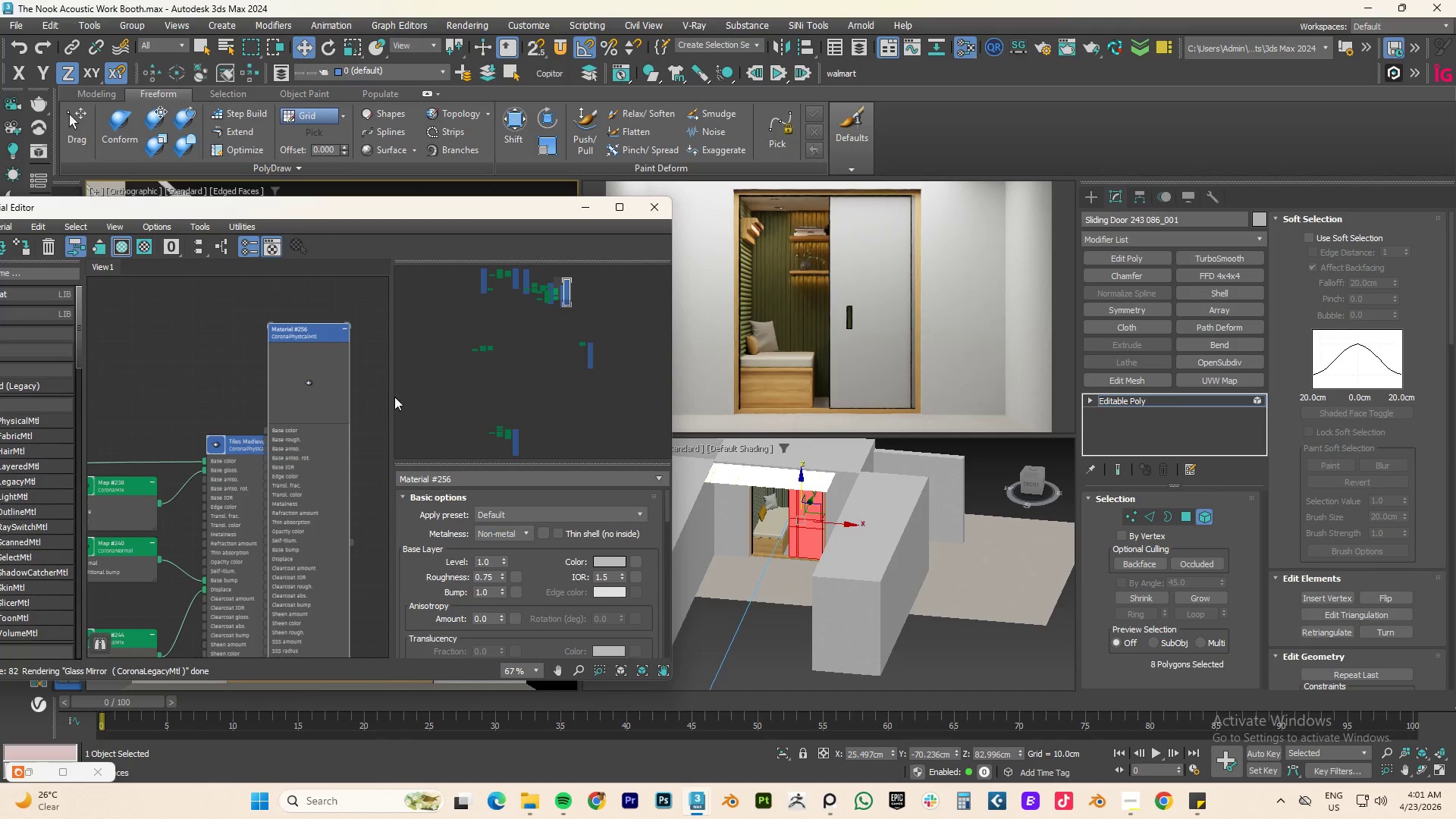 
scroll: coordinate [283, 444], scroll_direction: up, amount: 2.0
 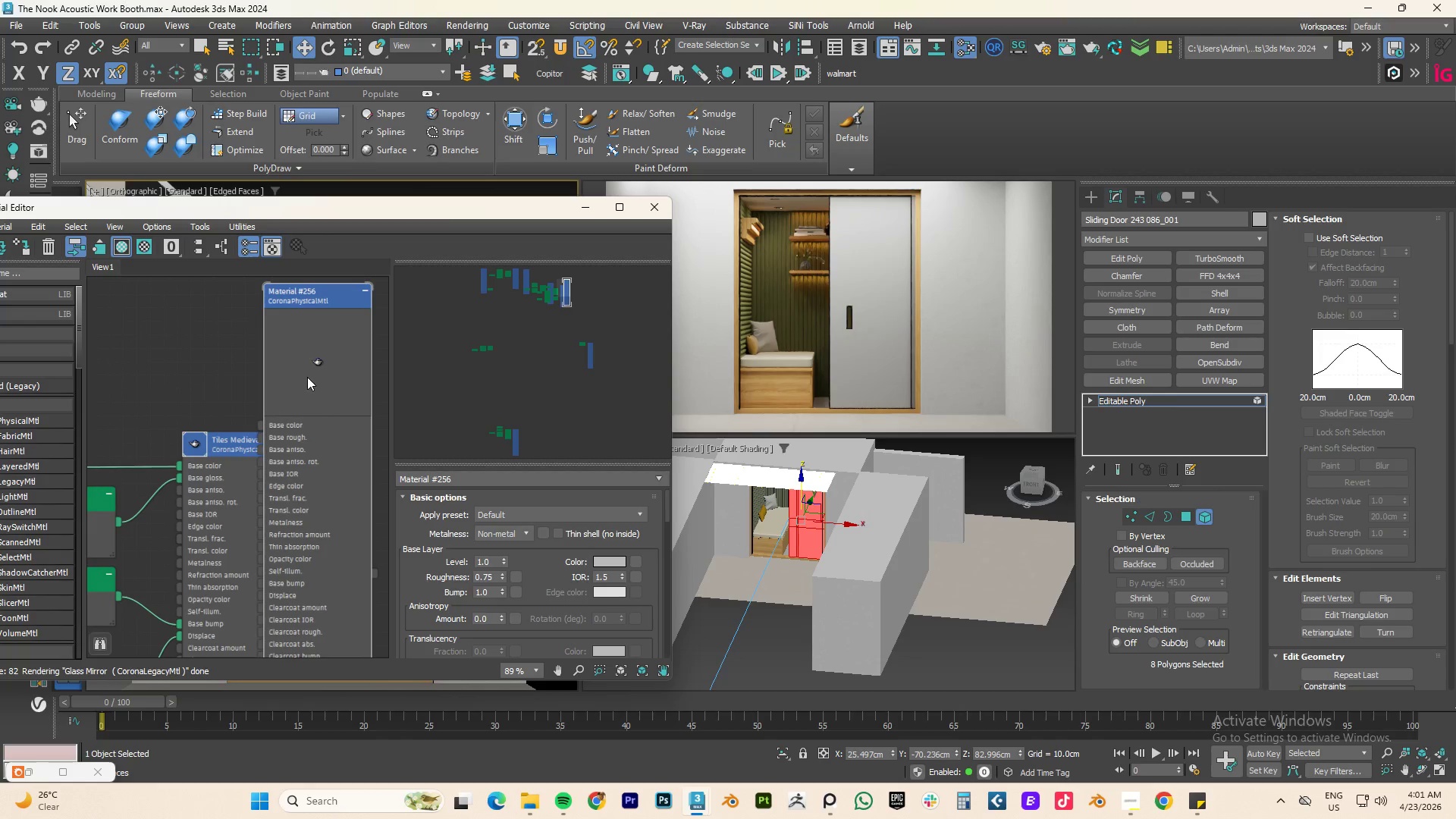 
right_click([307, 377])
 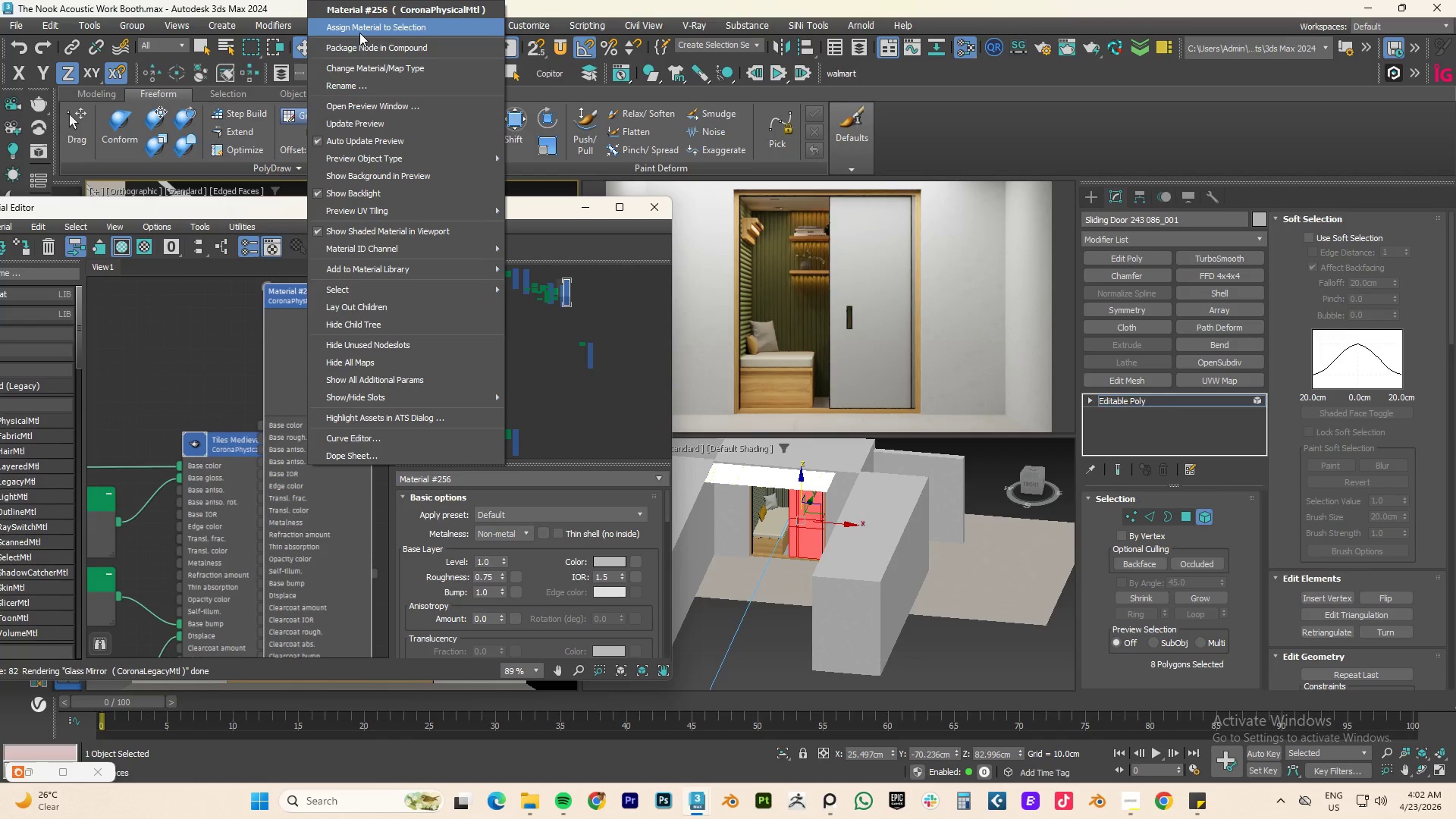 
left_click([359, 33])
 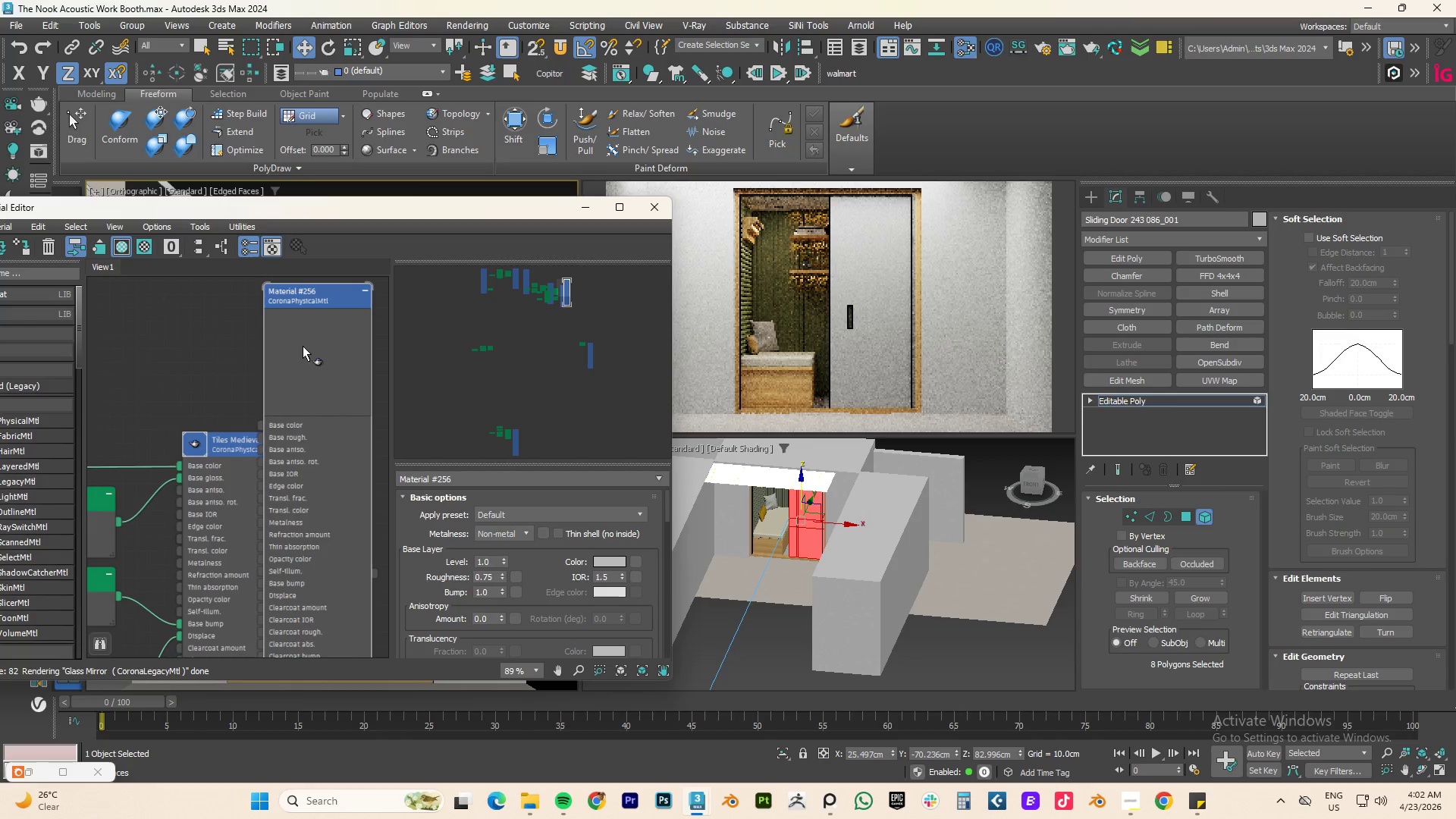 
right_click([303, 346])
 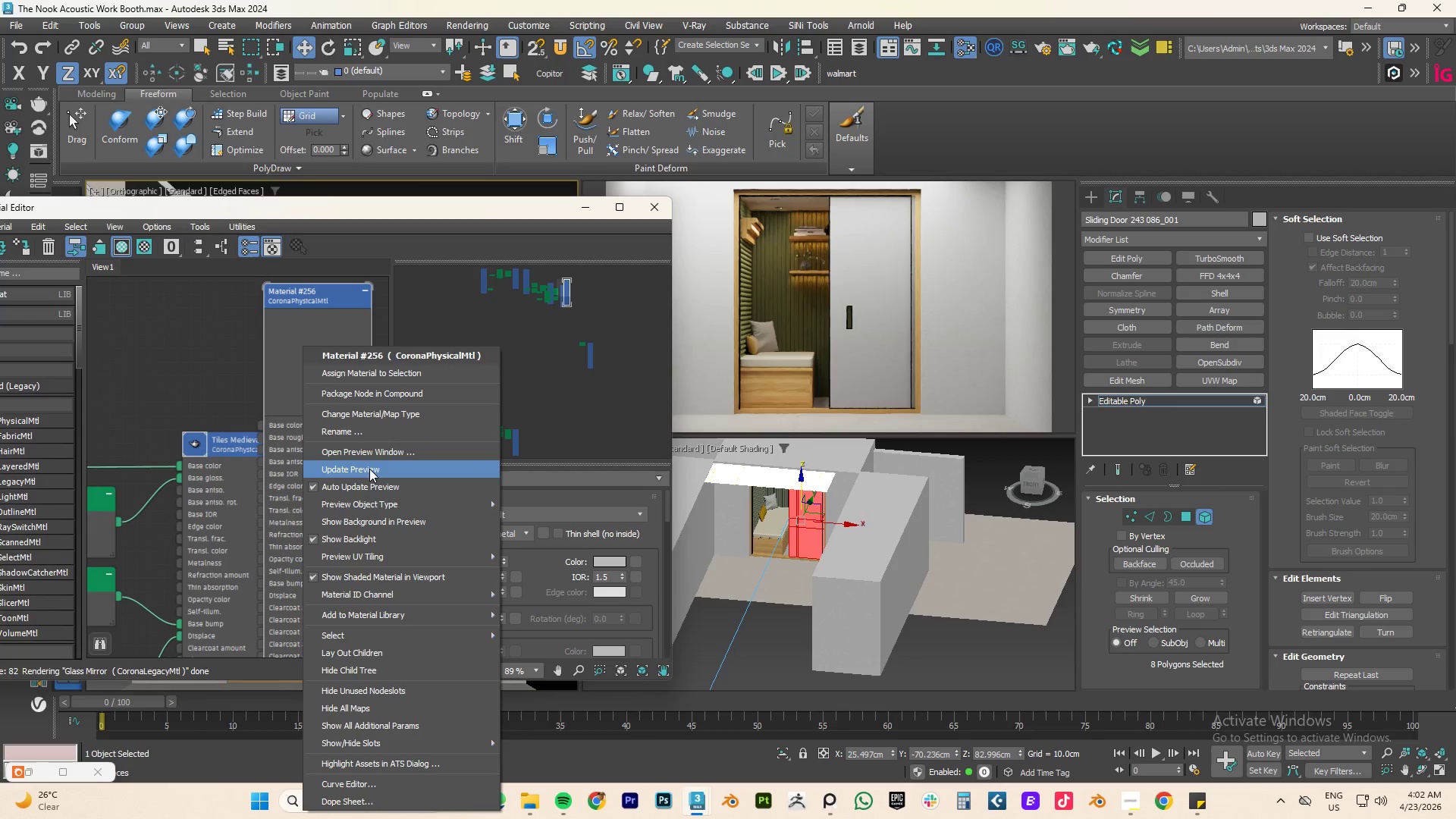 
left_click([369, 469])
 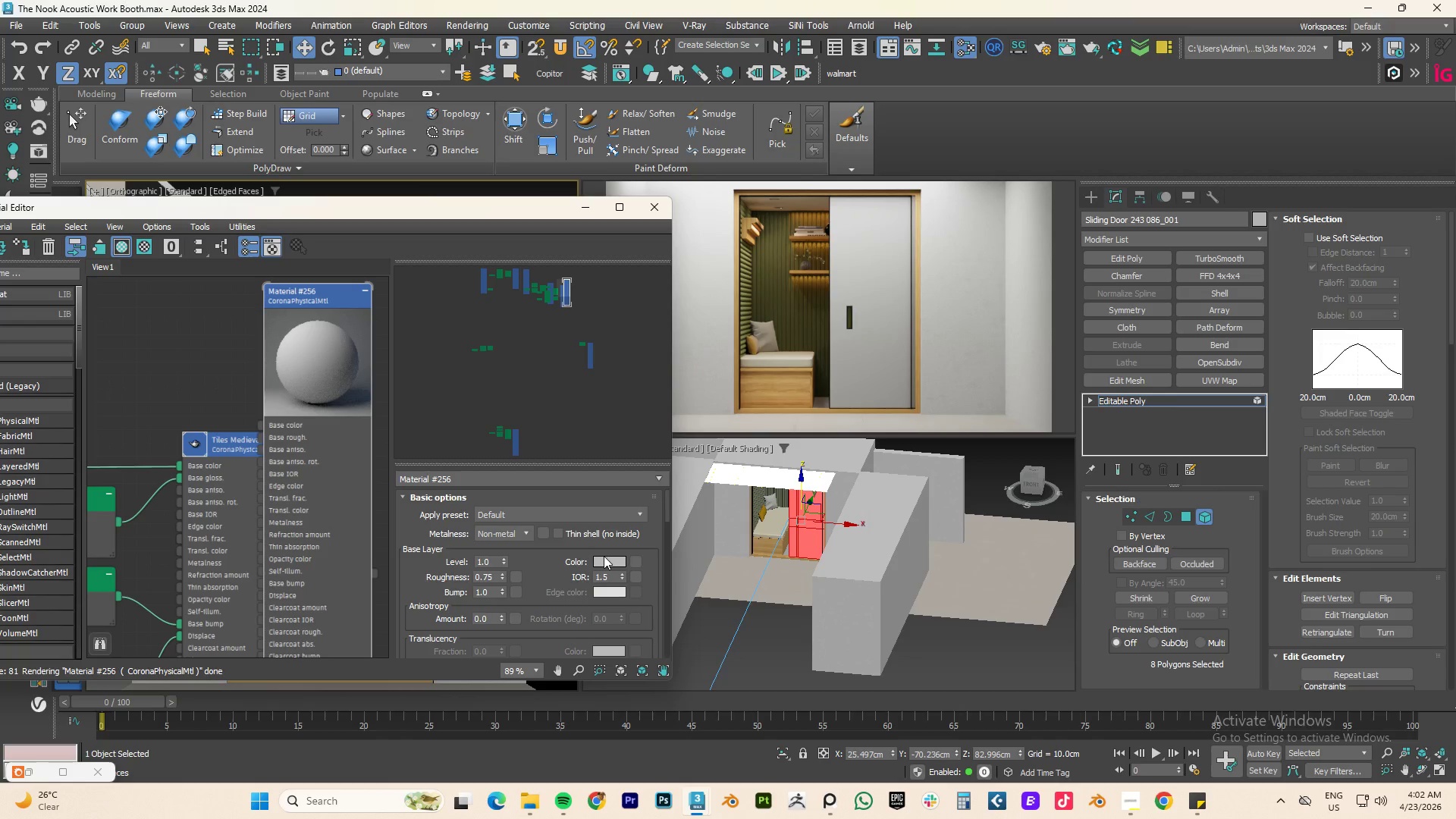 
wait(6.88)
 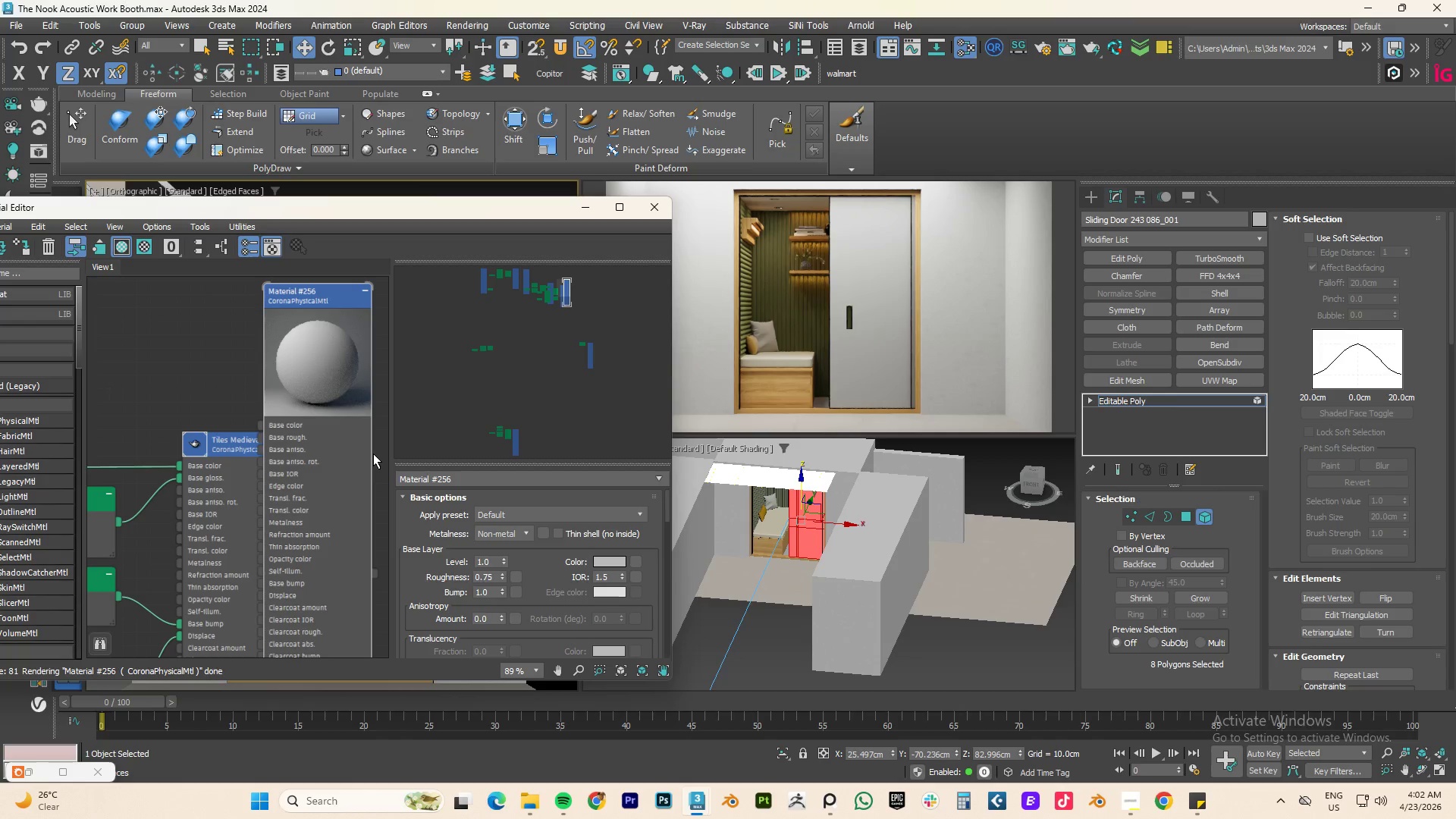 
left_click_drag(start_coordinate=[623, 574], to_coordinate=[623, 560])
 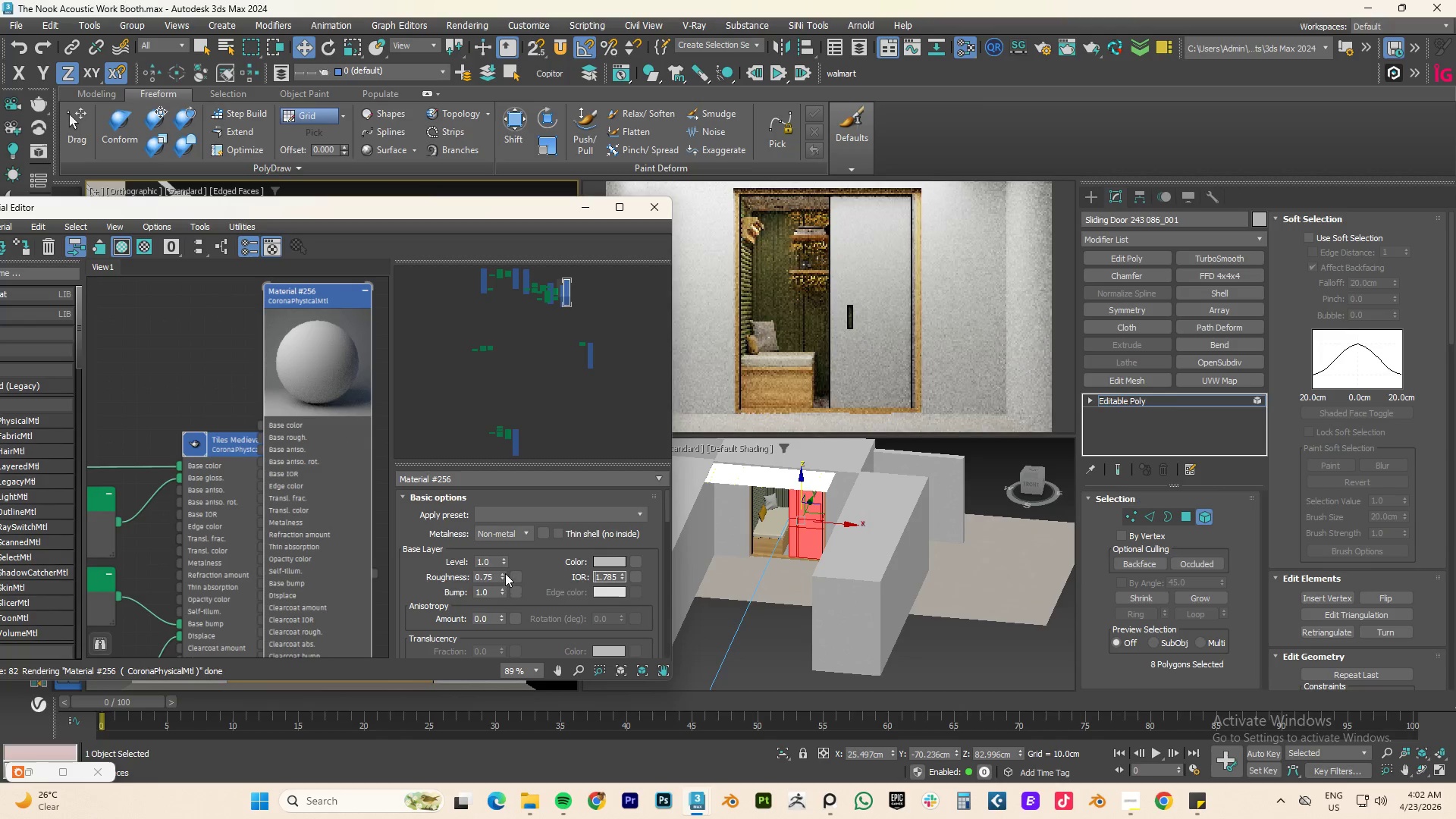 
left_click_drag(start_coordinate=[505, 573], to_coordinate=[503, 590])
 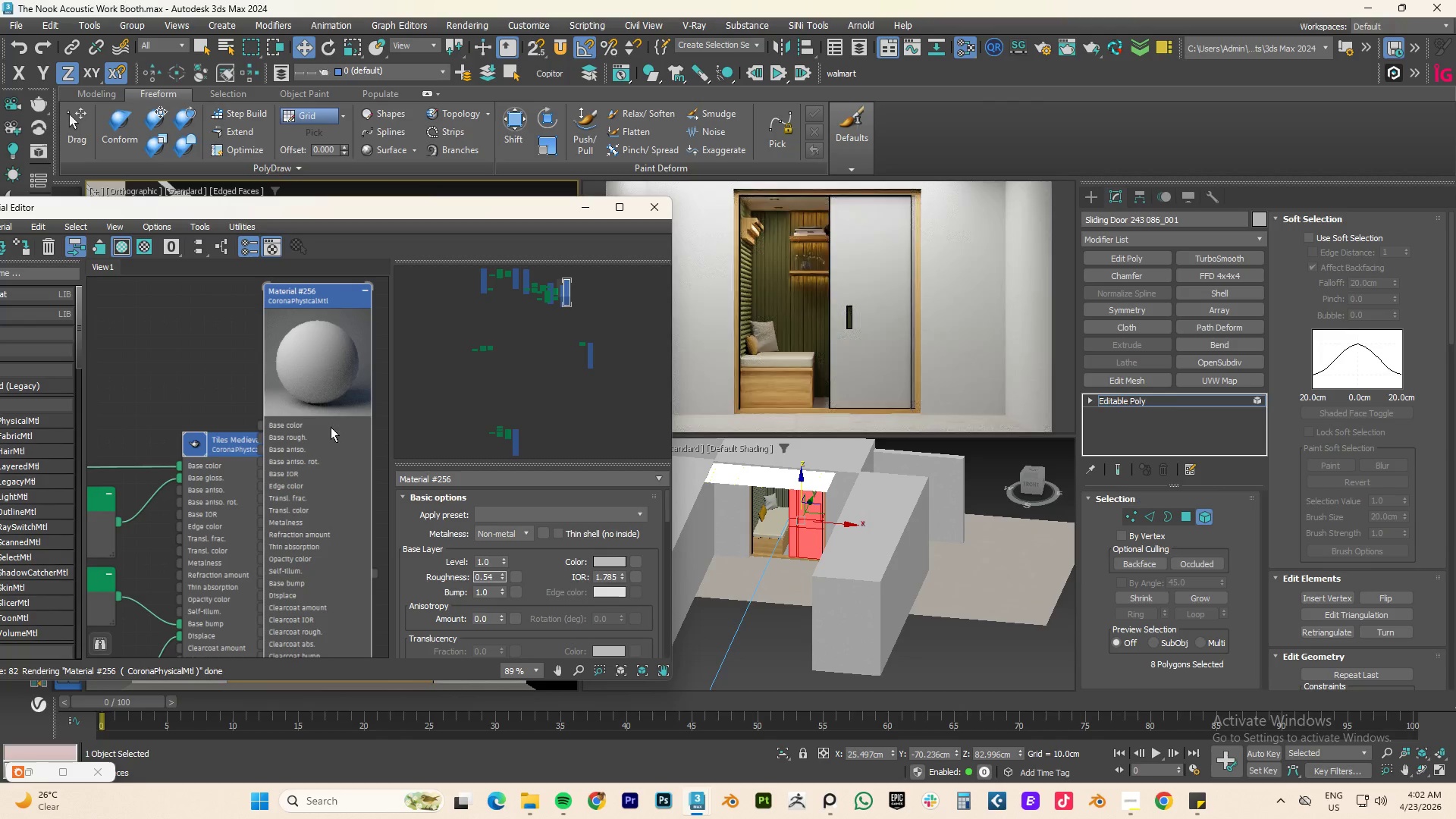 
right_click([322, 369])
 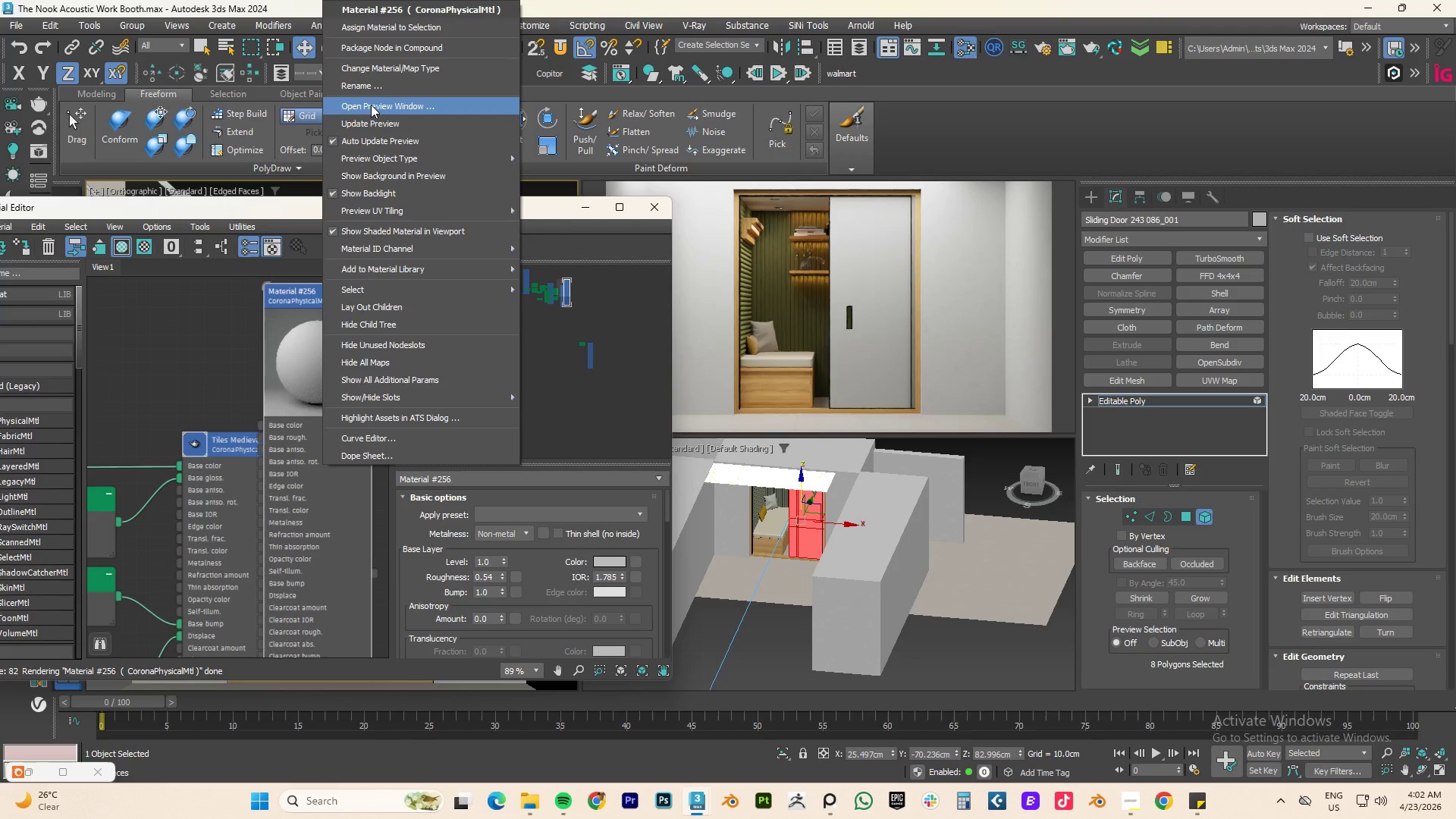 
left_click([369, 125])
 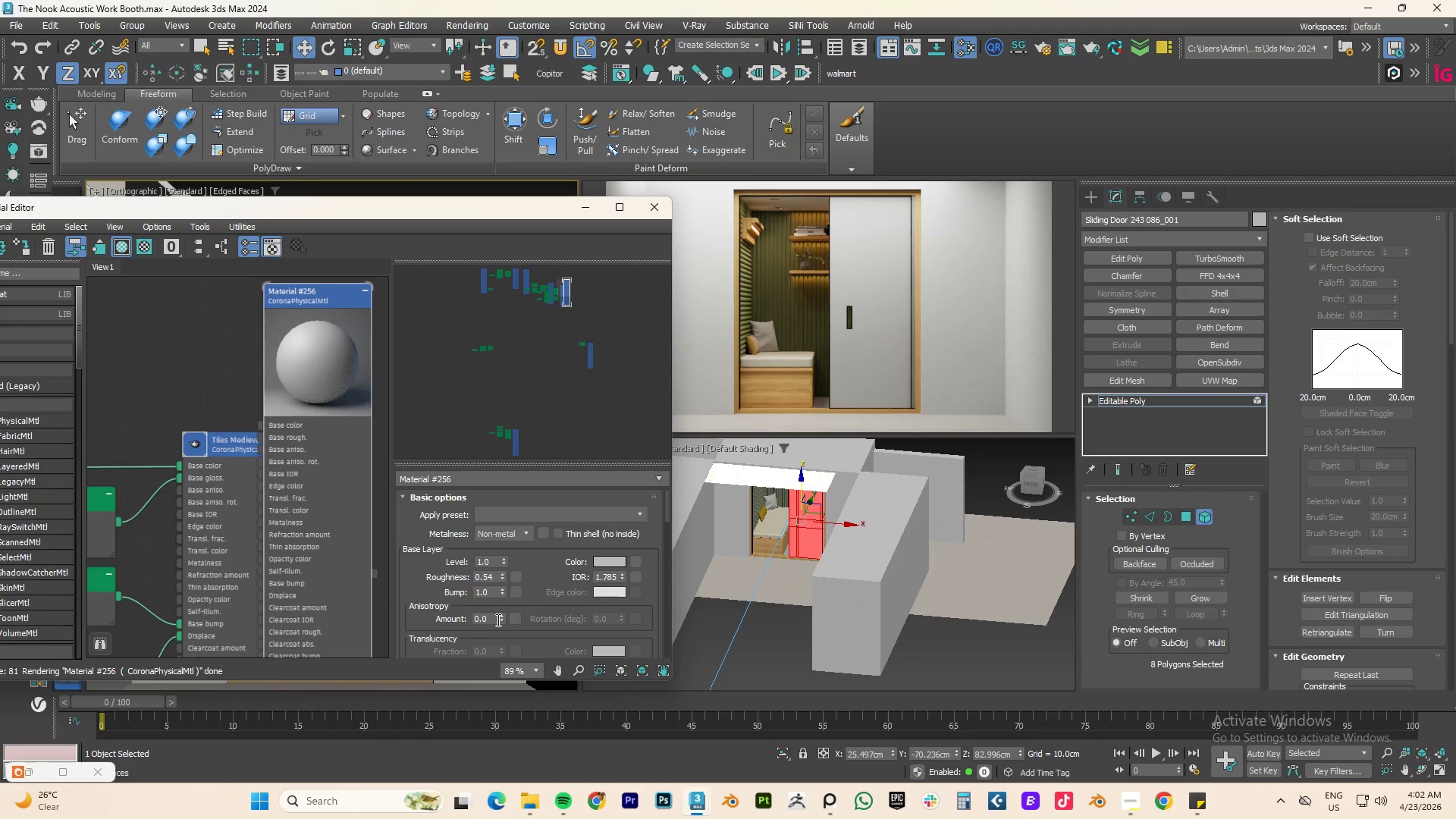 
scroll: coordinate [431, 617], scroll_direction: down, amount: 3.0
 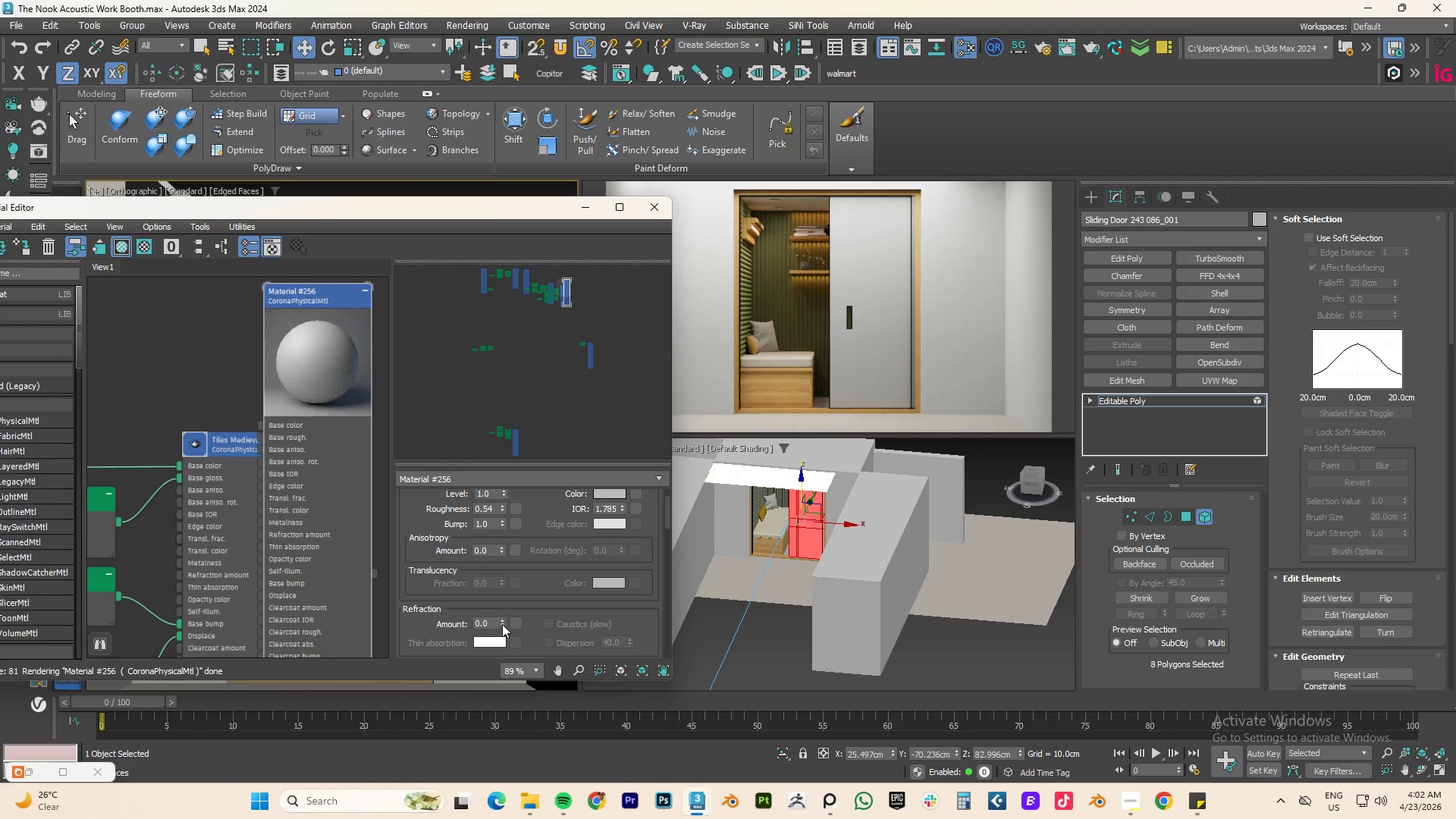 
left_click_drag(start_coordinate=[501, 623], to_coordinate=[503, 559])
 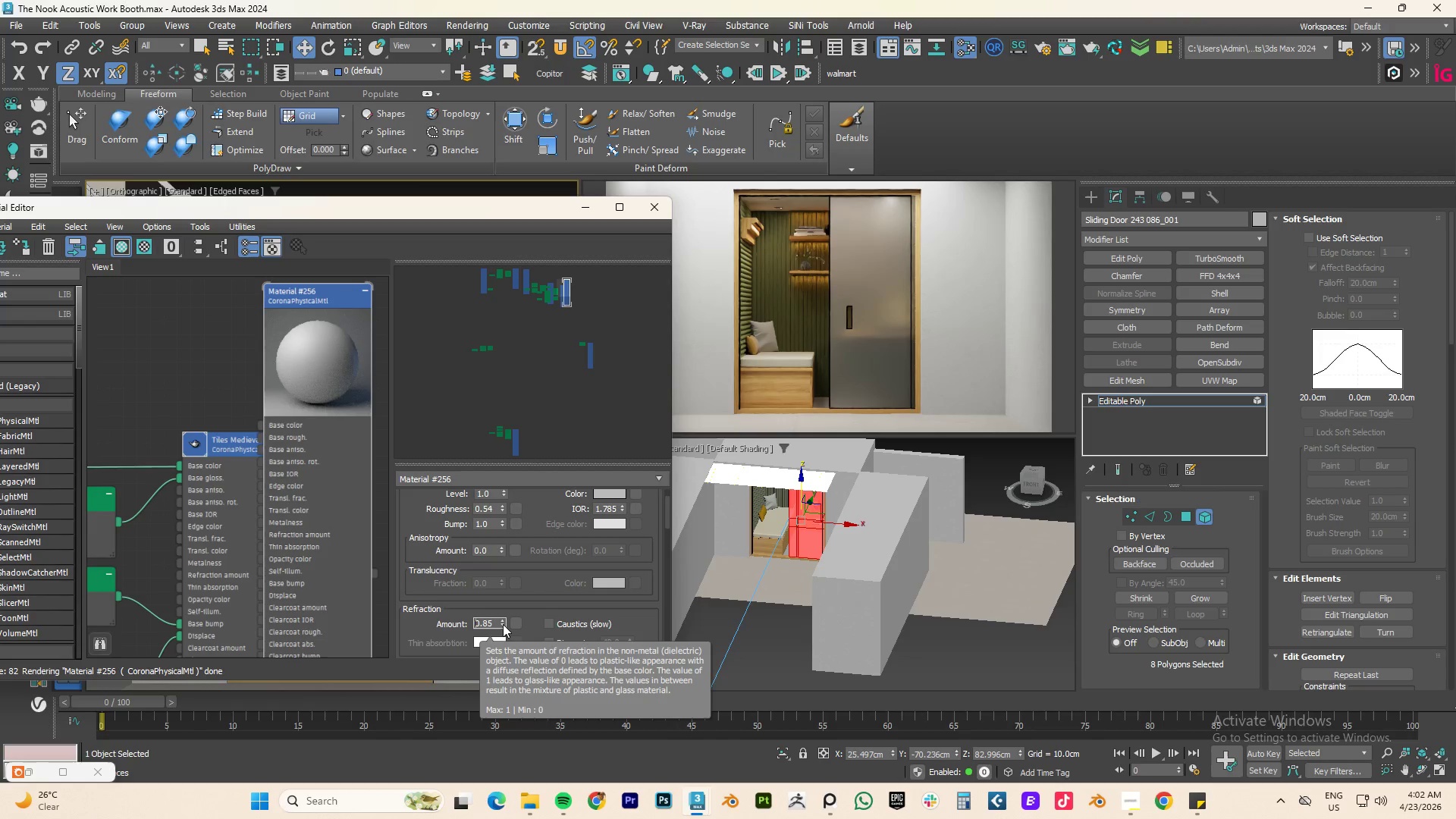 
left_click_drag(start_coordinate=[503, 623], to_coordinate=[507, 579])
 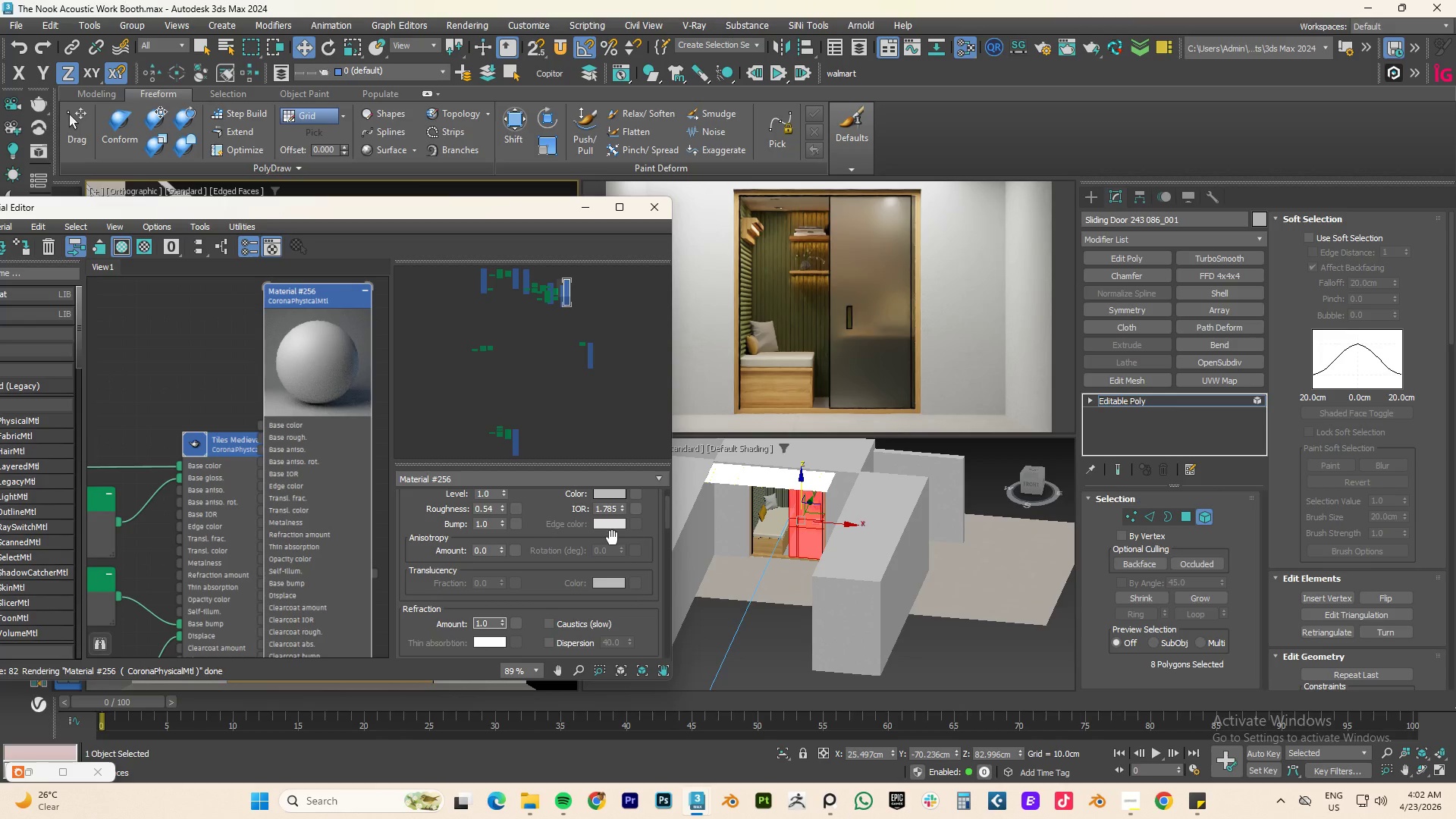 
scroll: coordinate [574, 521], scroll_direction: up, amount: 1.0
 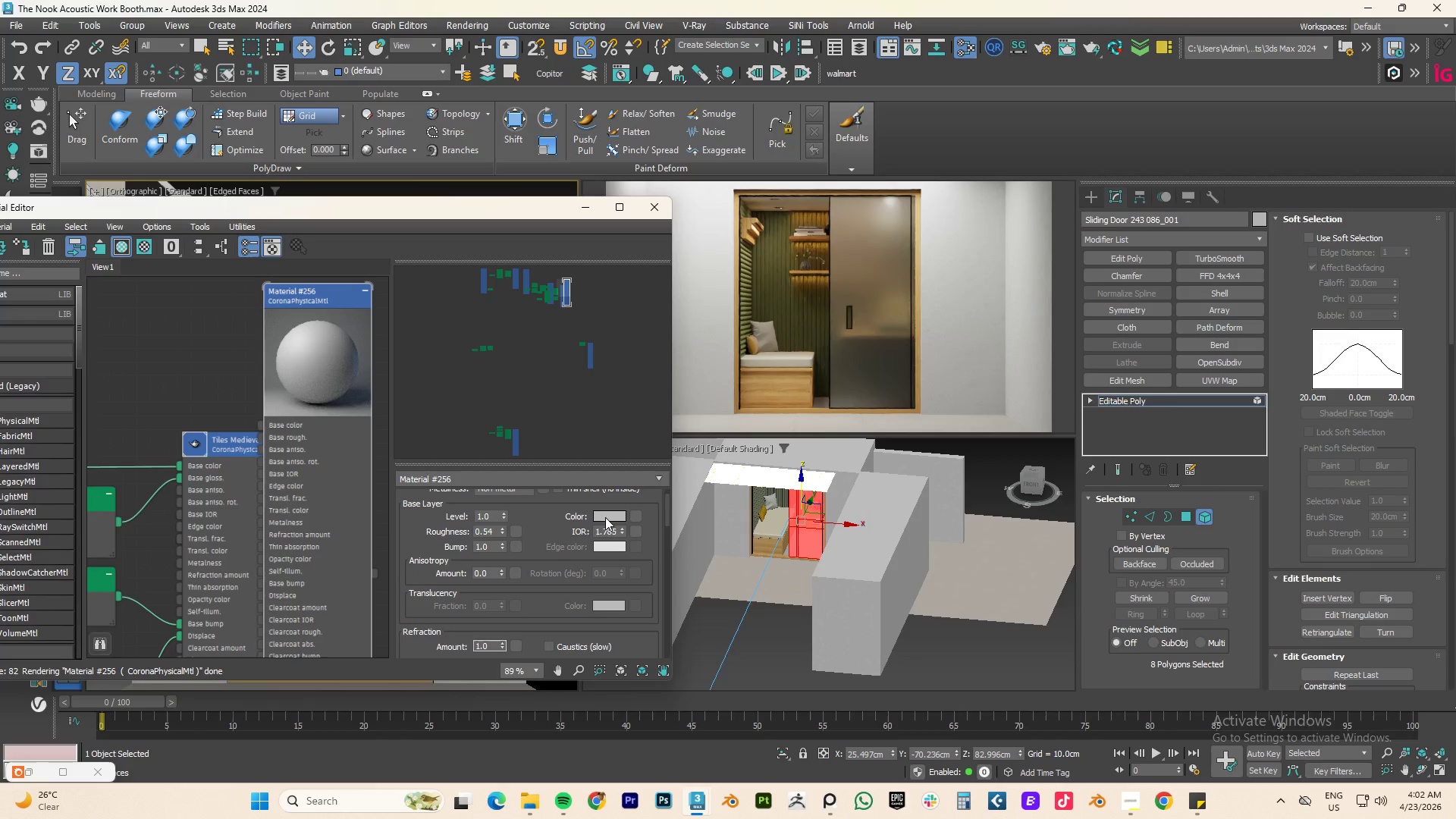 
left_click([605, 517])
 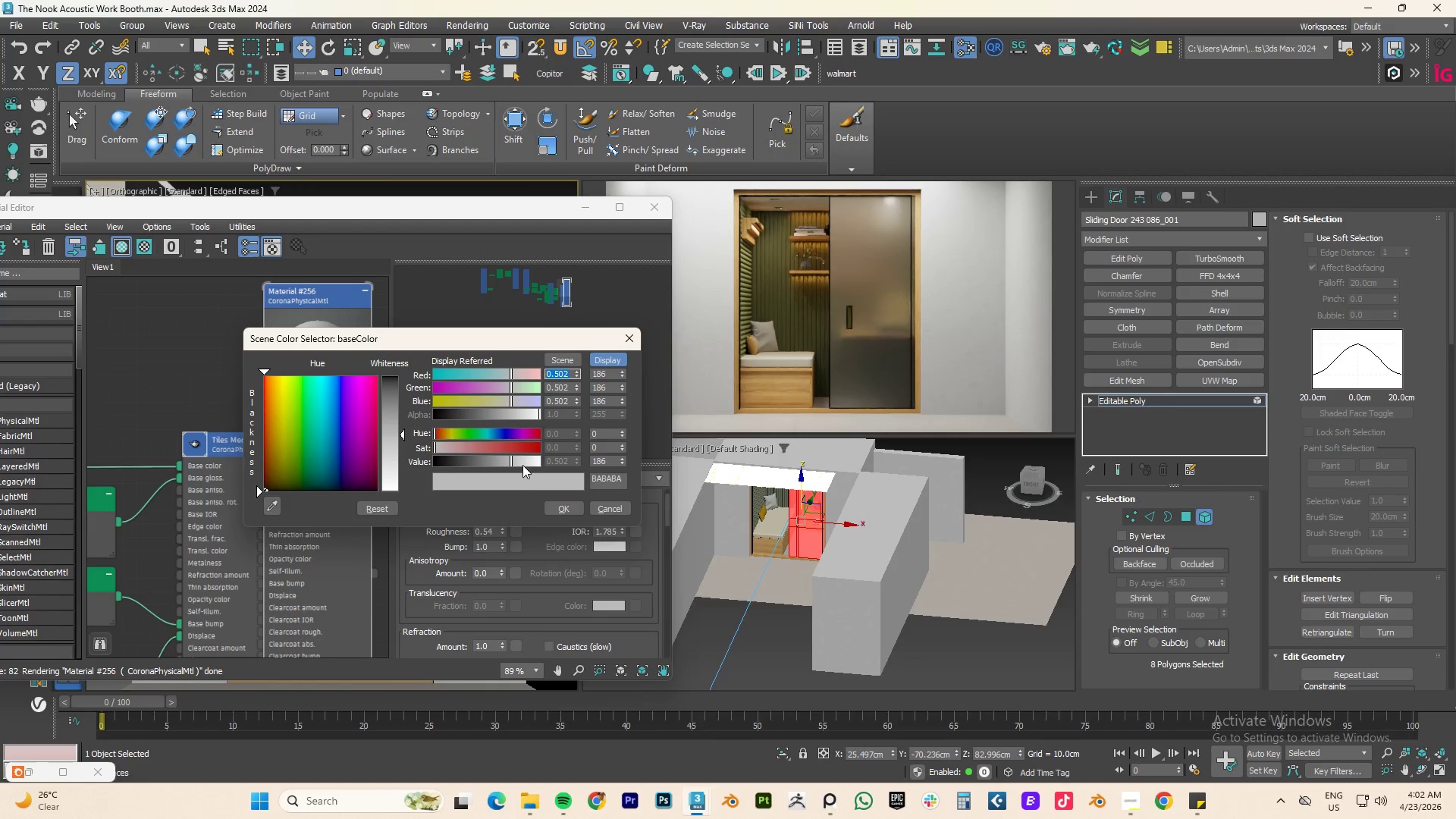 
left_click_drag(start_coordinate=[514, 463], to_coordinate=[579, 469])
 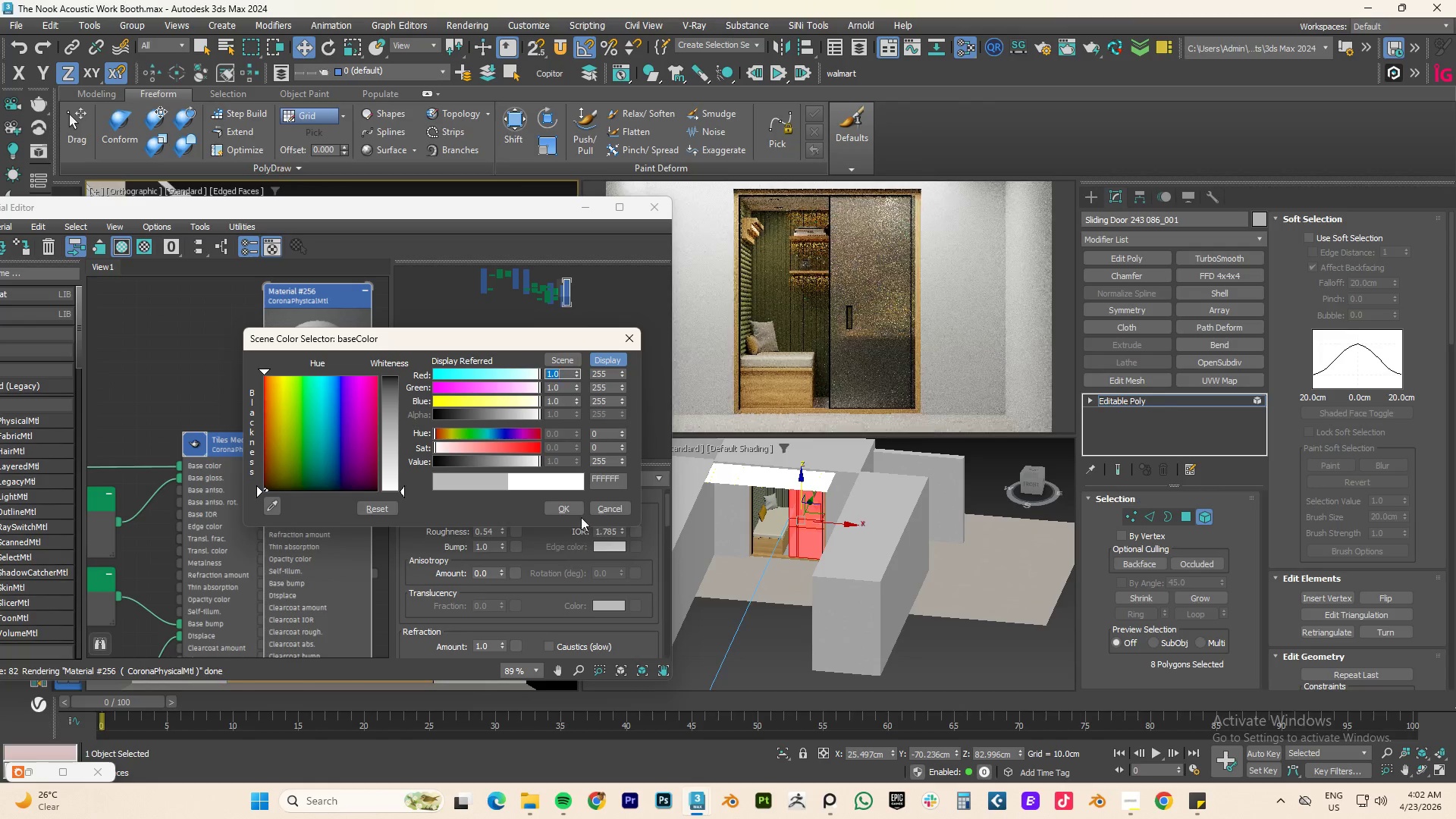 
left_click([559, 507])
 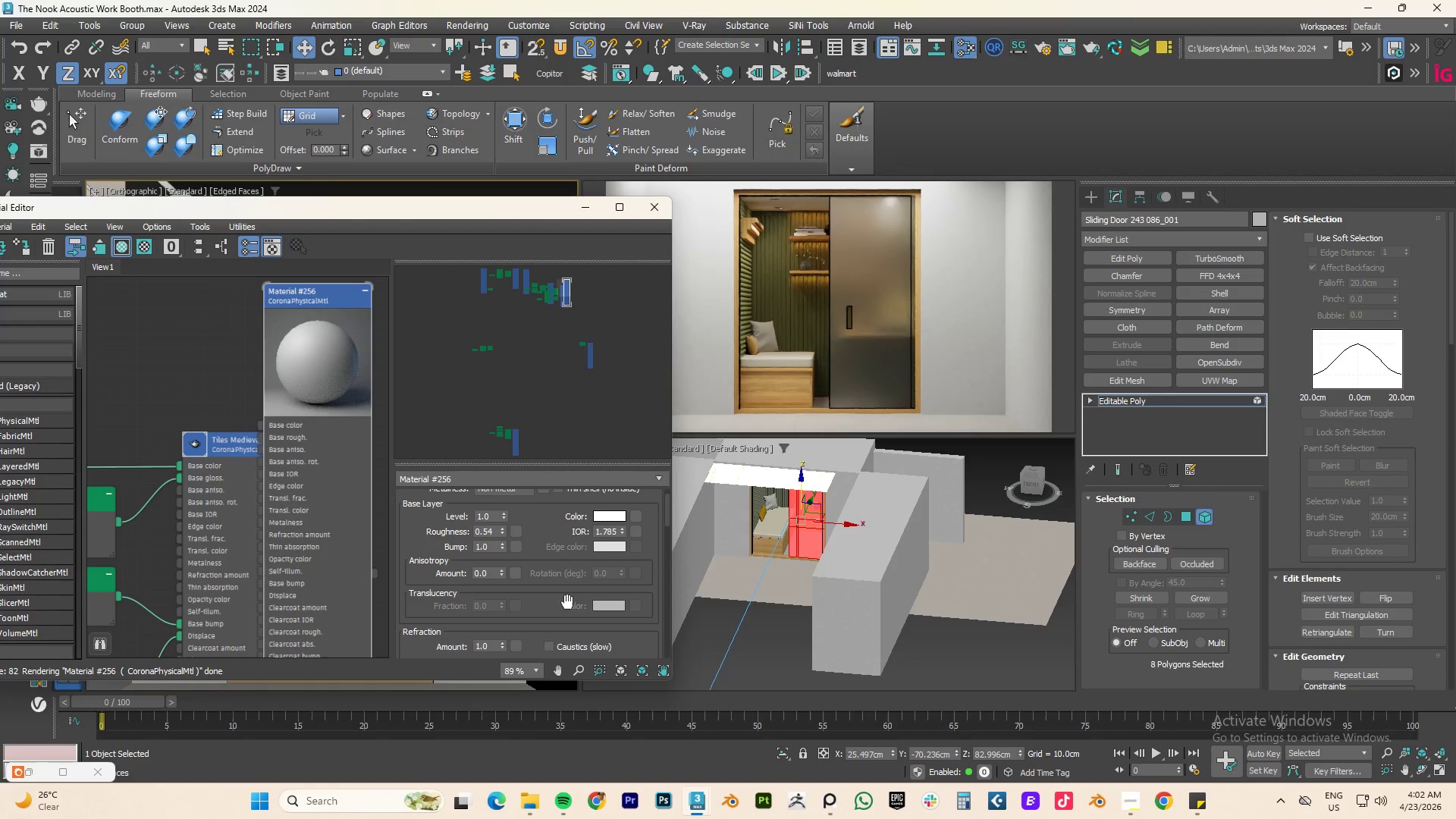 
scroll: coordinate [541, 598], scroll_direction: down, amount: 6.0
 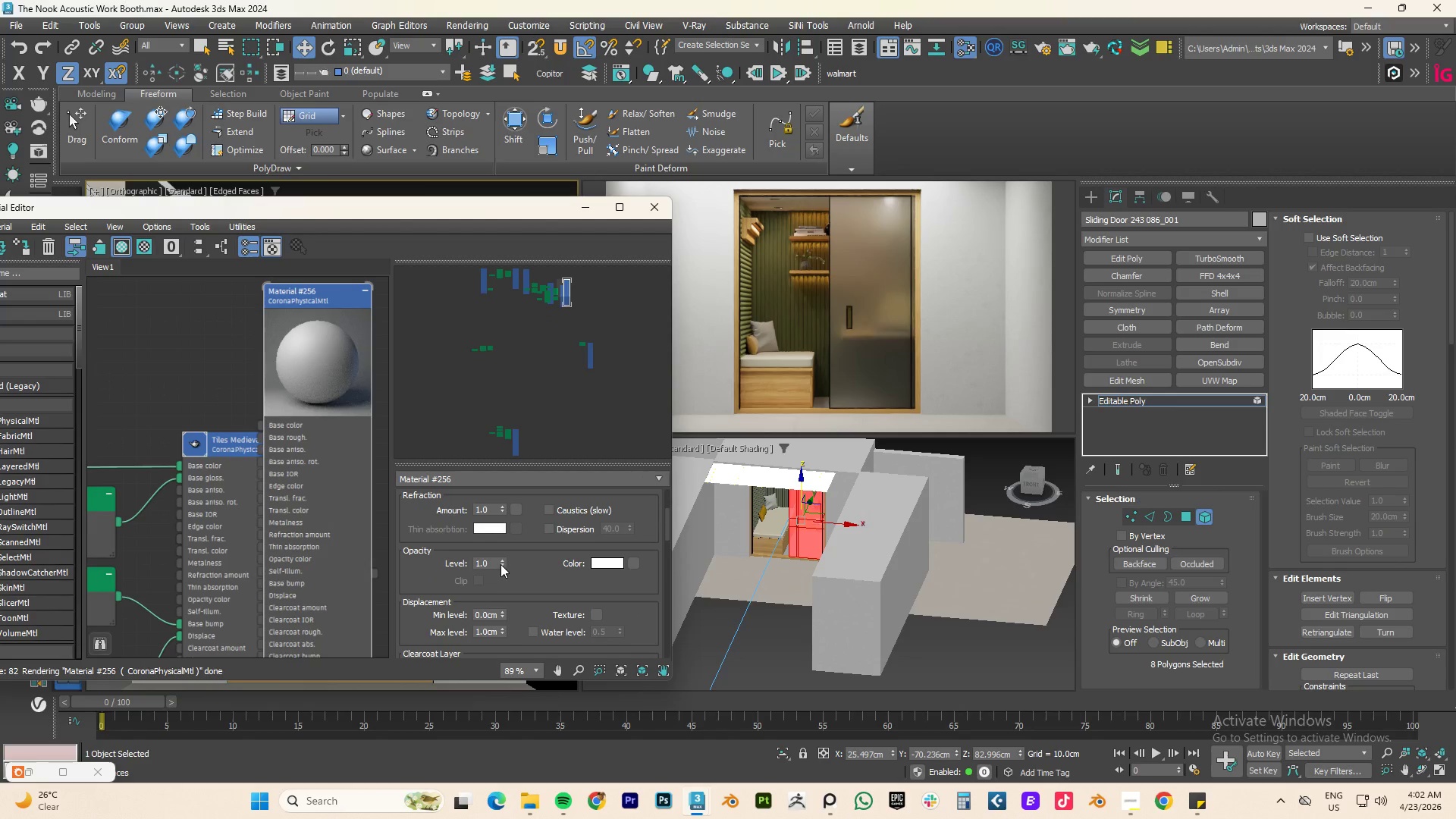 
left_click_drag(start_coordinate=[501, 563], to_coordinate=[499, 589])
 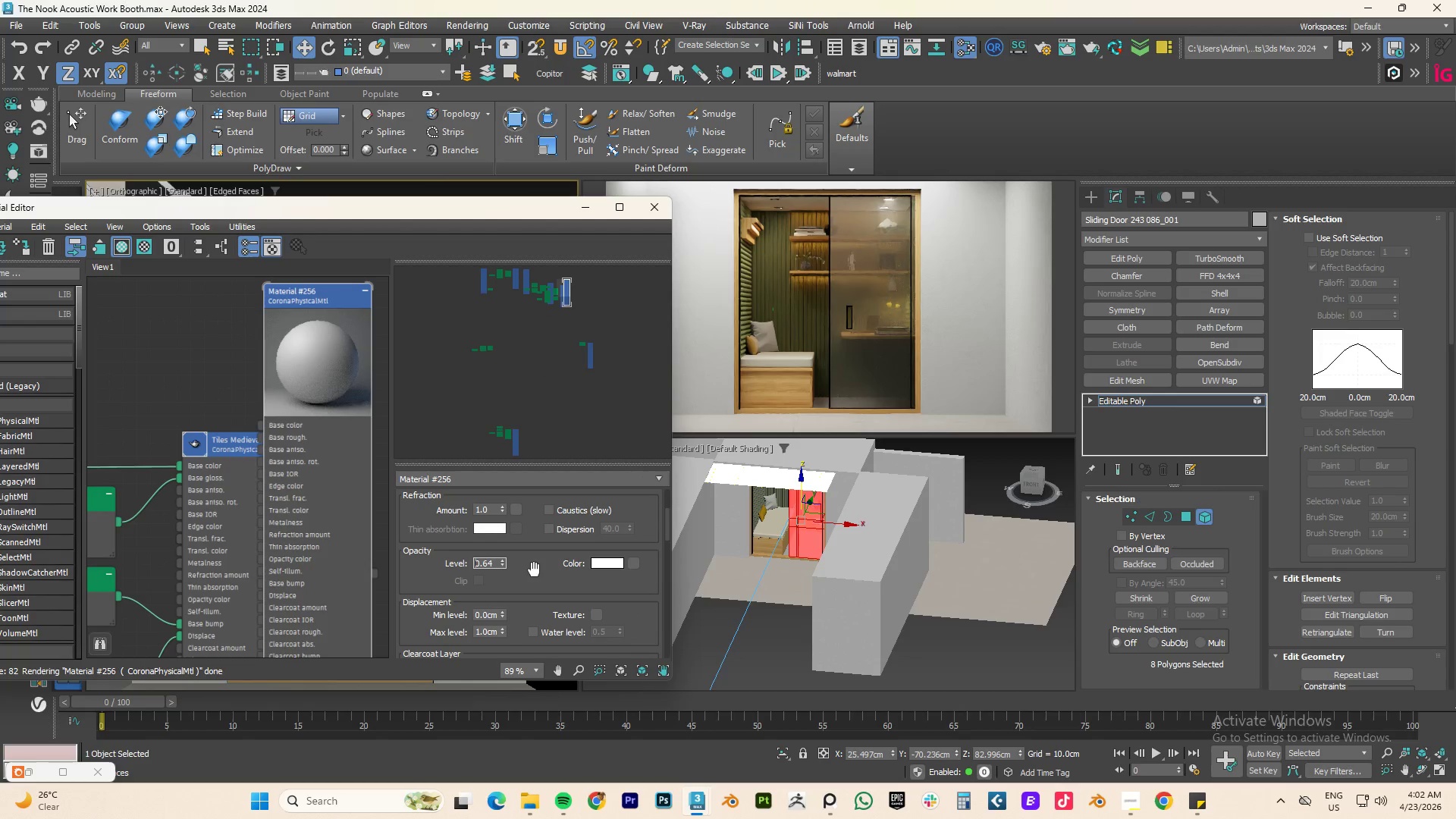 
left_click_drag(start_coordinate=[502, 565], to_coordinate=[513, 647])
 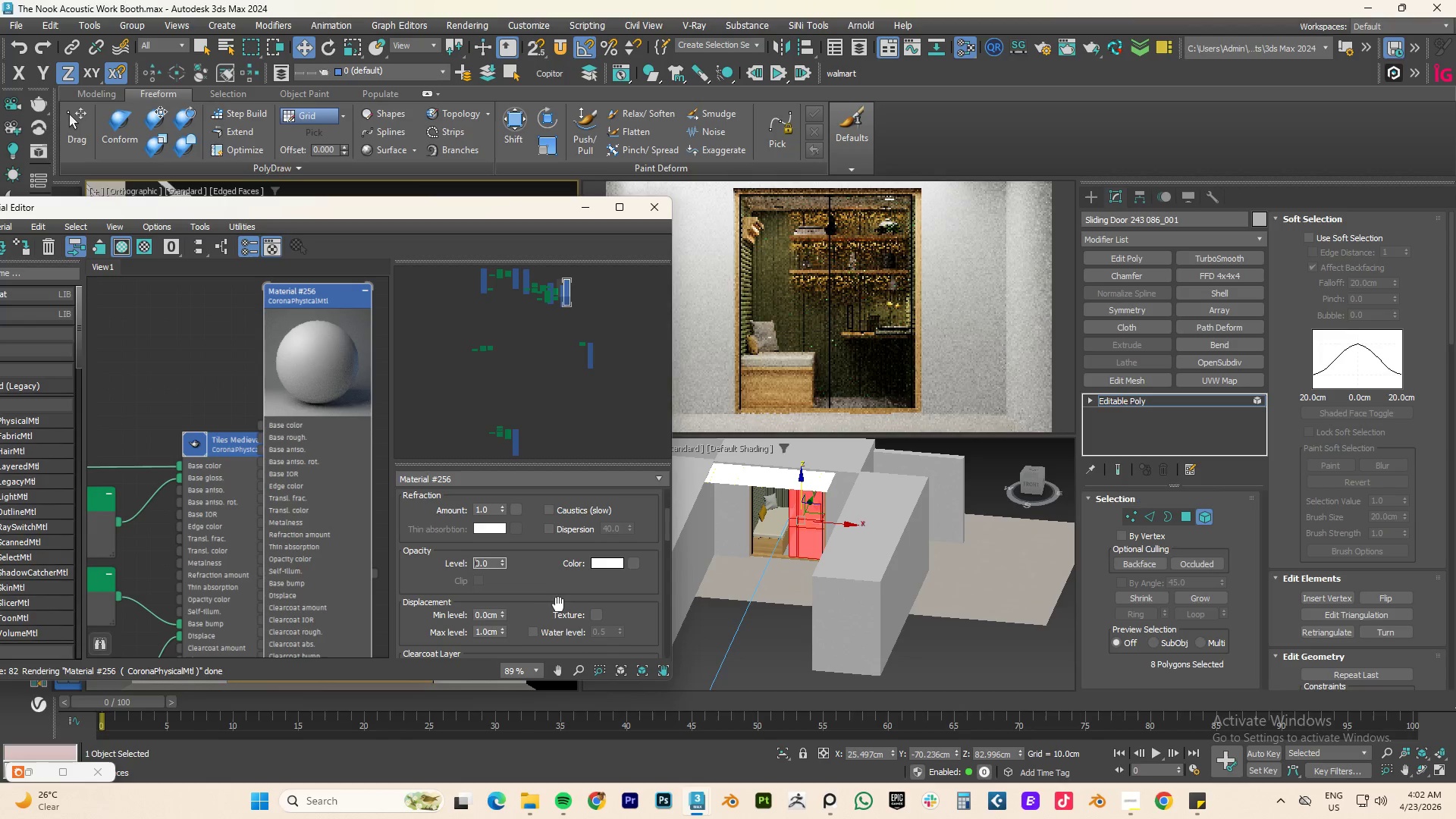 
mouse_move([547, 568])
 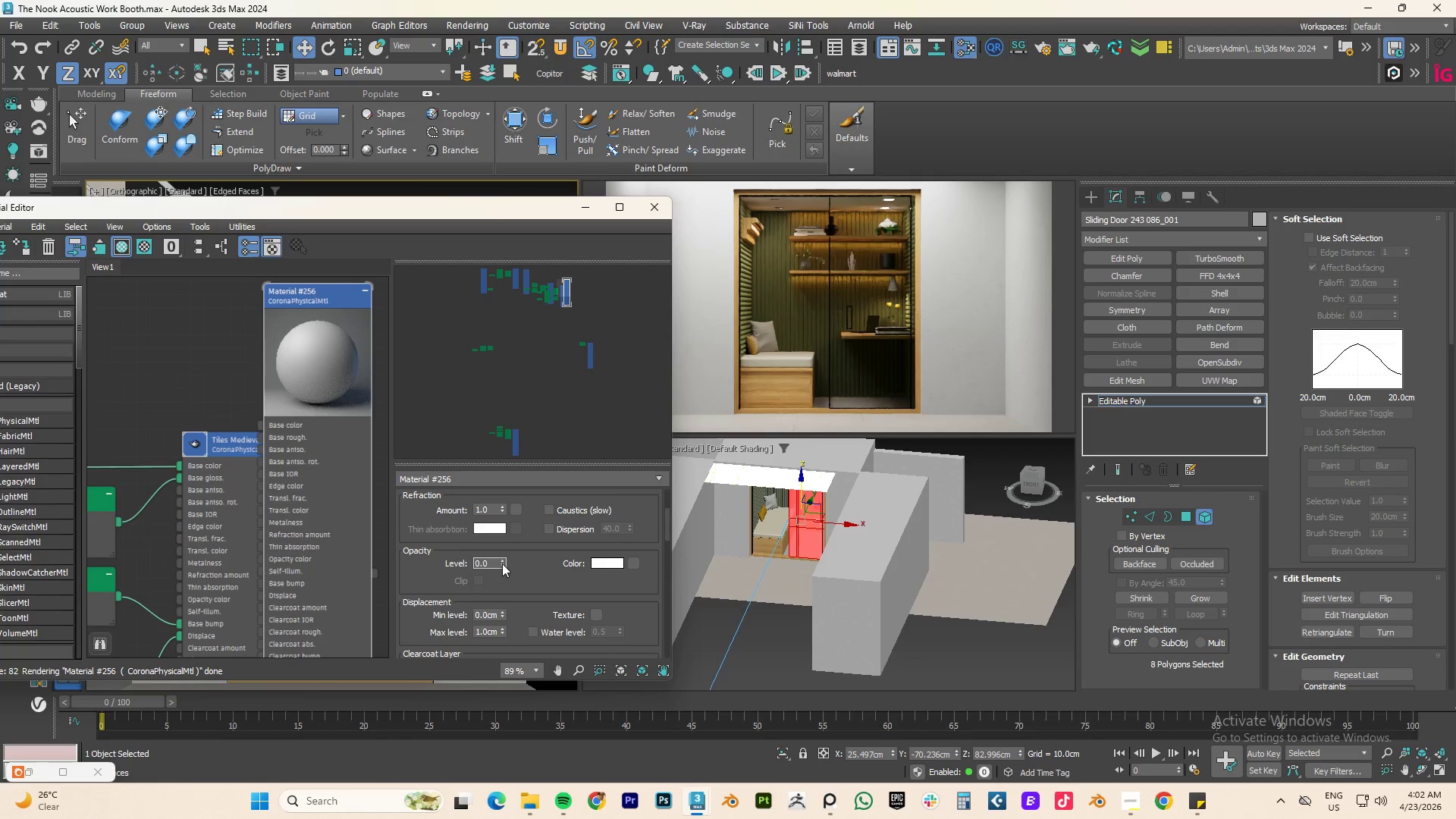 
left_click_drag(start_coordinate=[502, 563], to_coordinate=[503, 554])
 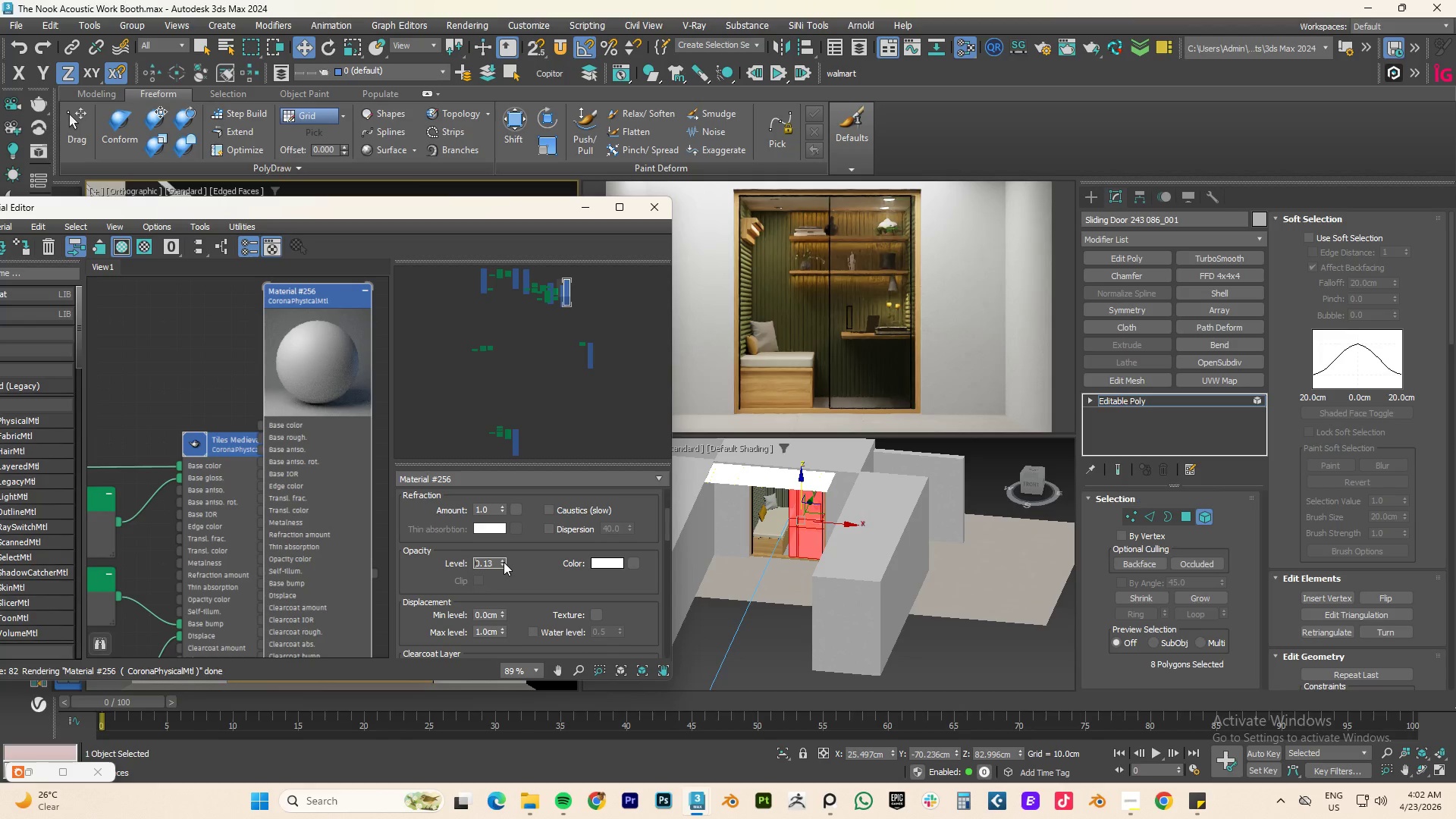 
left_click_drag(start_coordinate=[502, 561], to_coordinate=[503, 554])
 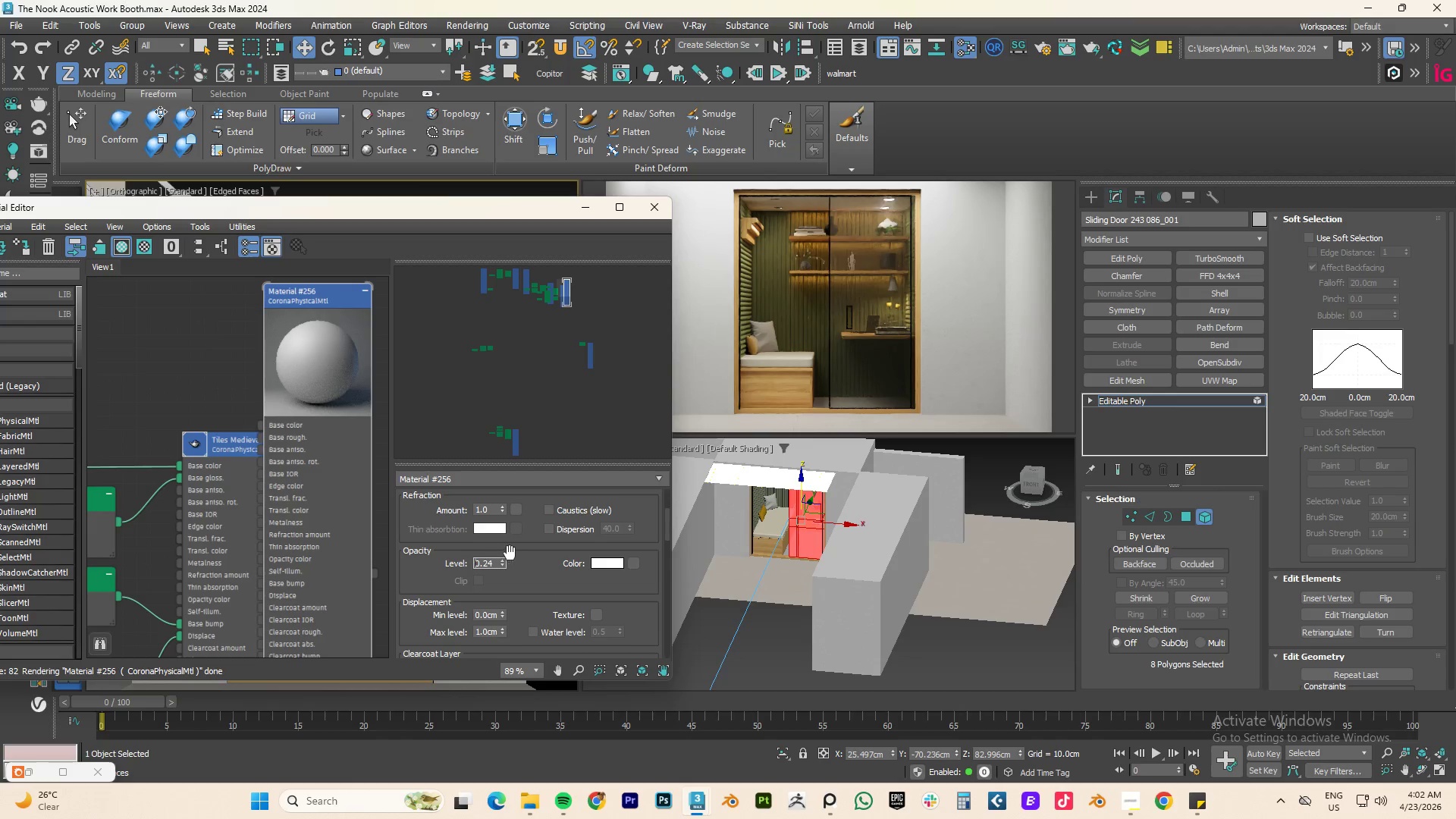 
scroll: coordinate [541, 604], scroll_direction: down, amount: 7.0
 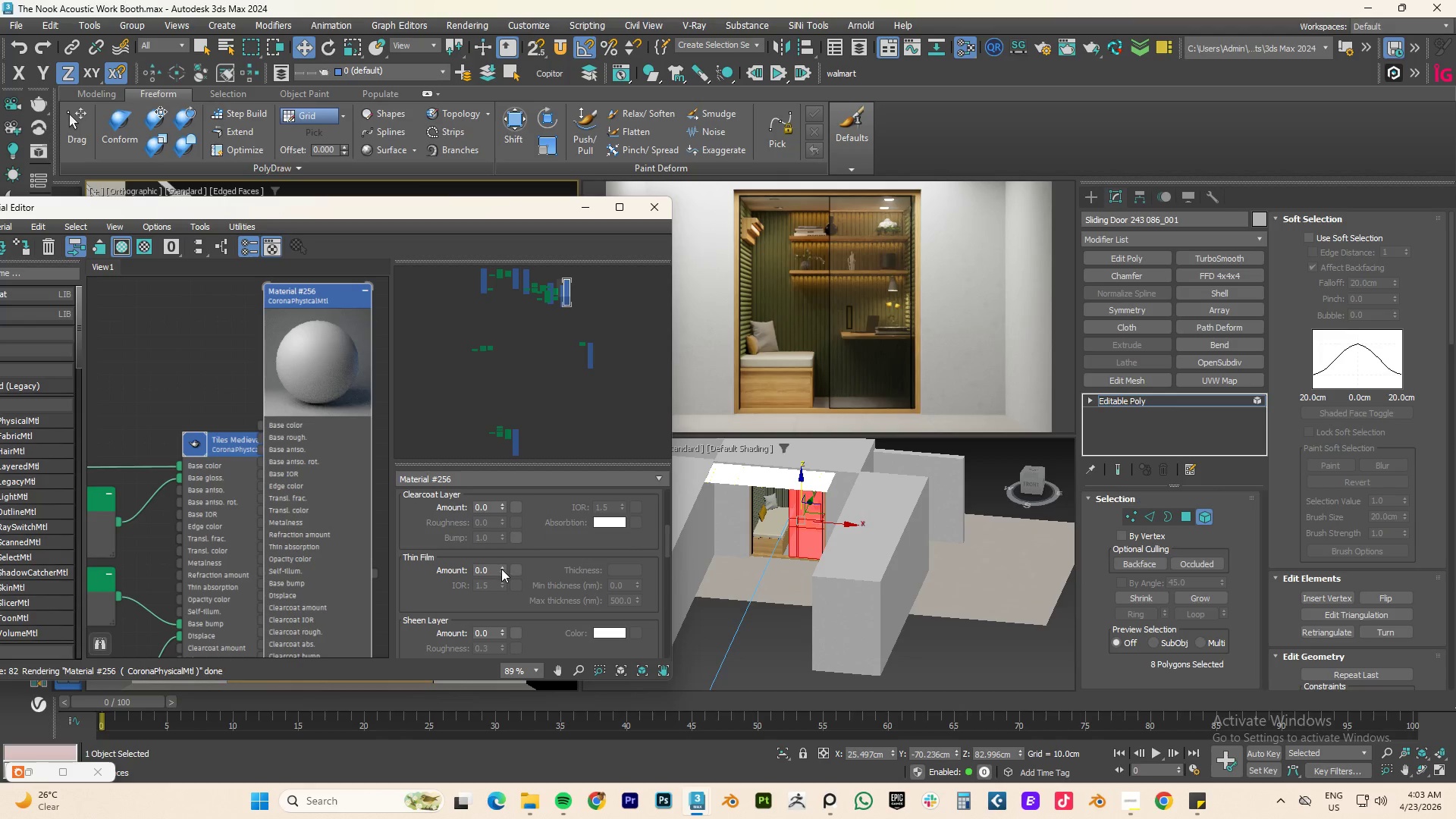 
left_click_drag(start_coordinate=[501, 569], to_coordinate=[504, 519])
 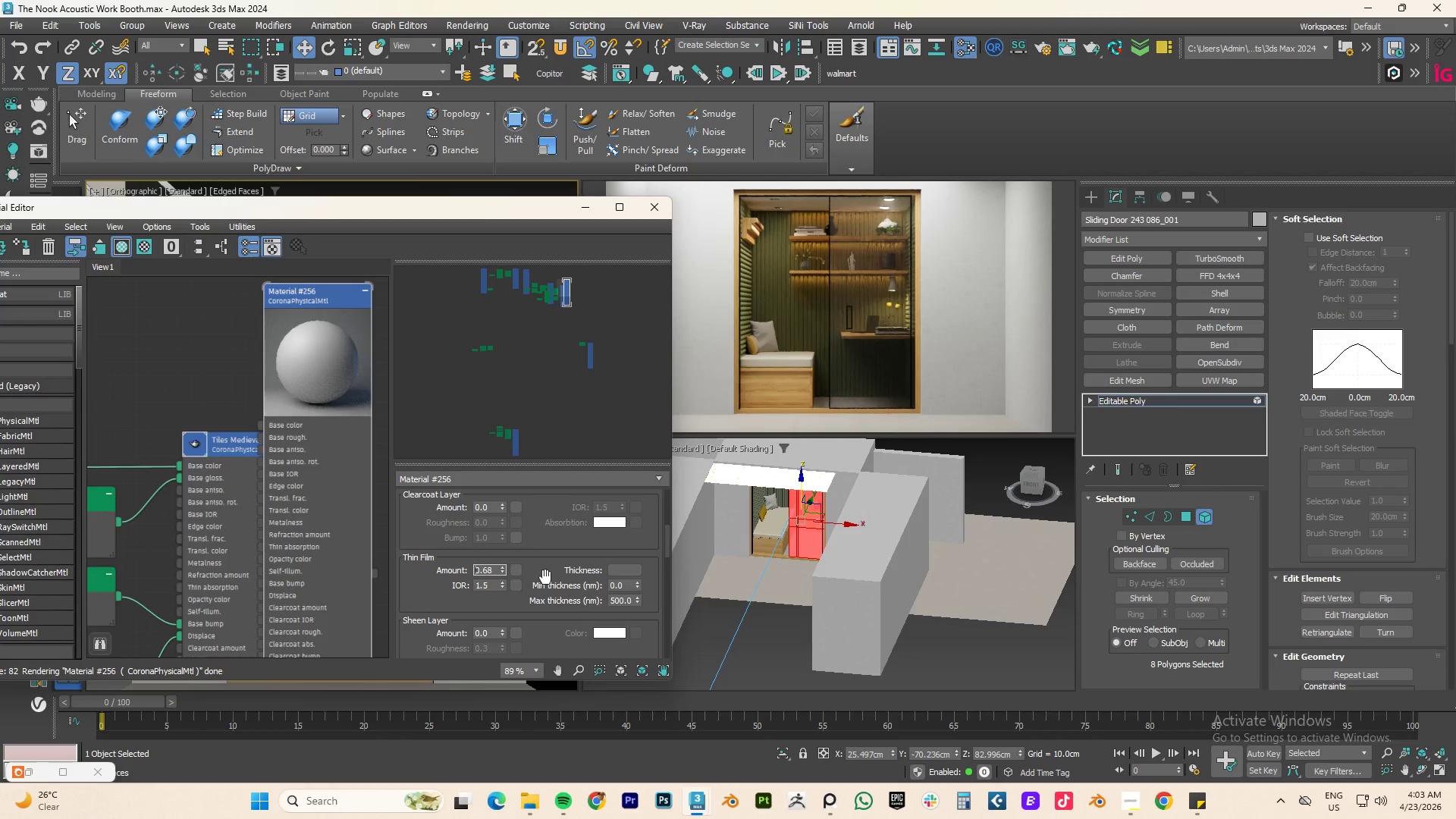 
wait(7.89)
 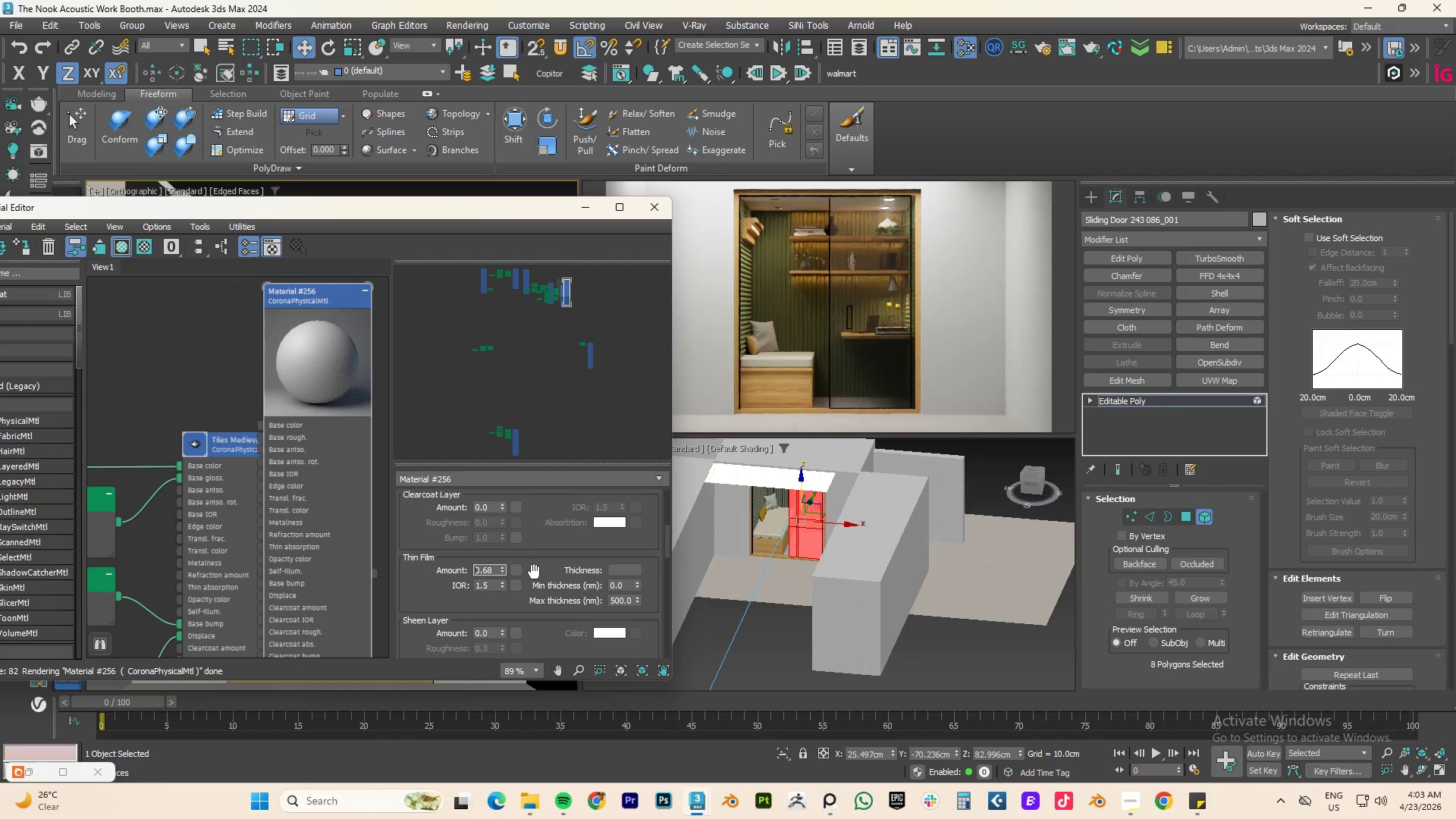 
left_click_drag(start_coordinate=[504, 566], to_coordinate=[516, 450])
 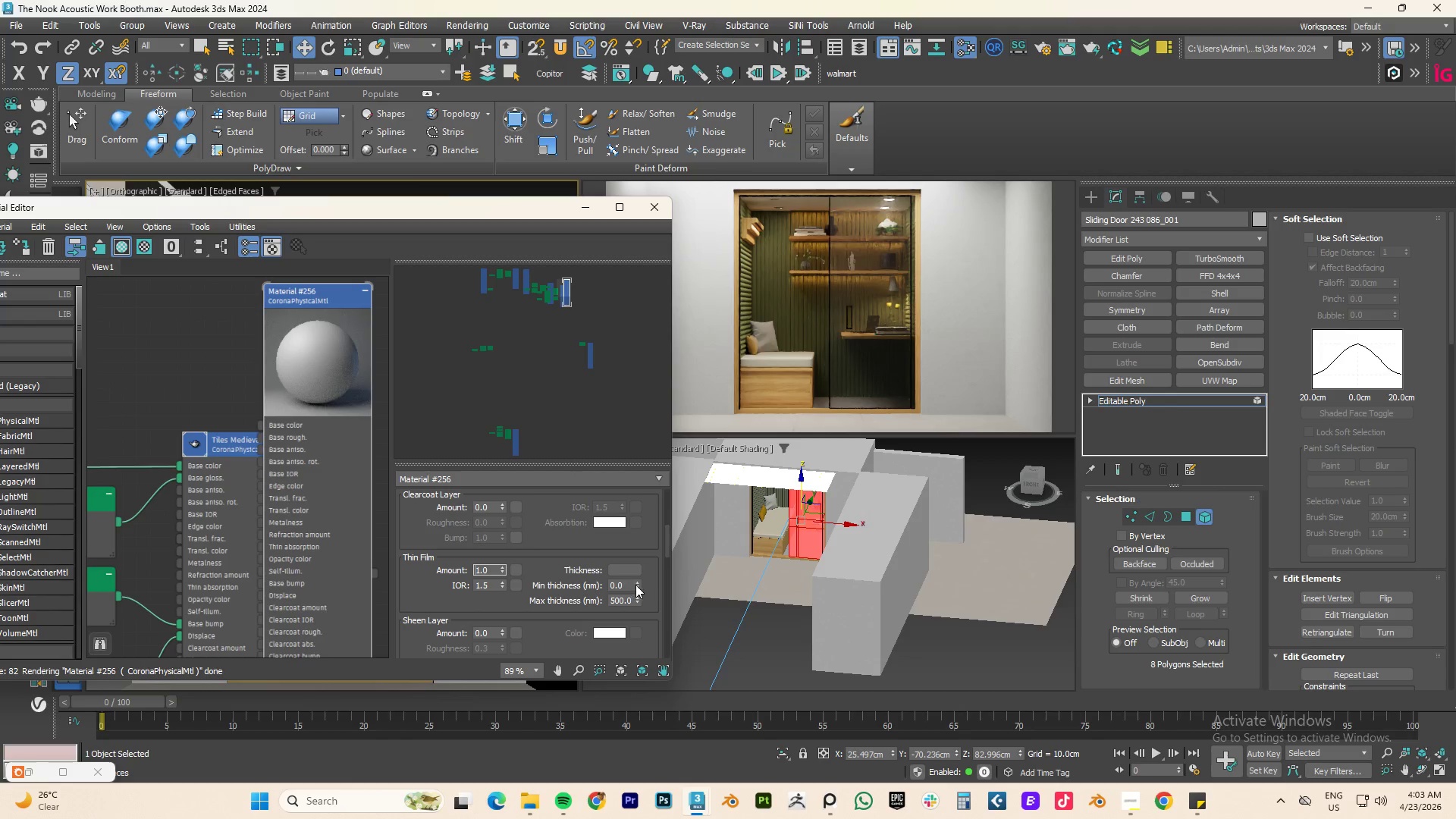 
left_click([627, 568])
 